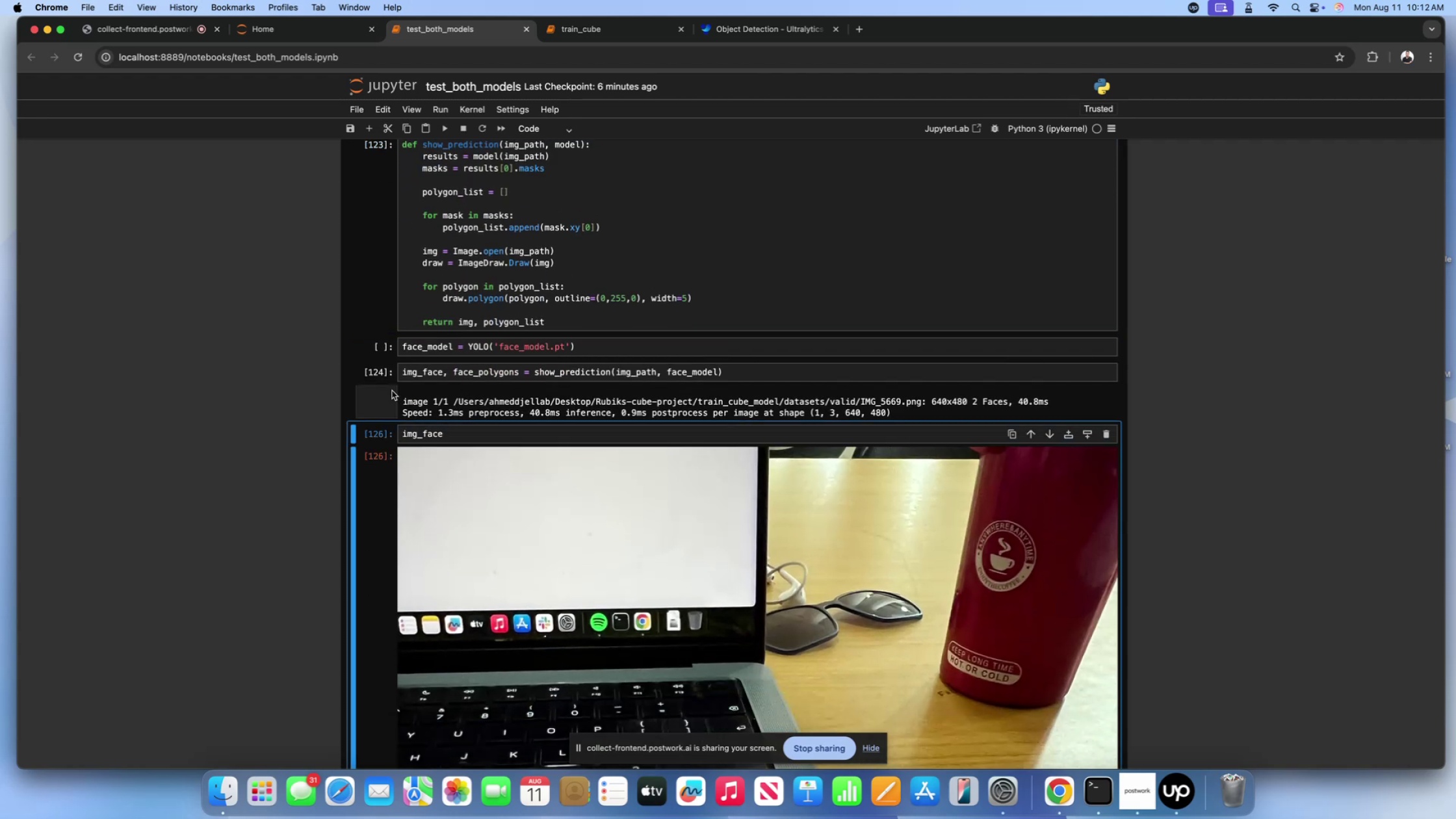 
scroll: coordinate [344, 379], scroll_direction: down, amount: 383.0
 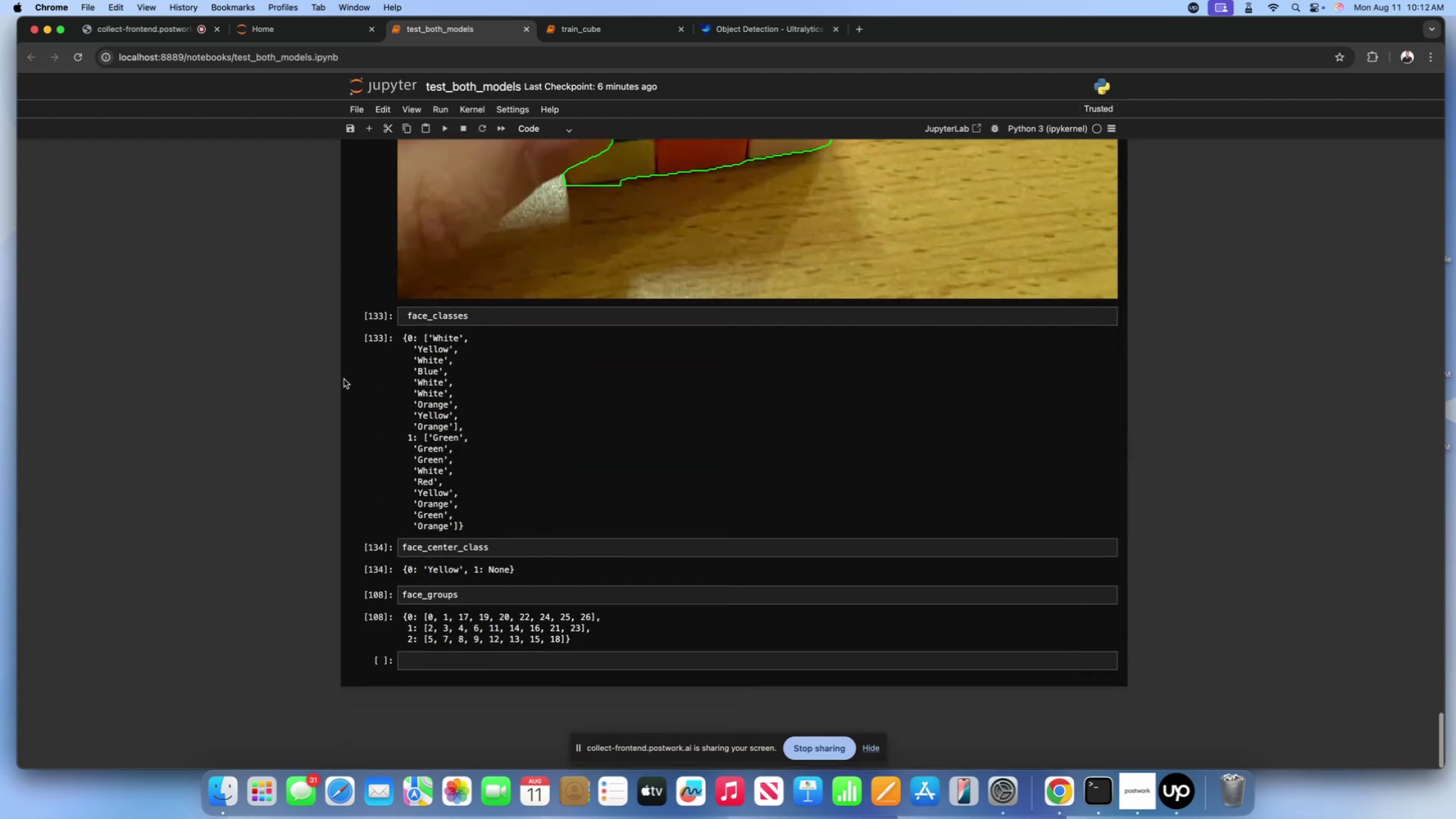 
scroll: coordinate [522, 376], scroll_direction: up, amount: 1343.0
 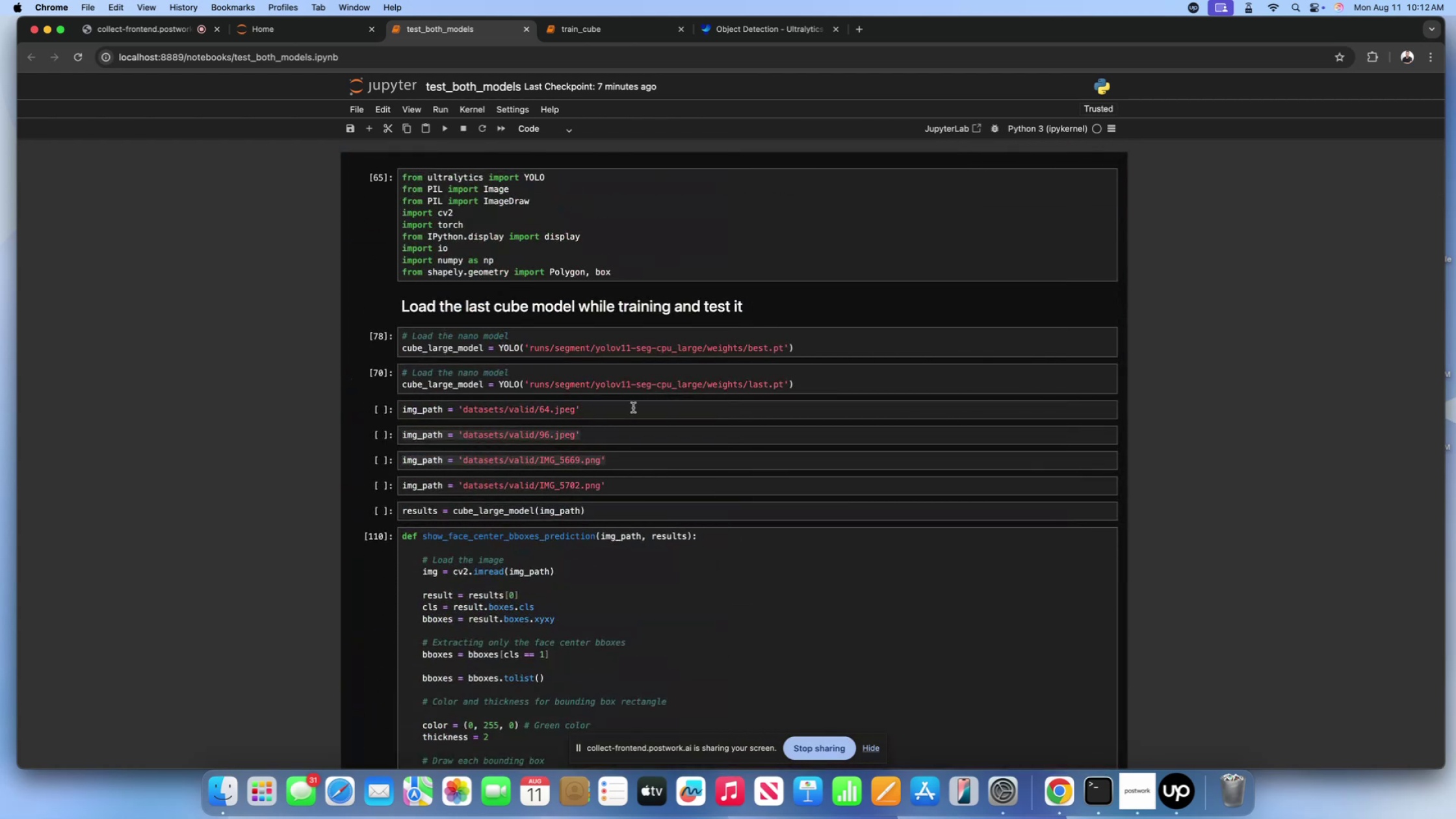 
left_click([633, 408])
 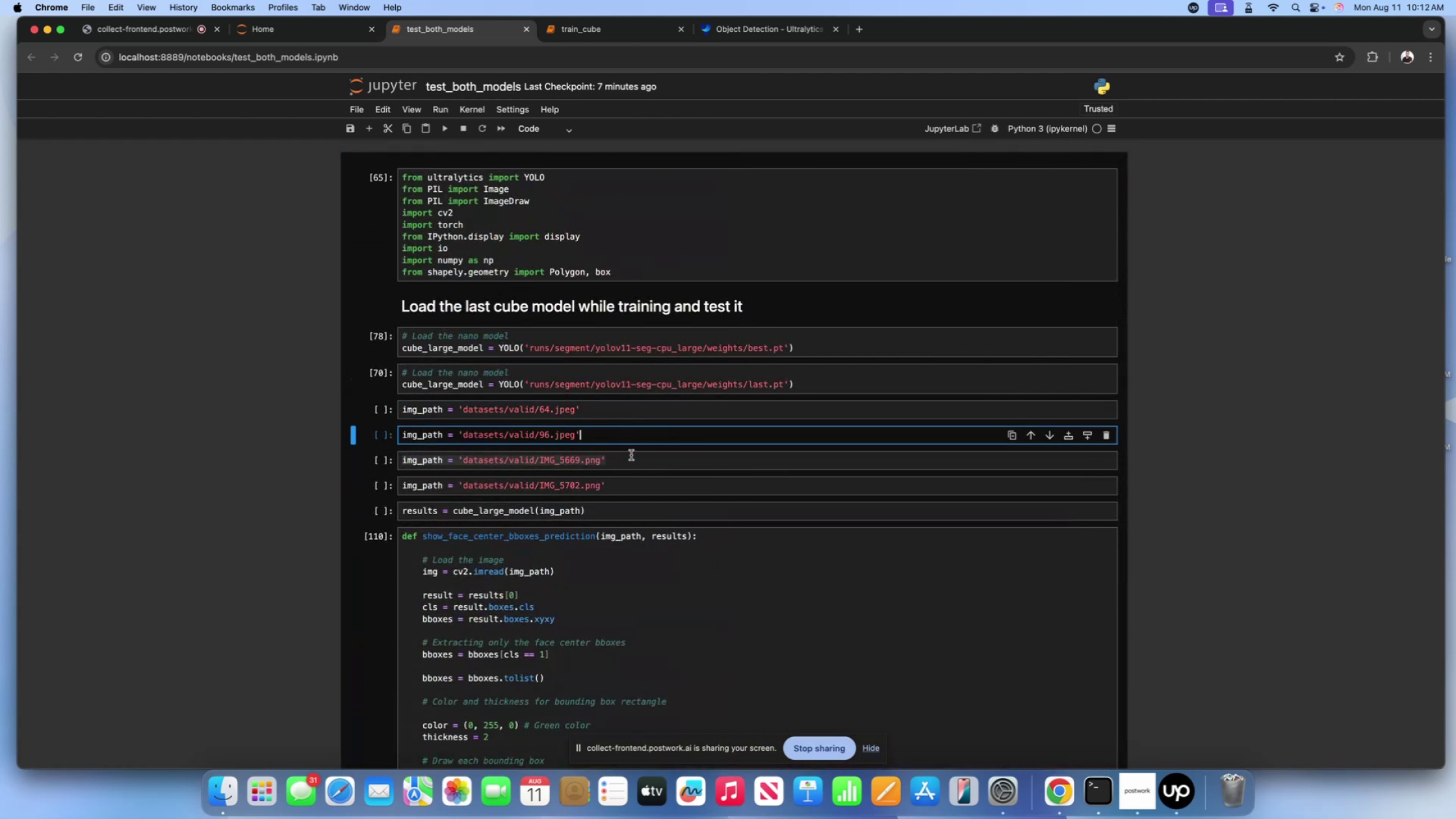 
double_click([640, 464])
 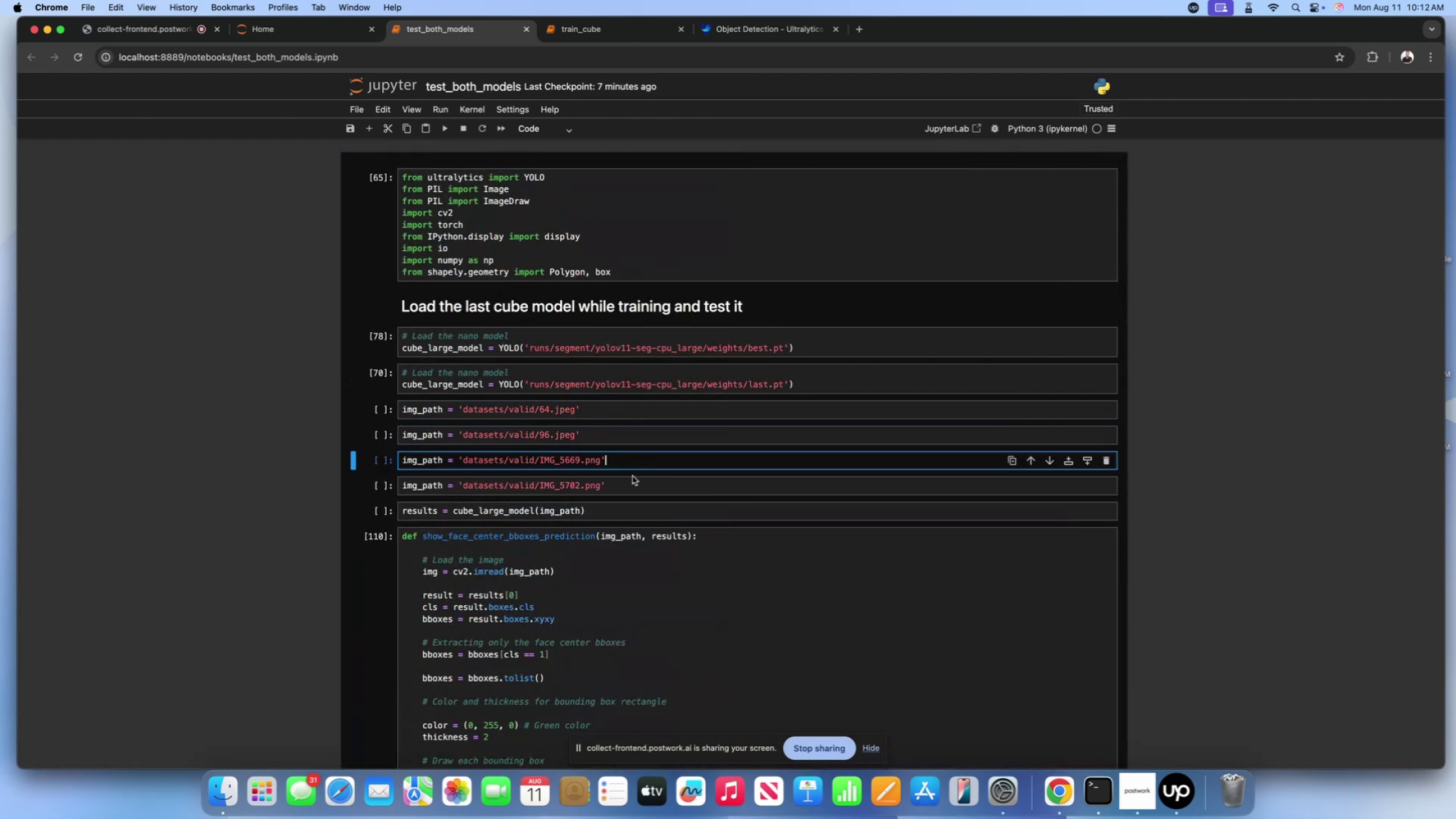 
triple_click([632, 476])
 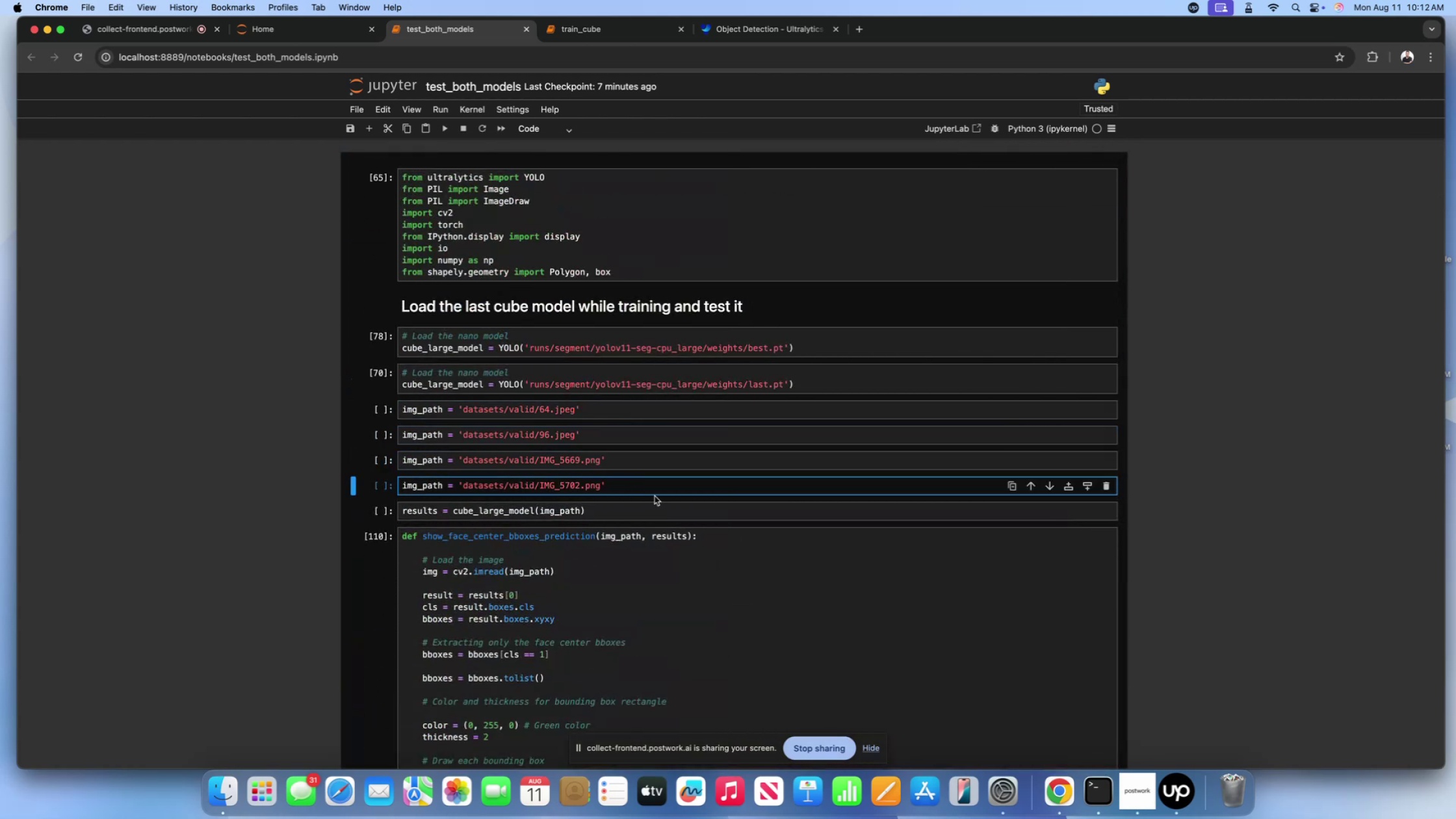 
left_click([655, 496])
 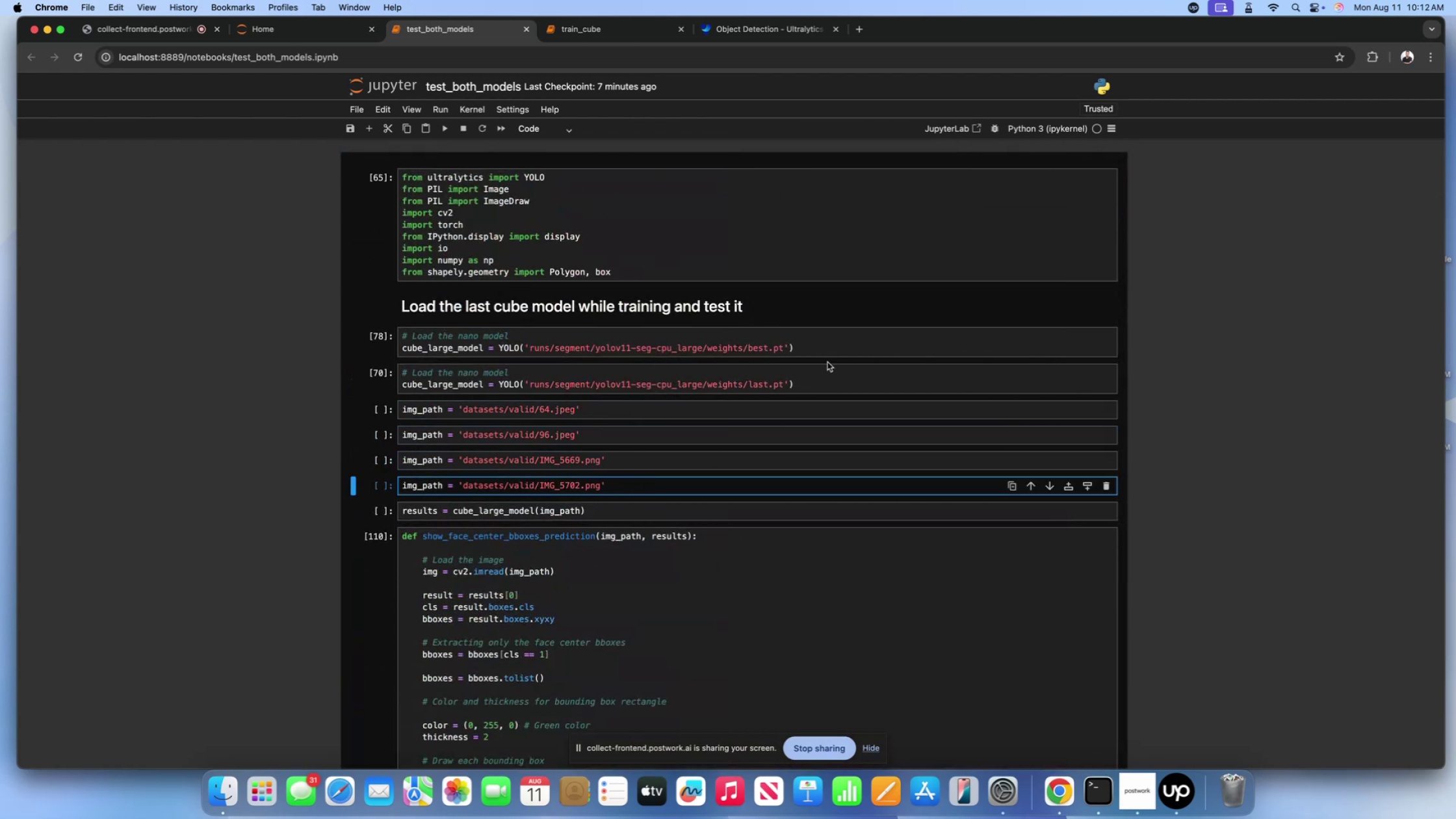 
left_click([823, 347])
 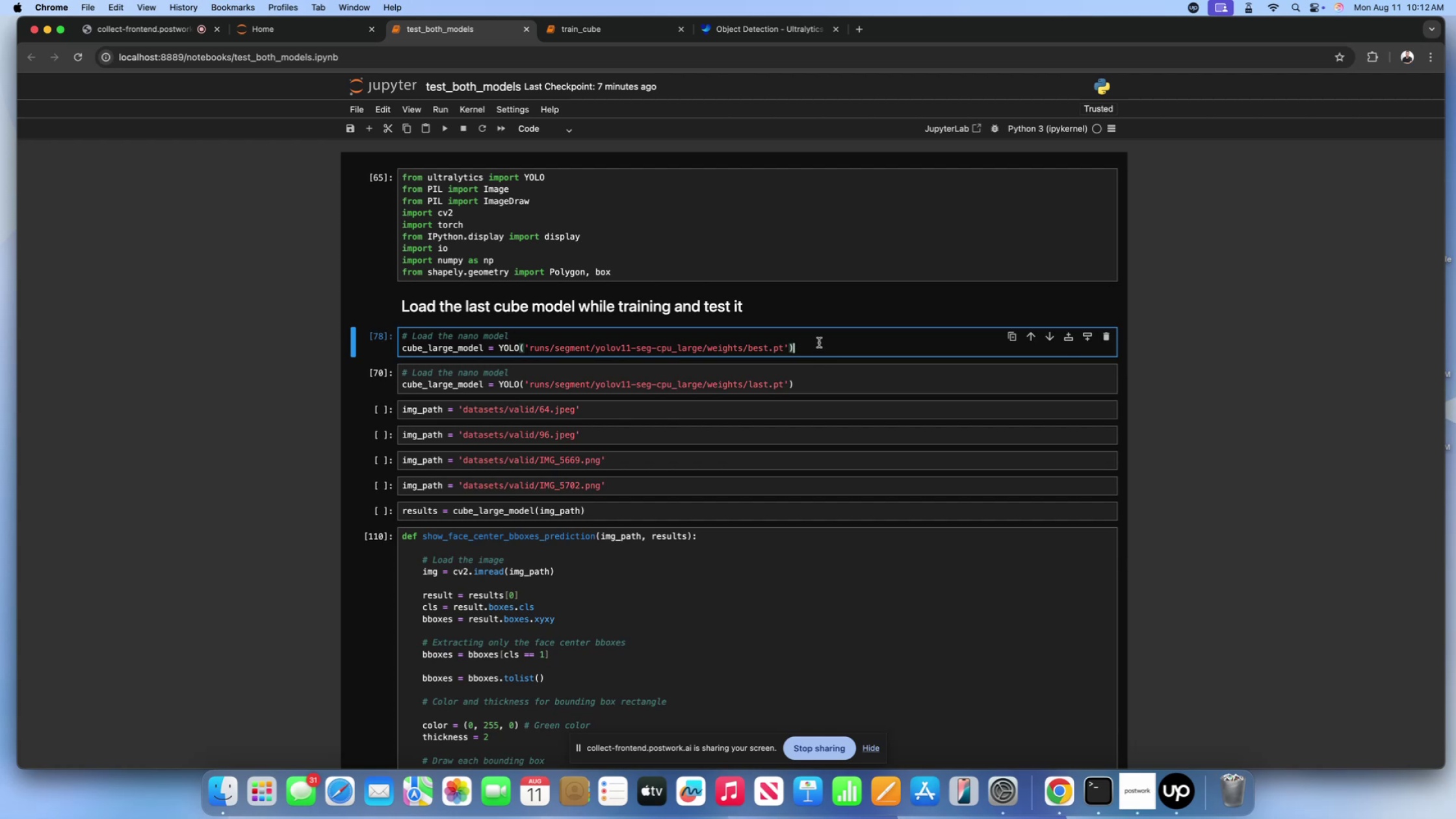 
wait(5.04)
 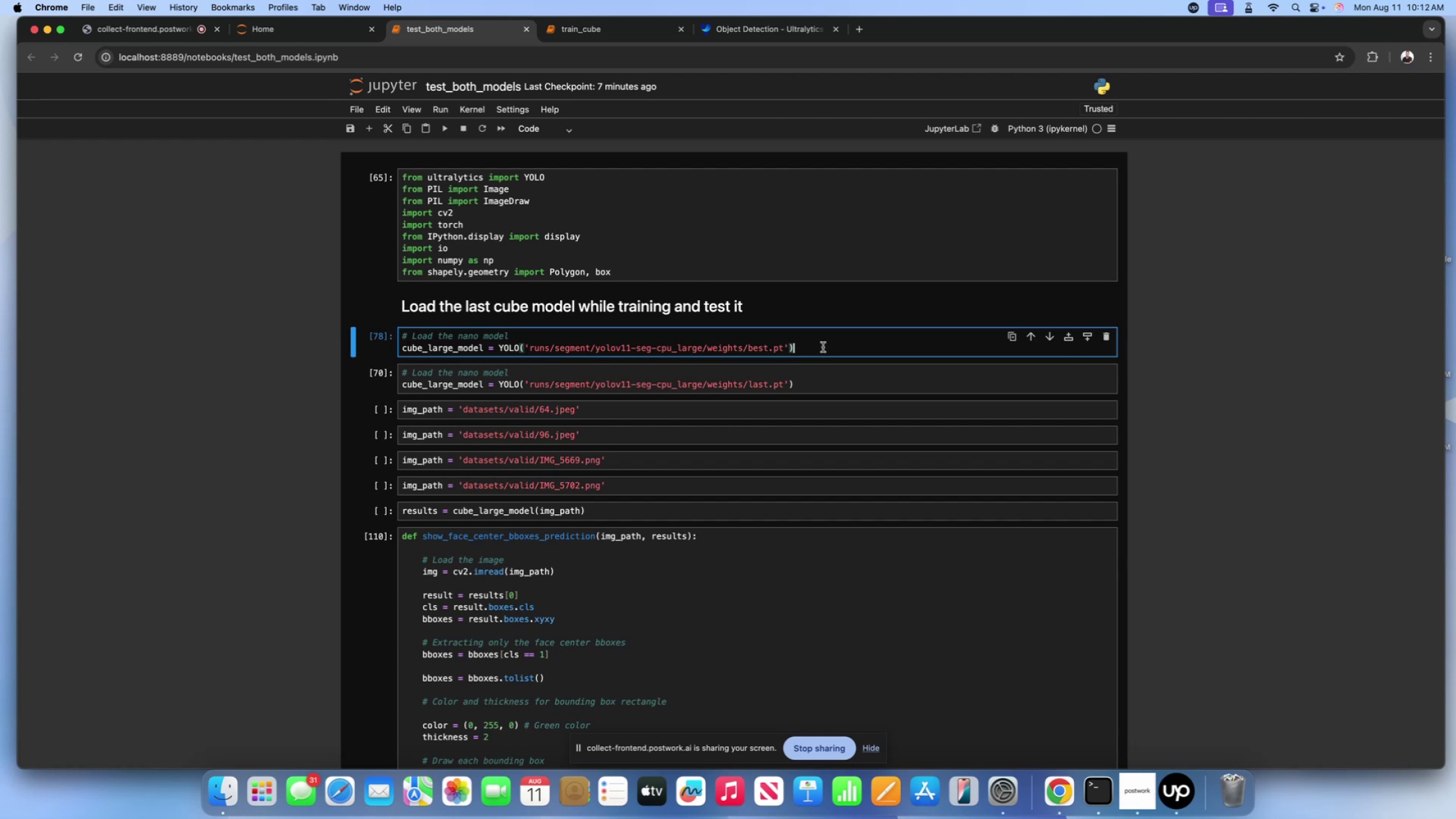 
left_click([486, 312])
 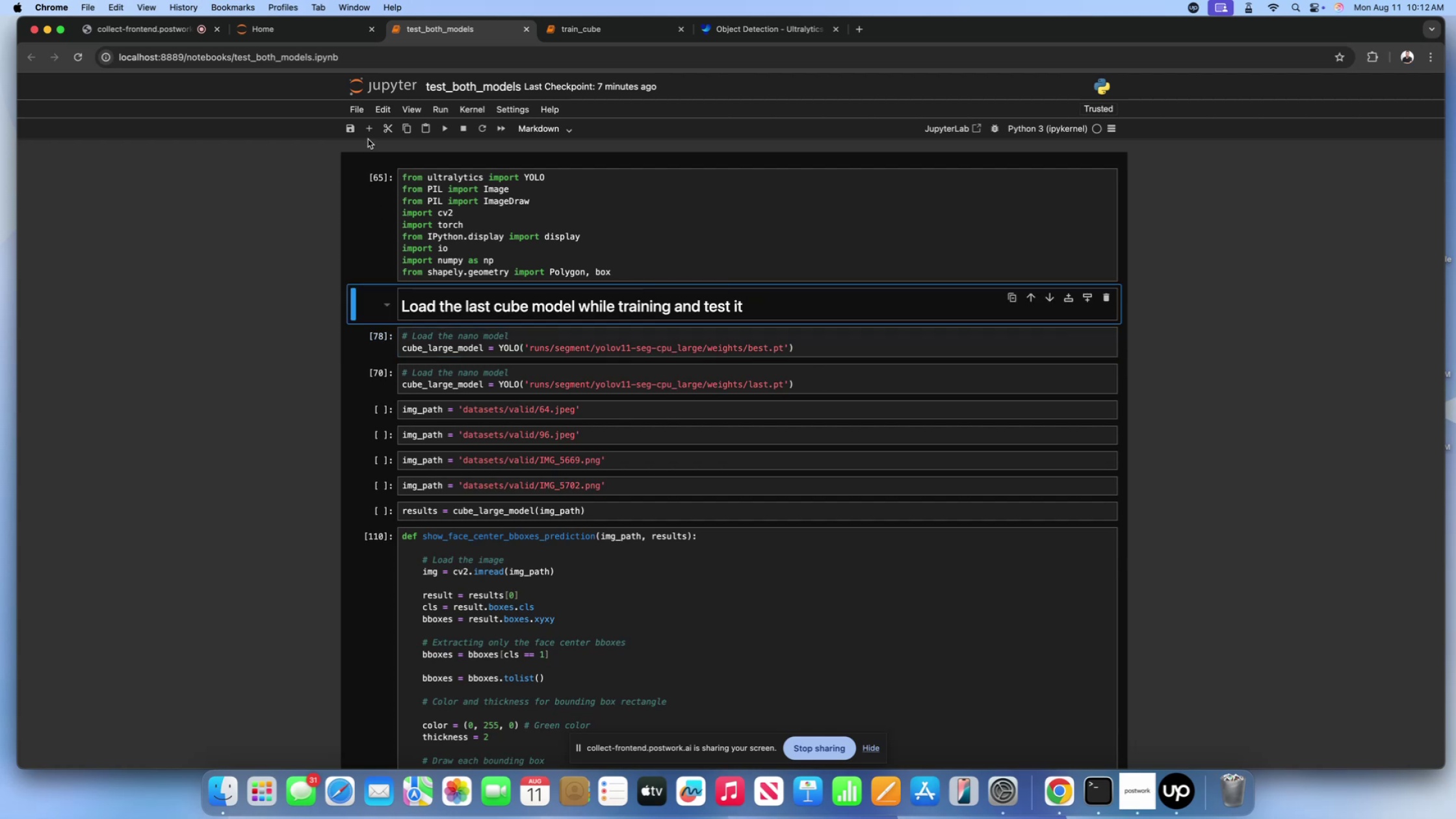 
left_click([365, 129])
 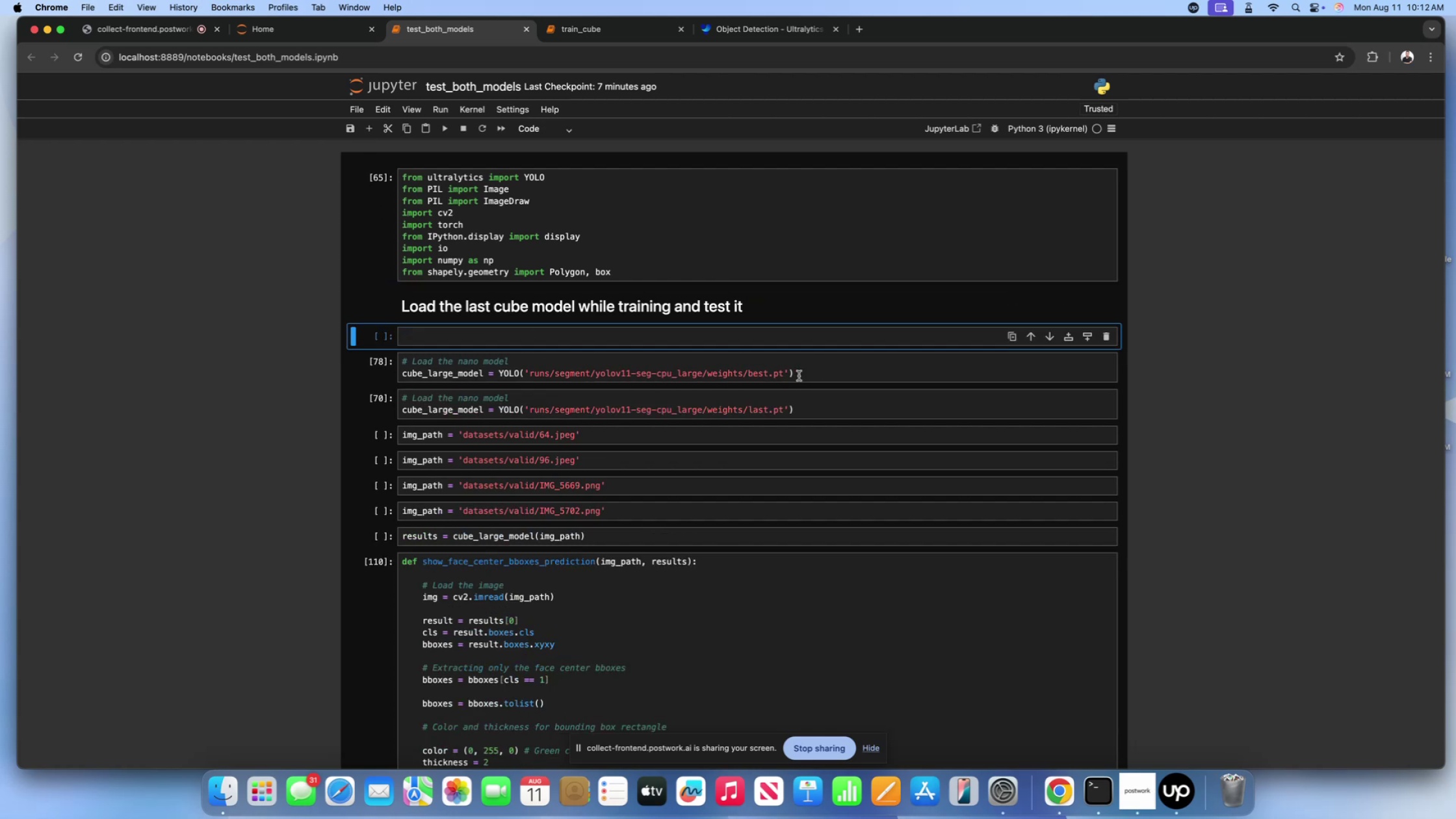 
left_click_drag(start_coordinate=[816, 372], to_coordinate=[397, 361])
 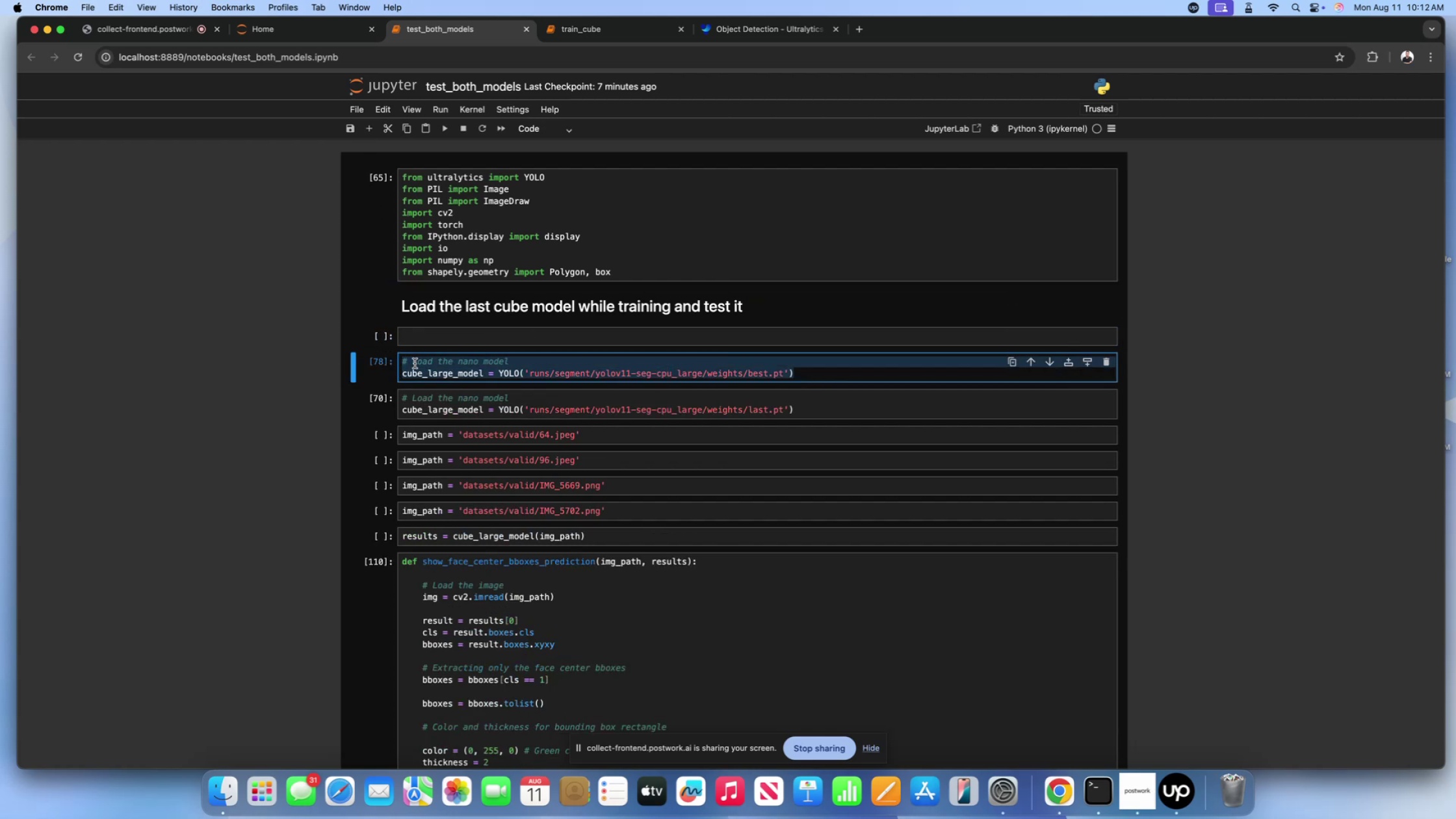 
key(Meta+CommandLeft)
 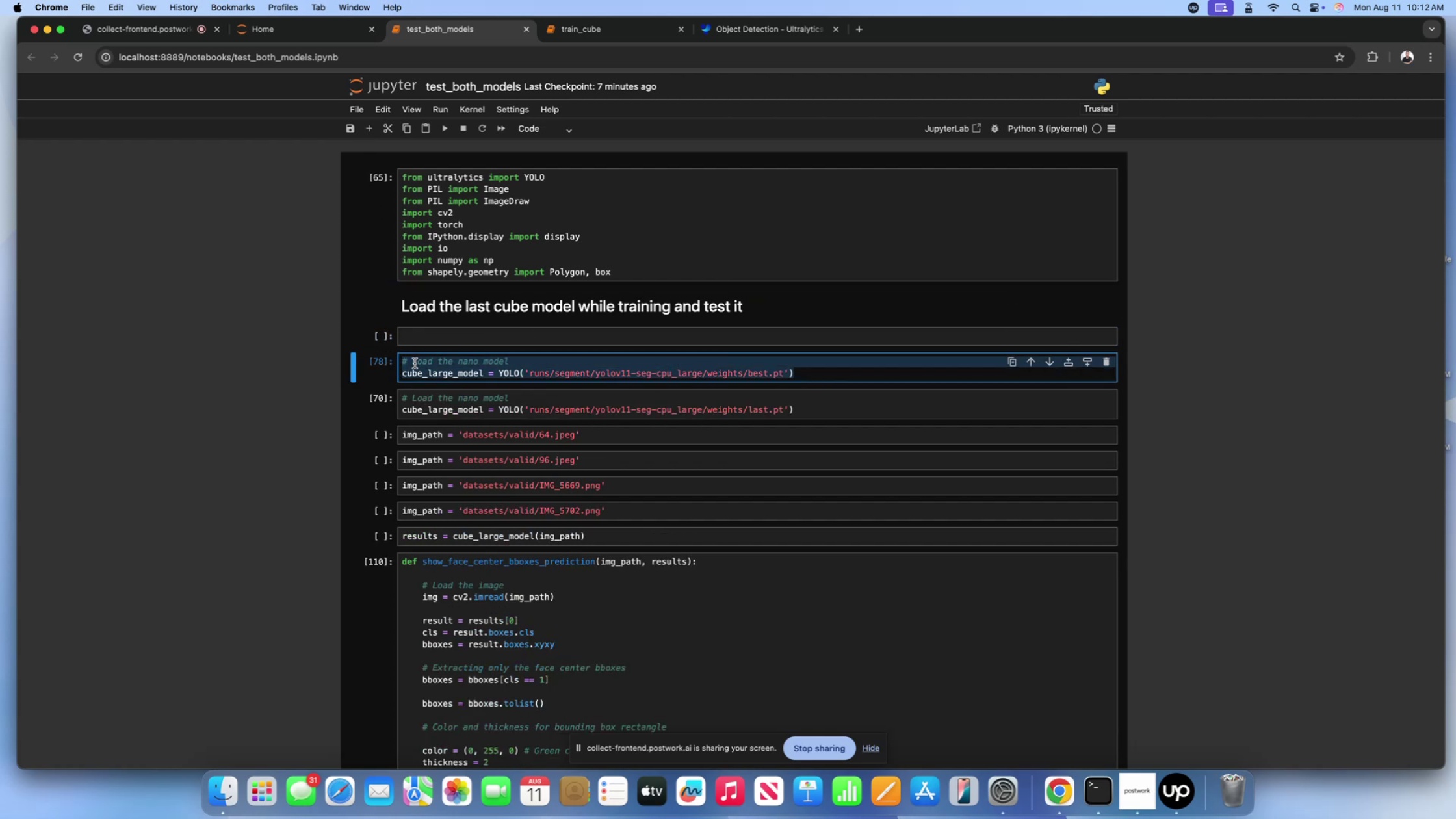 
key(Meta+C)
 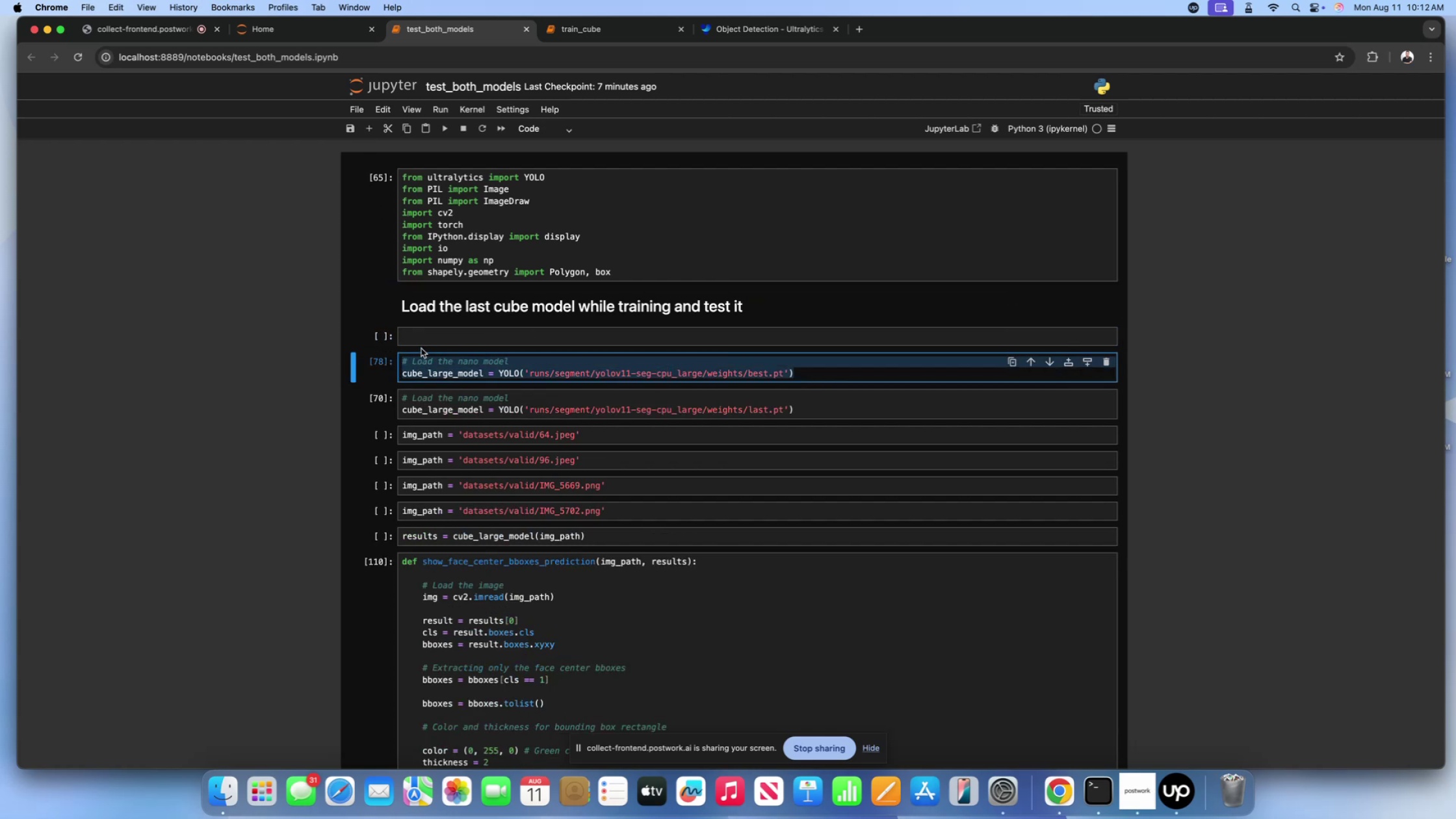 
left_click([423, 341])
 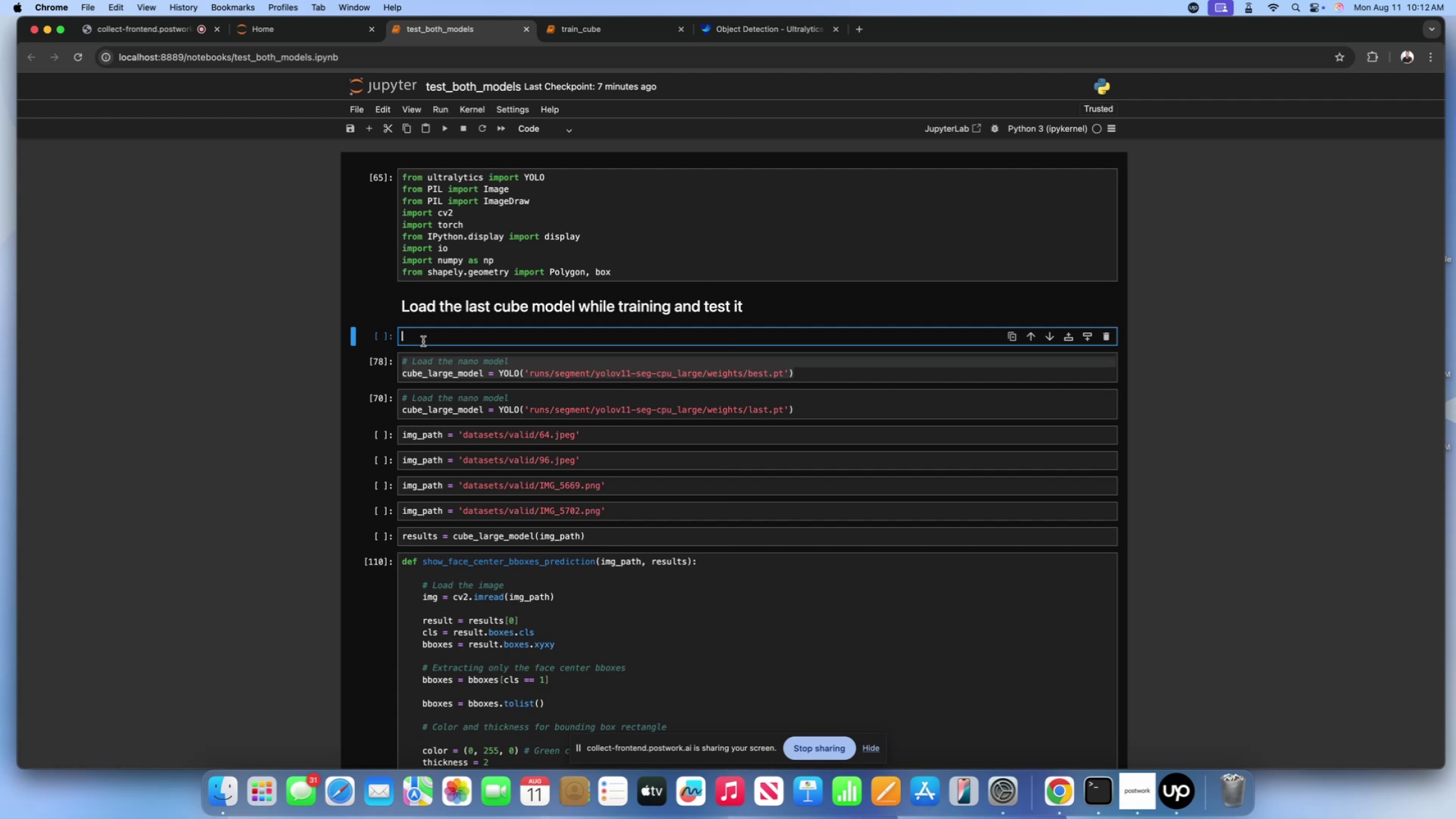 
key(Meta+V)
 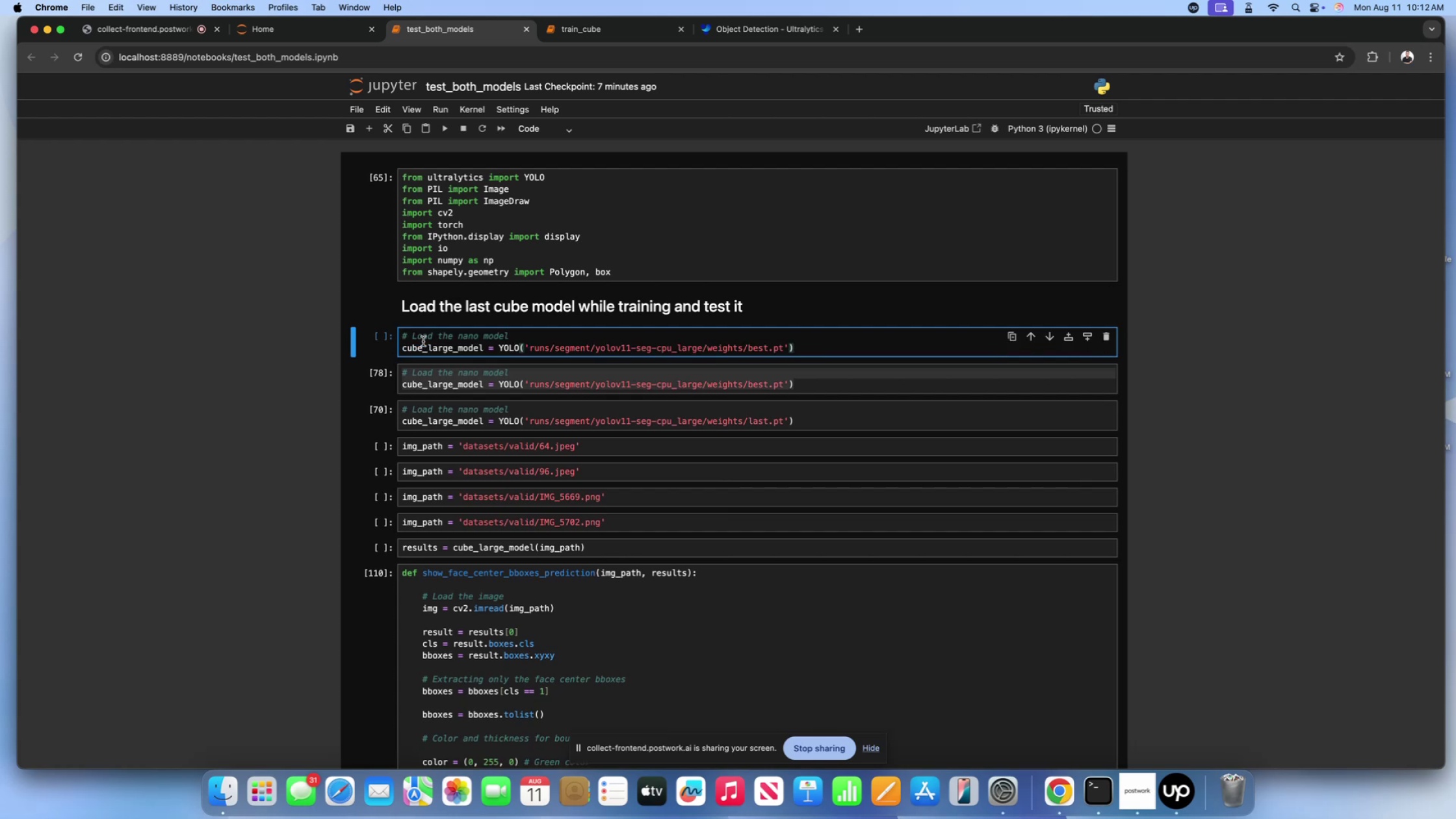 
left_click([424, 335])
 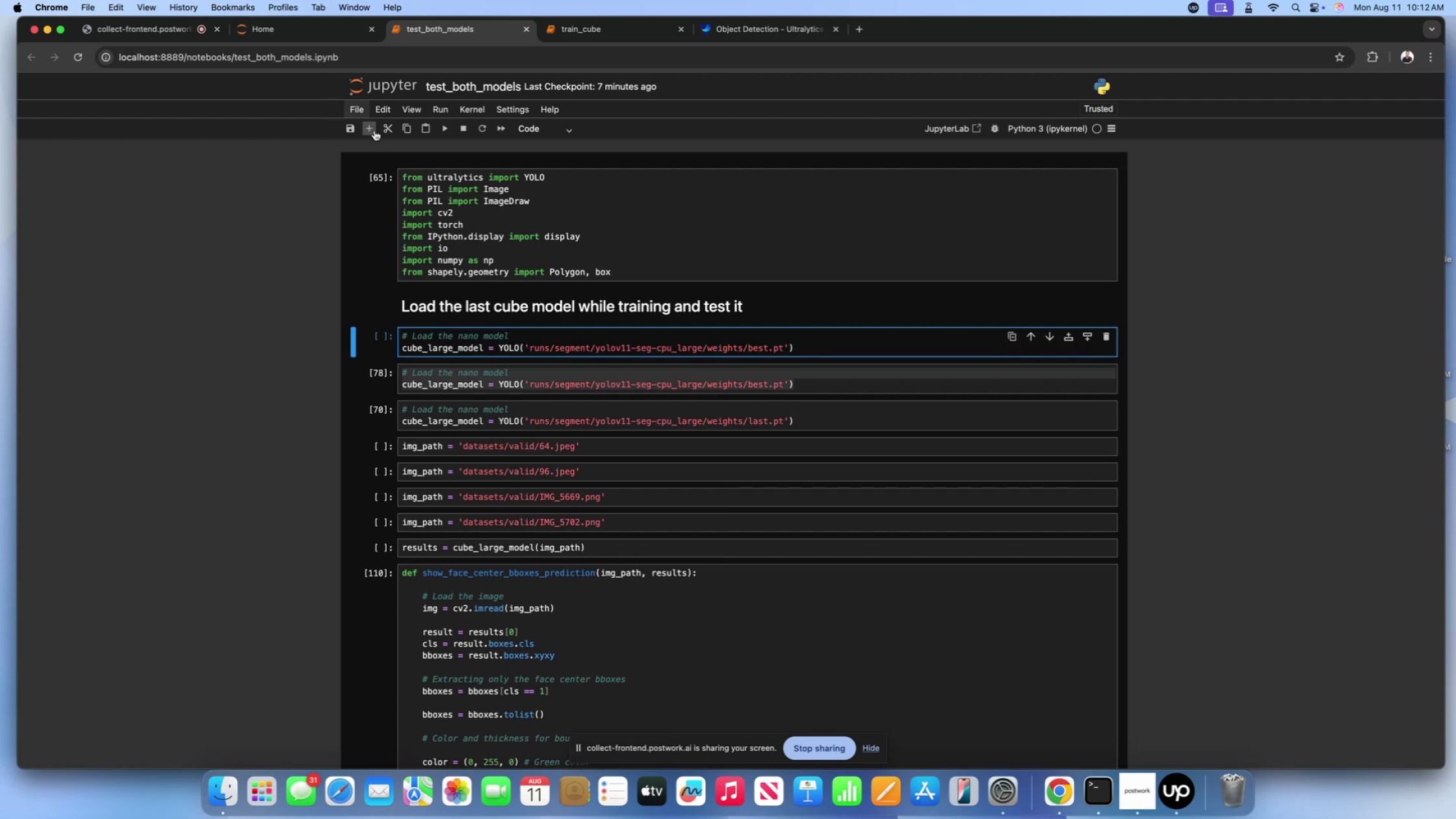 
left_click([374, 131])
 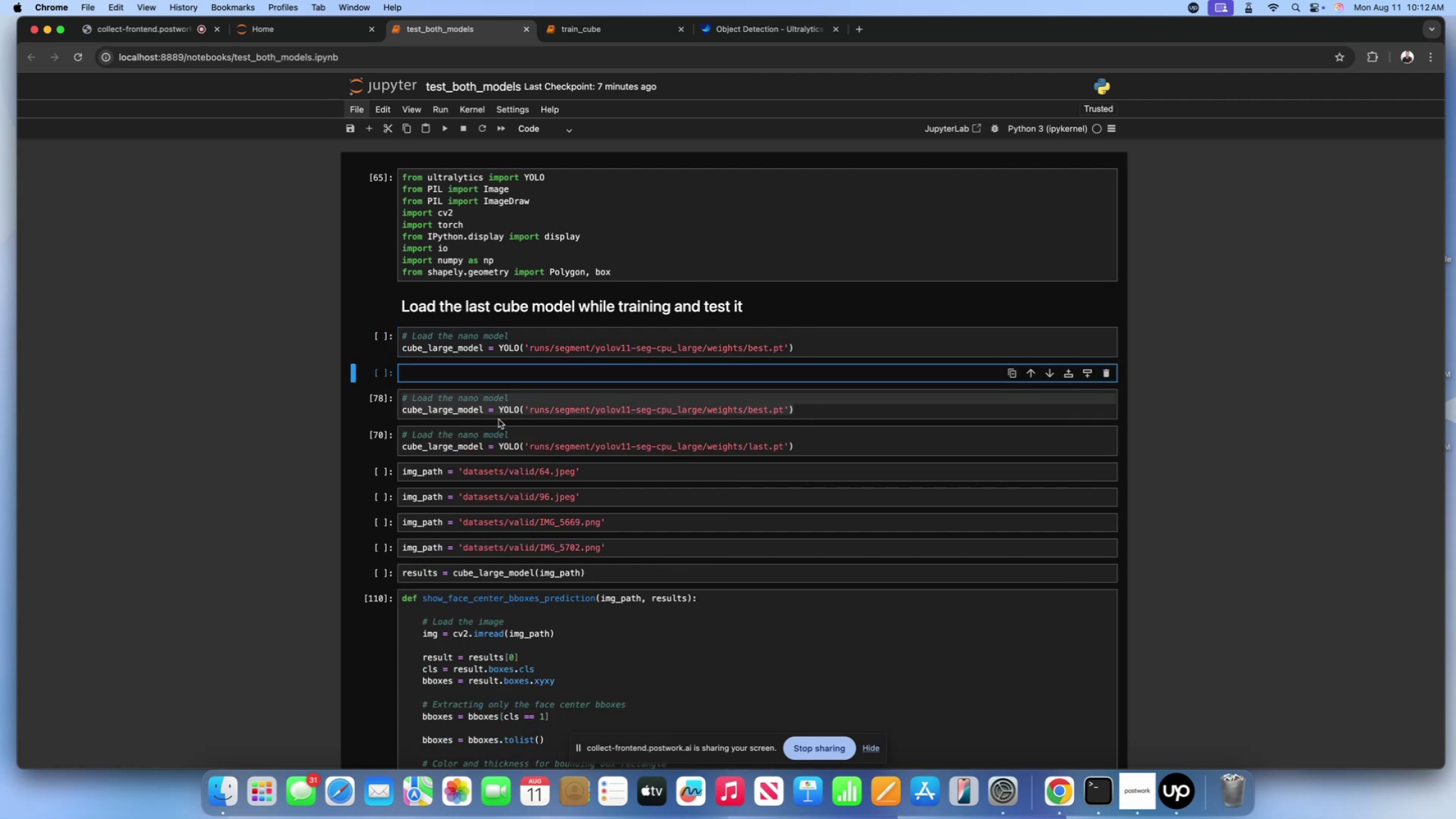 
left_click([506, 400])
 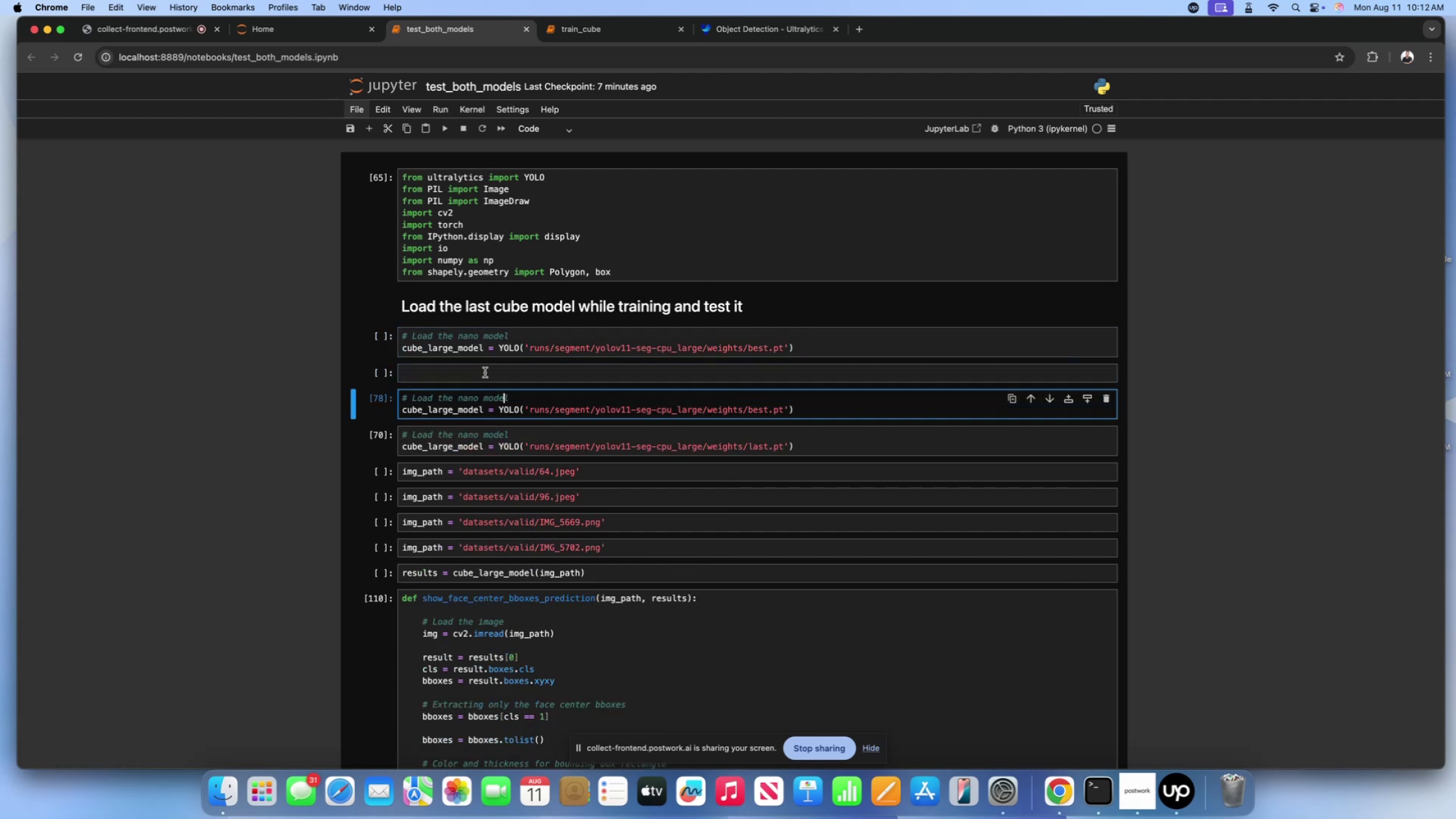 
left_click([485, 372])
 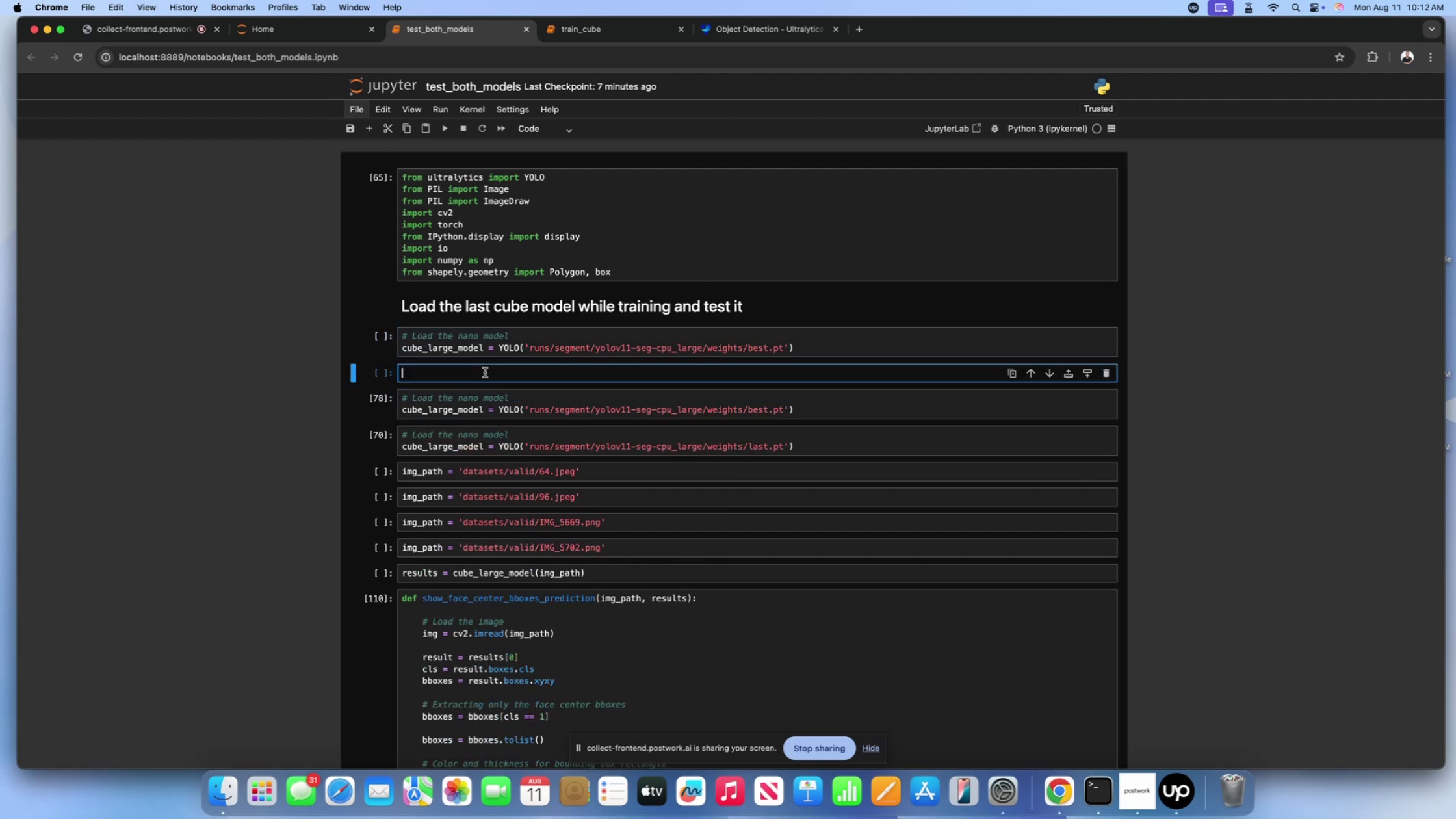 
key(Meta+V)
 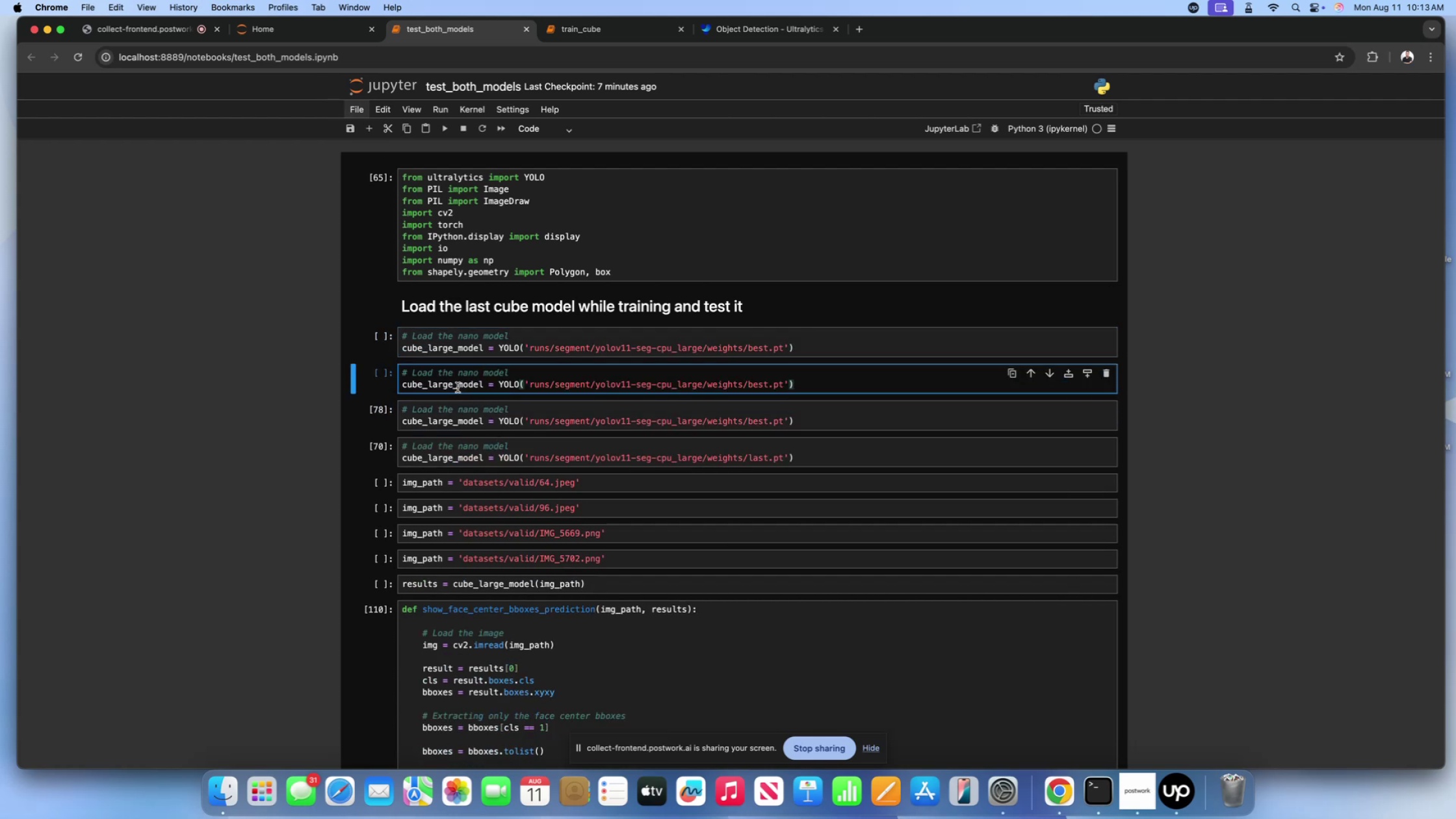 
left_click([456, 385])
 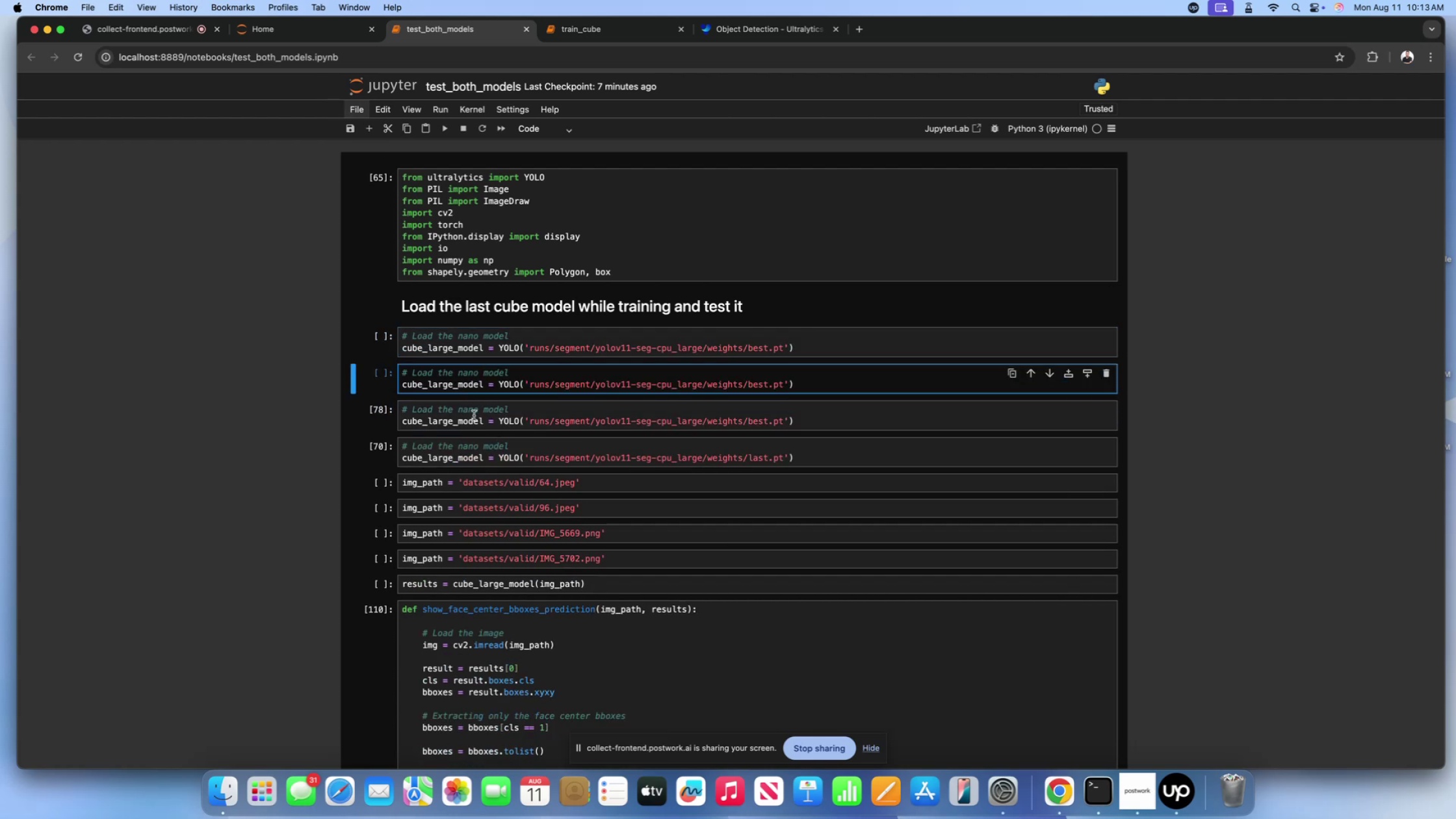 
key(ArrowLeft)
 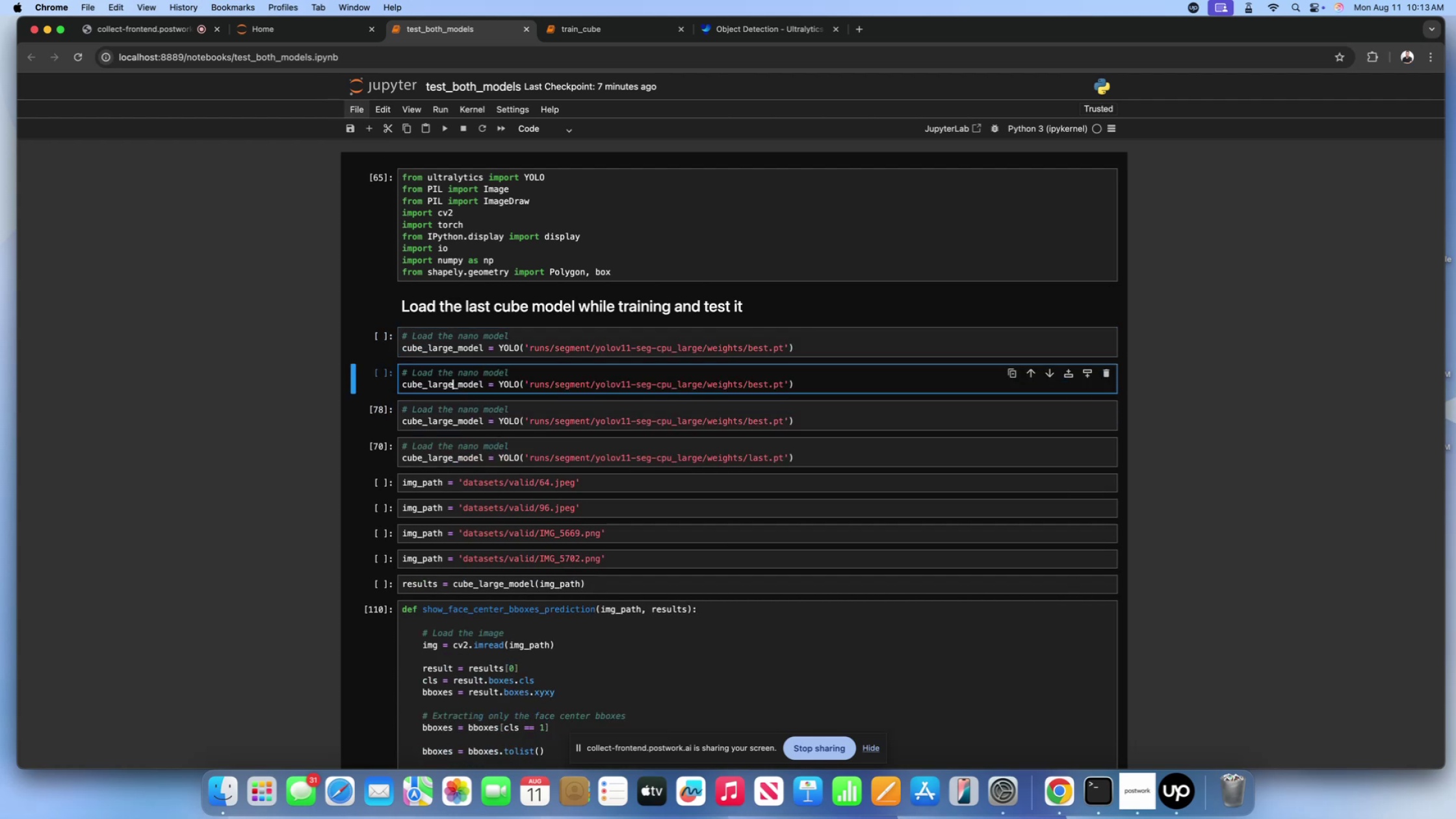 
key(Backspace)
key(Backspace)
key(Backspace)
key(Backspace)
key(Backspace)
type(nano)
key(Backspace)
key(Backspace)
key(Backspace)
key(Backspace)
key(Backspace)
type(nano)
 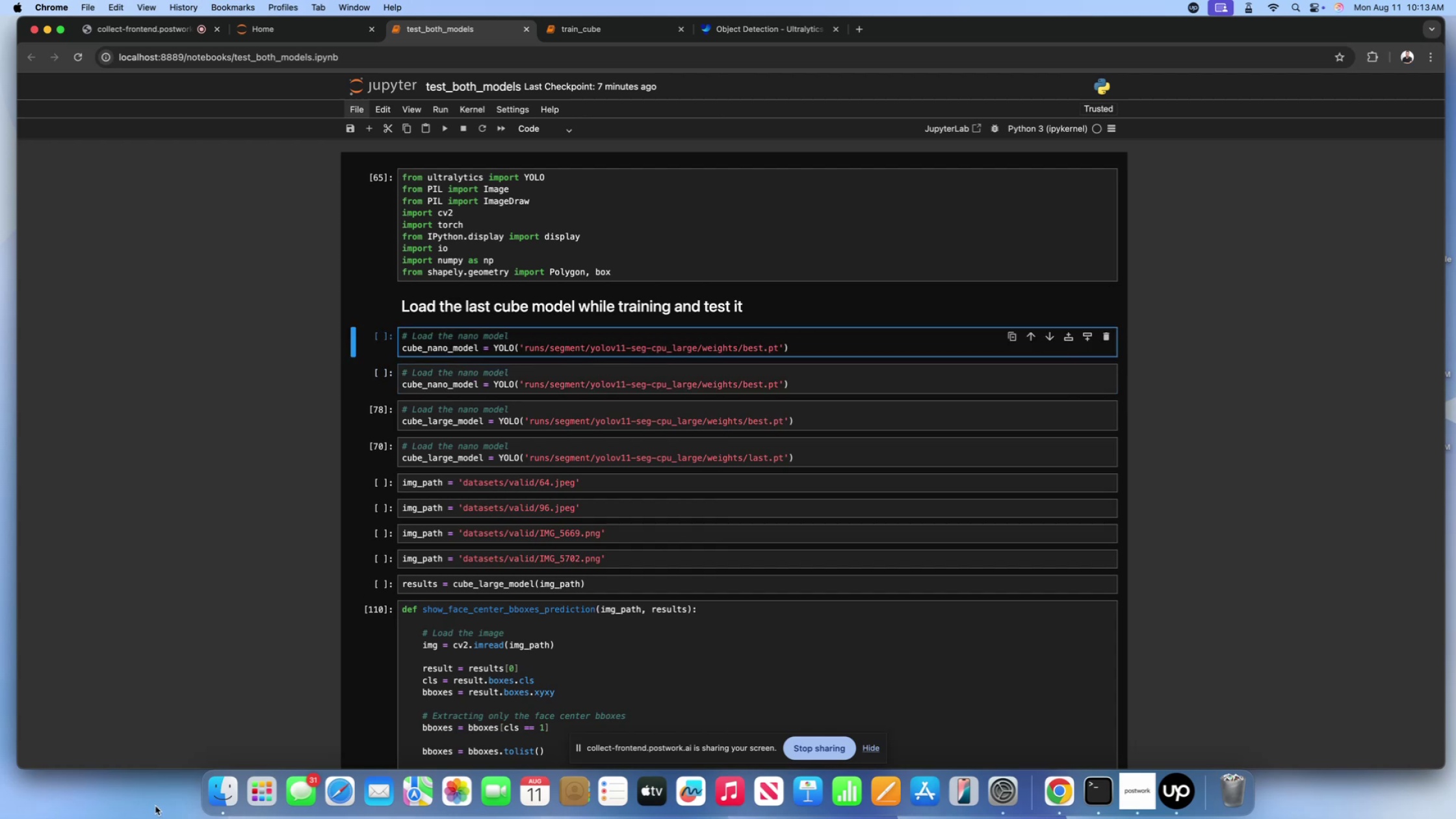 
left_click([203, 790])
 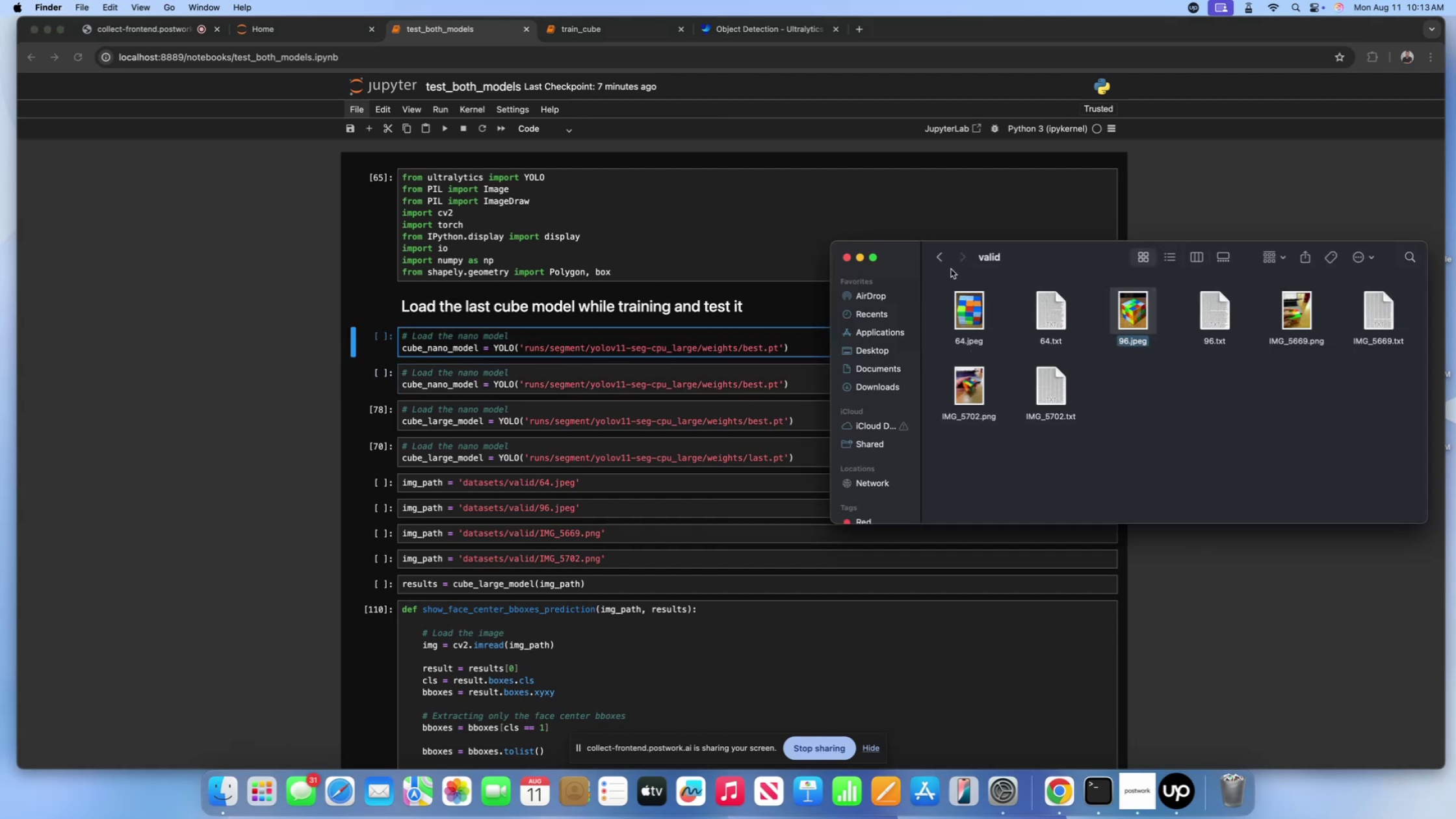 
double_click([943, 261])
 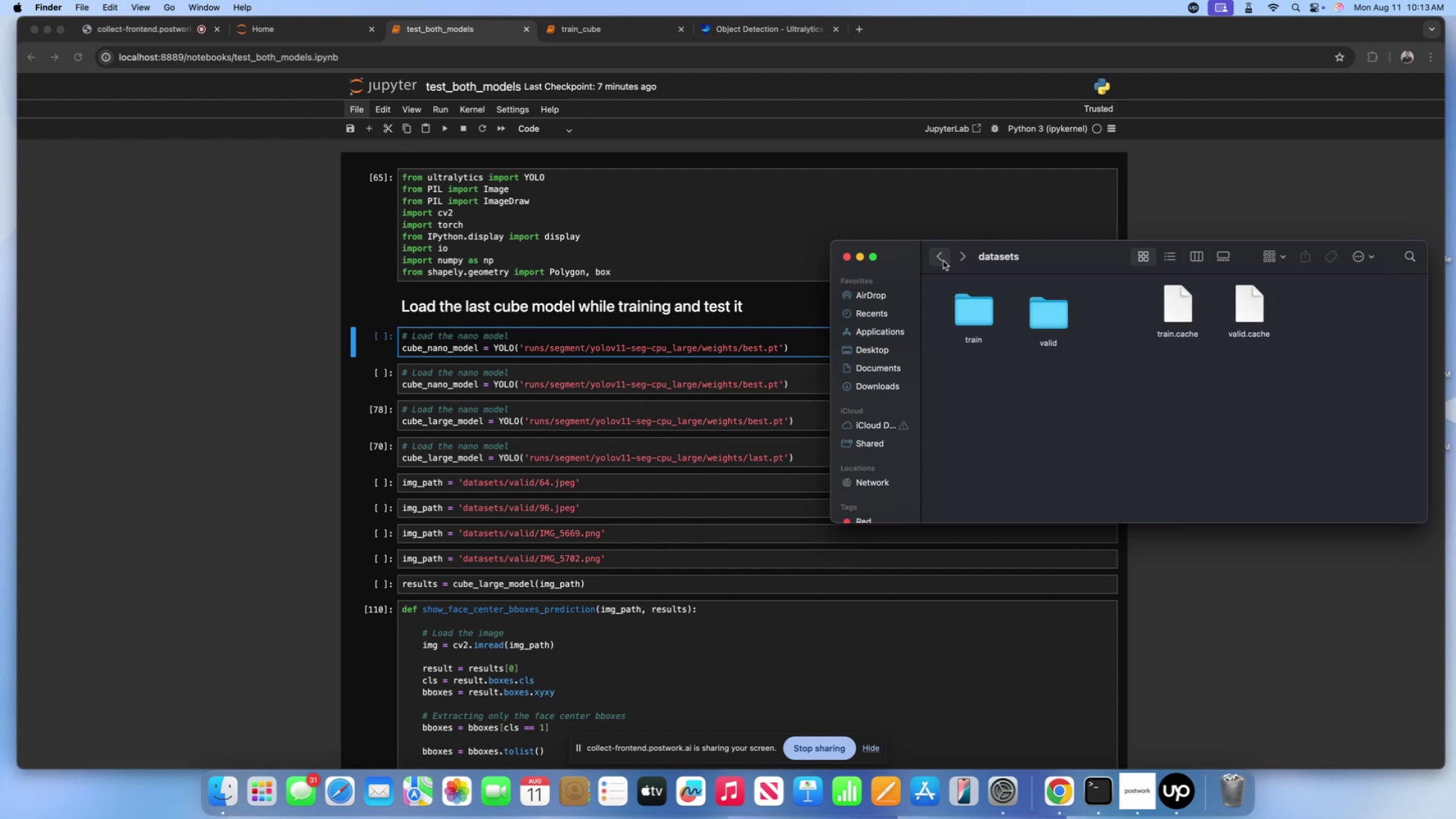 
left_click([943, 261])
 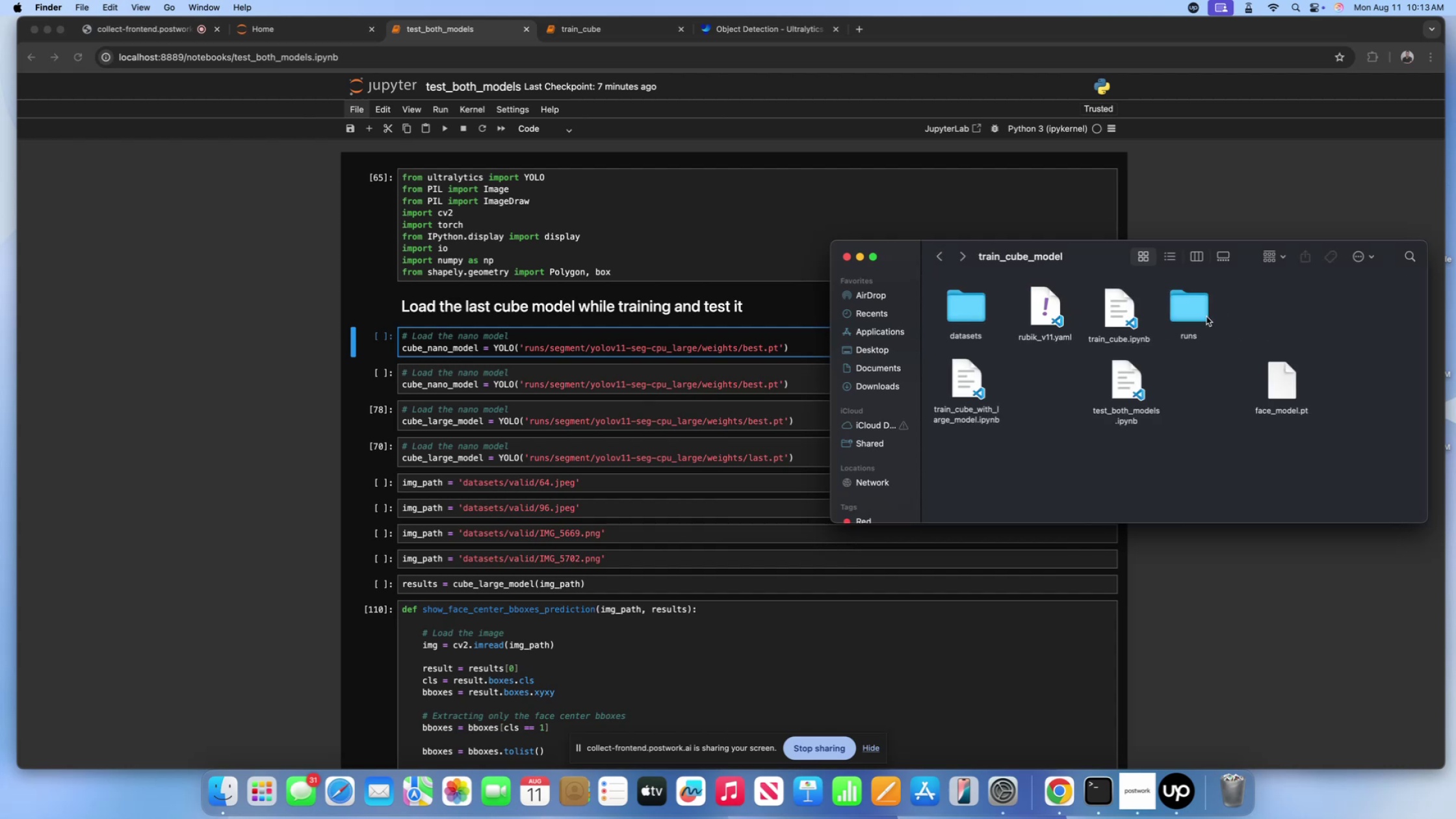 
double_click([1188, 309])
 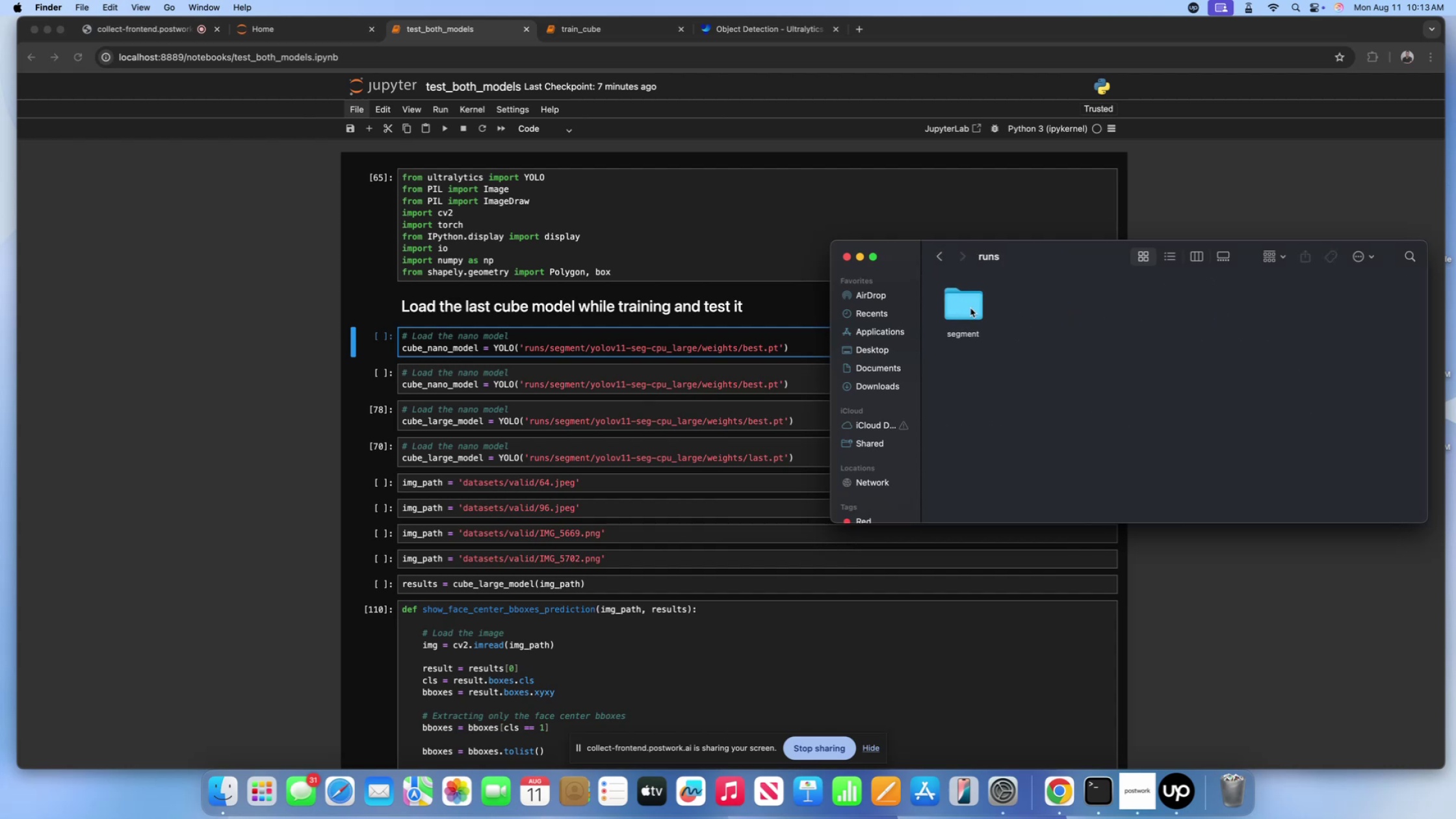 
double_click([970, 308])
 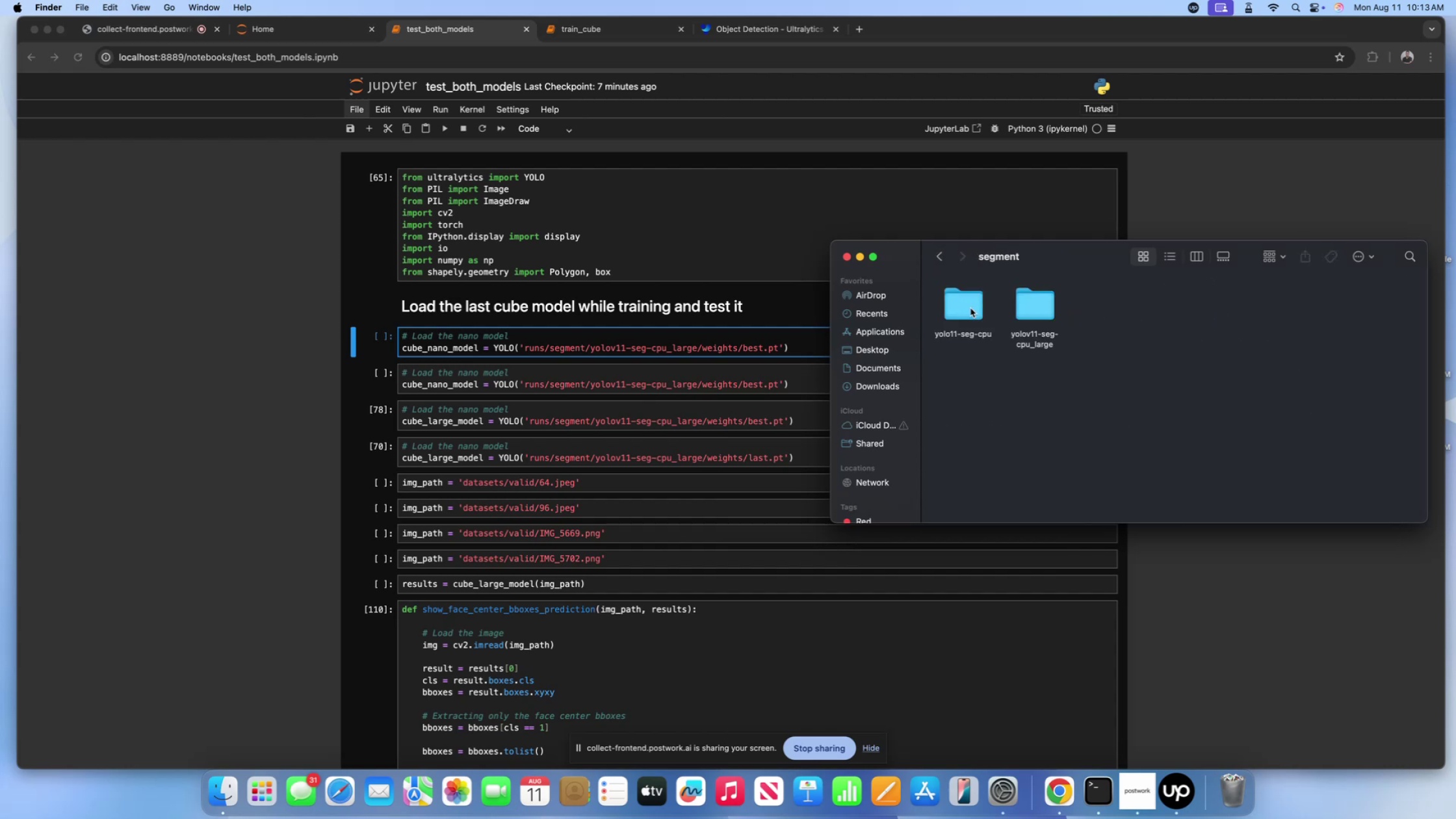 
left_click([970, 308])
 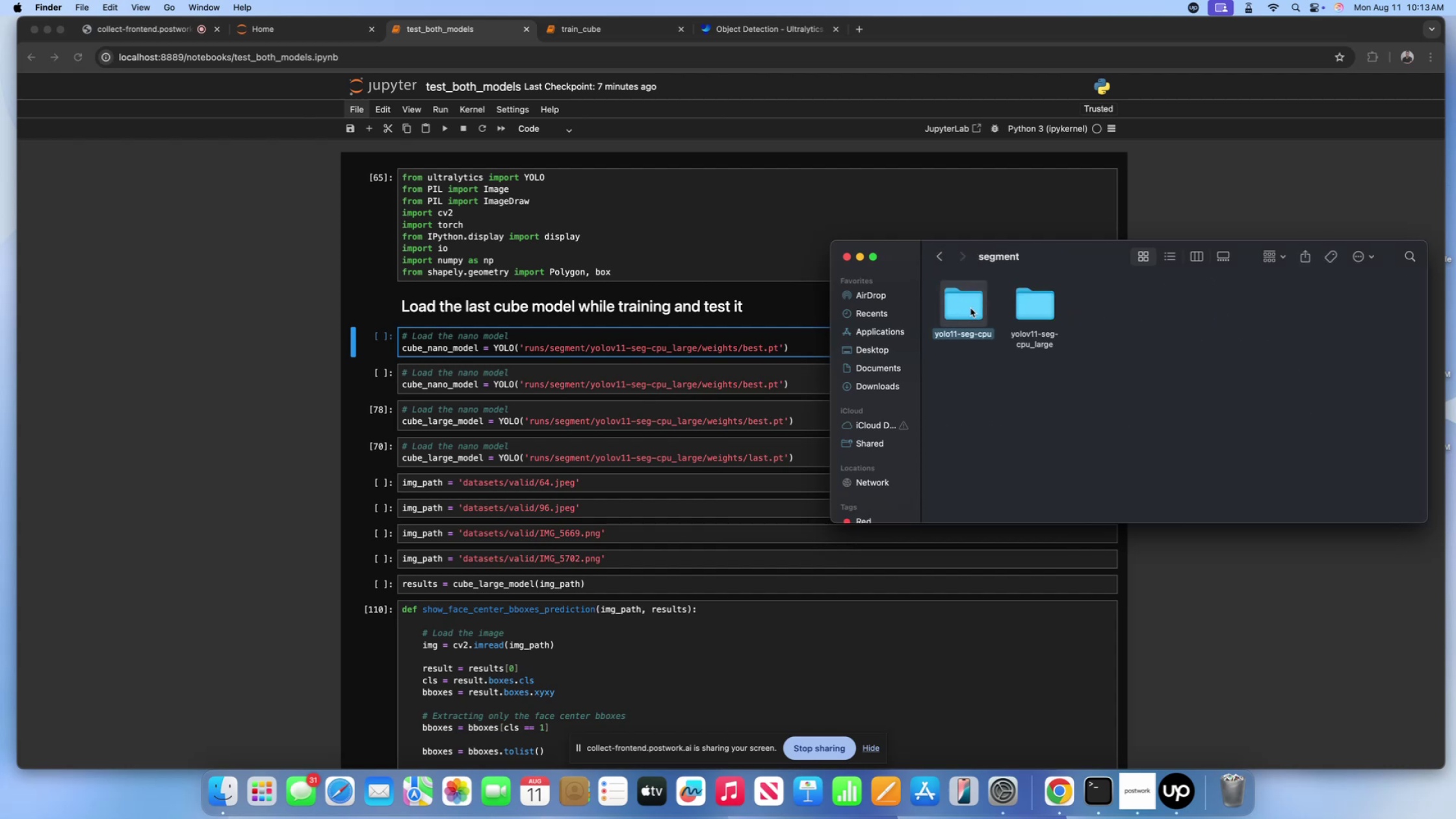 
wait(5.34)
 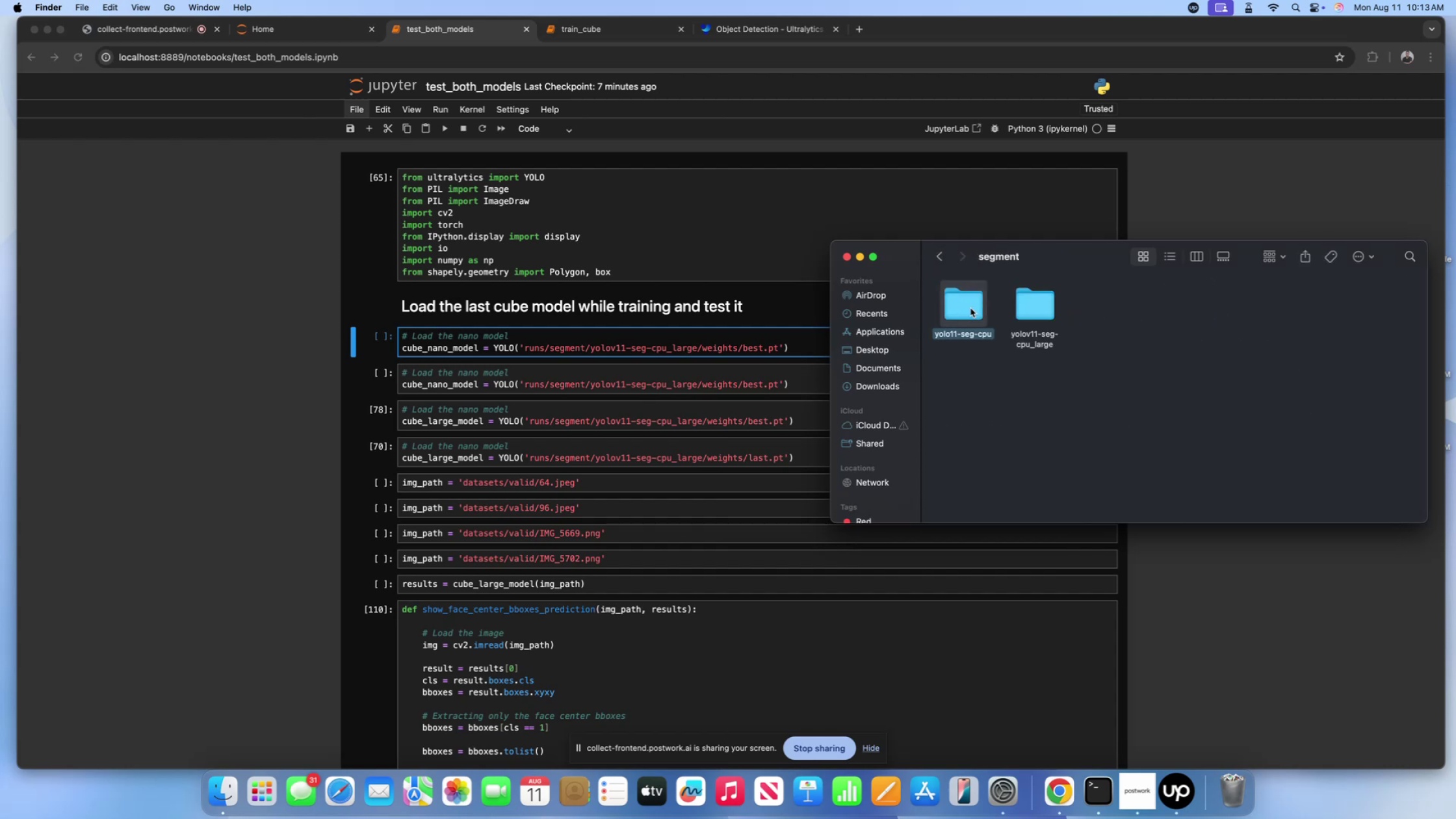 
double_click([697, 348])
 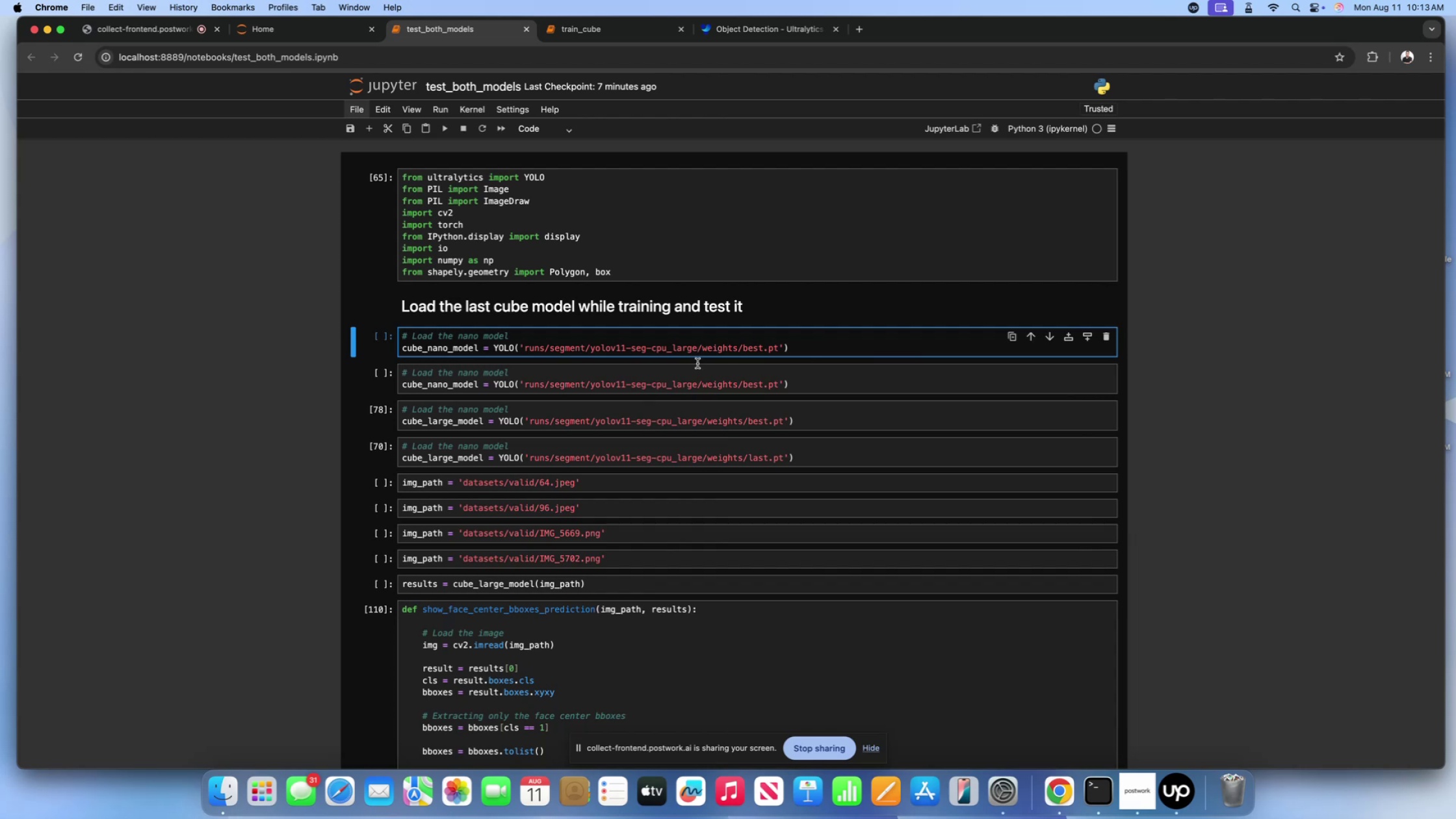 
key(Backspace)
 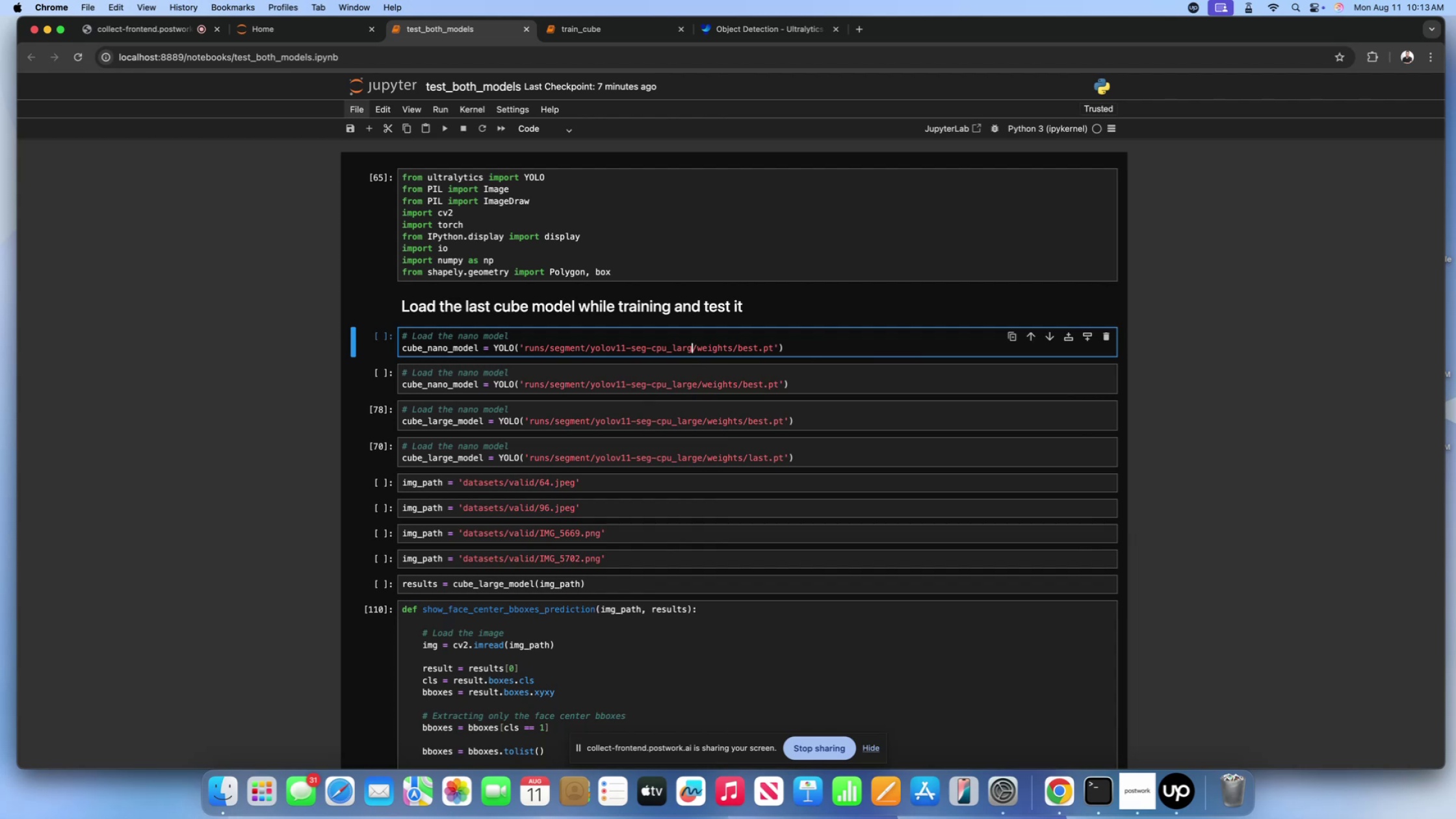 
key(Backspace)
 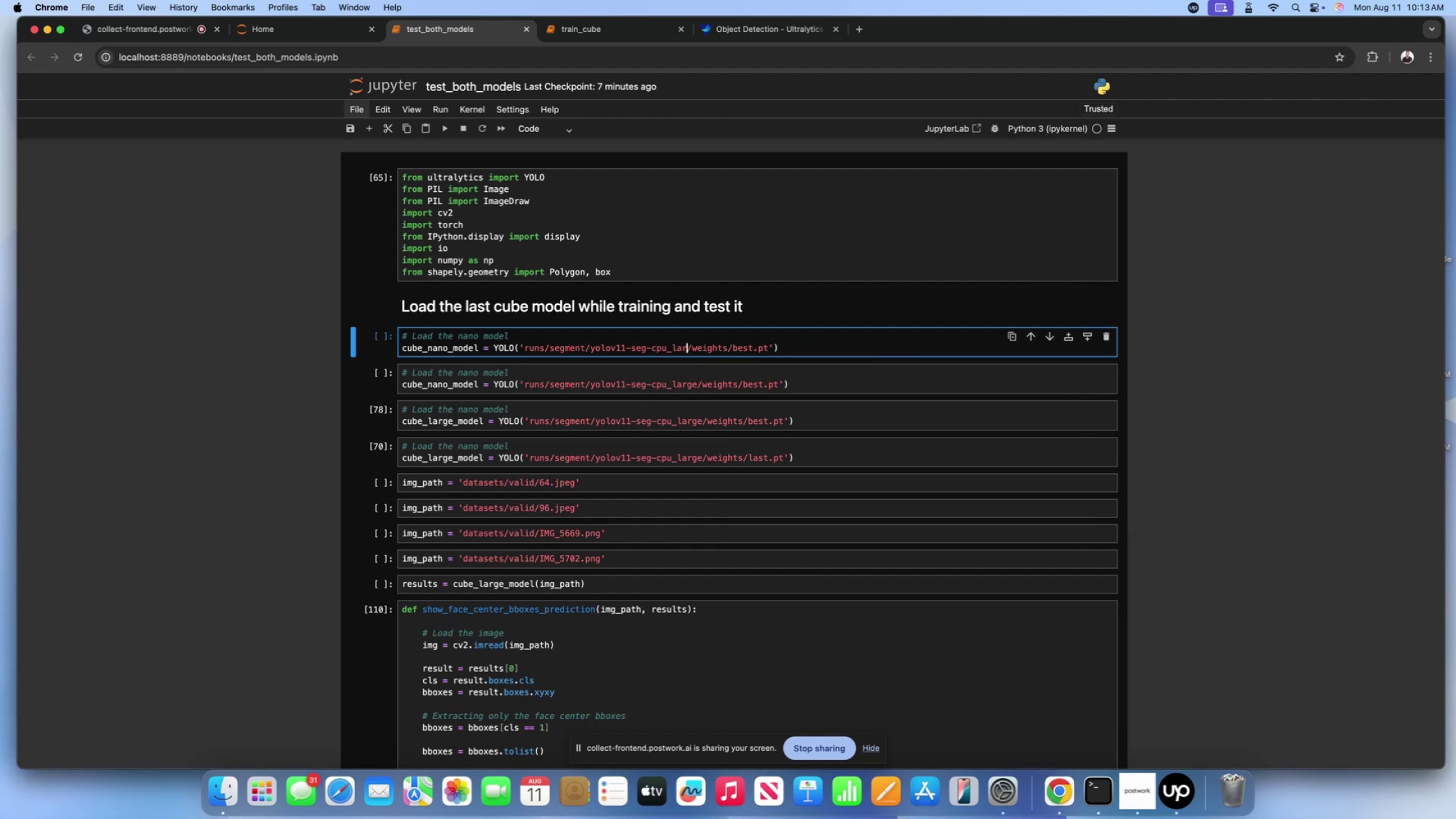 
key(Backspace)
 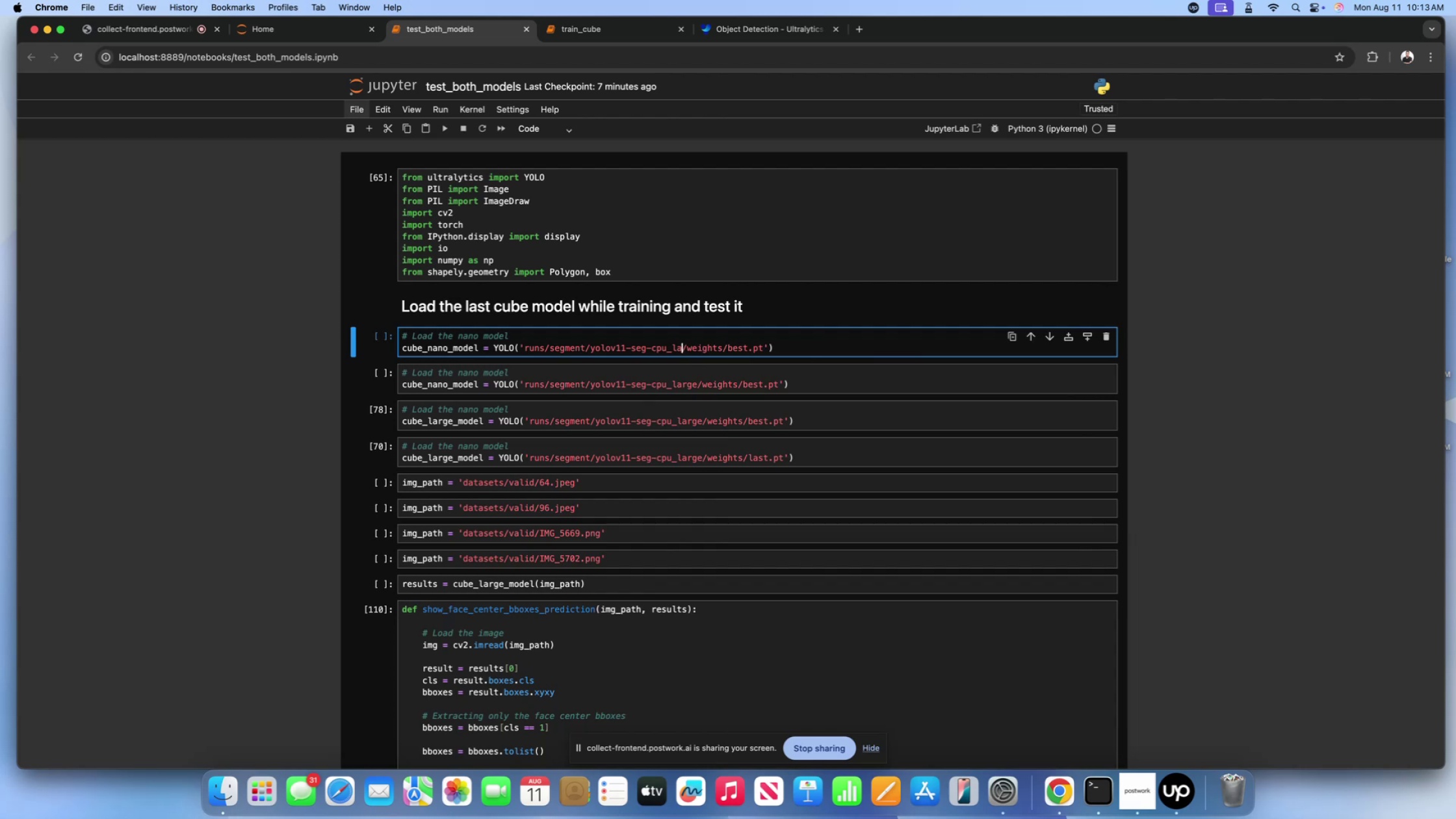 
key(Backspace)
 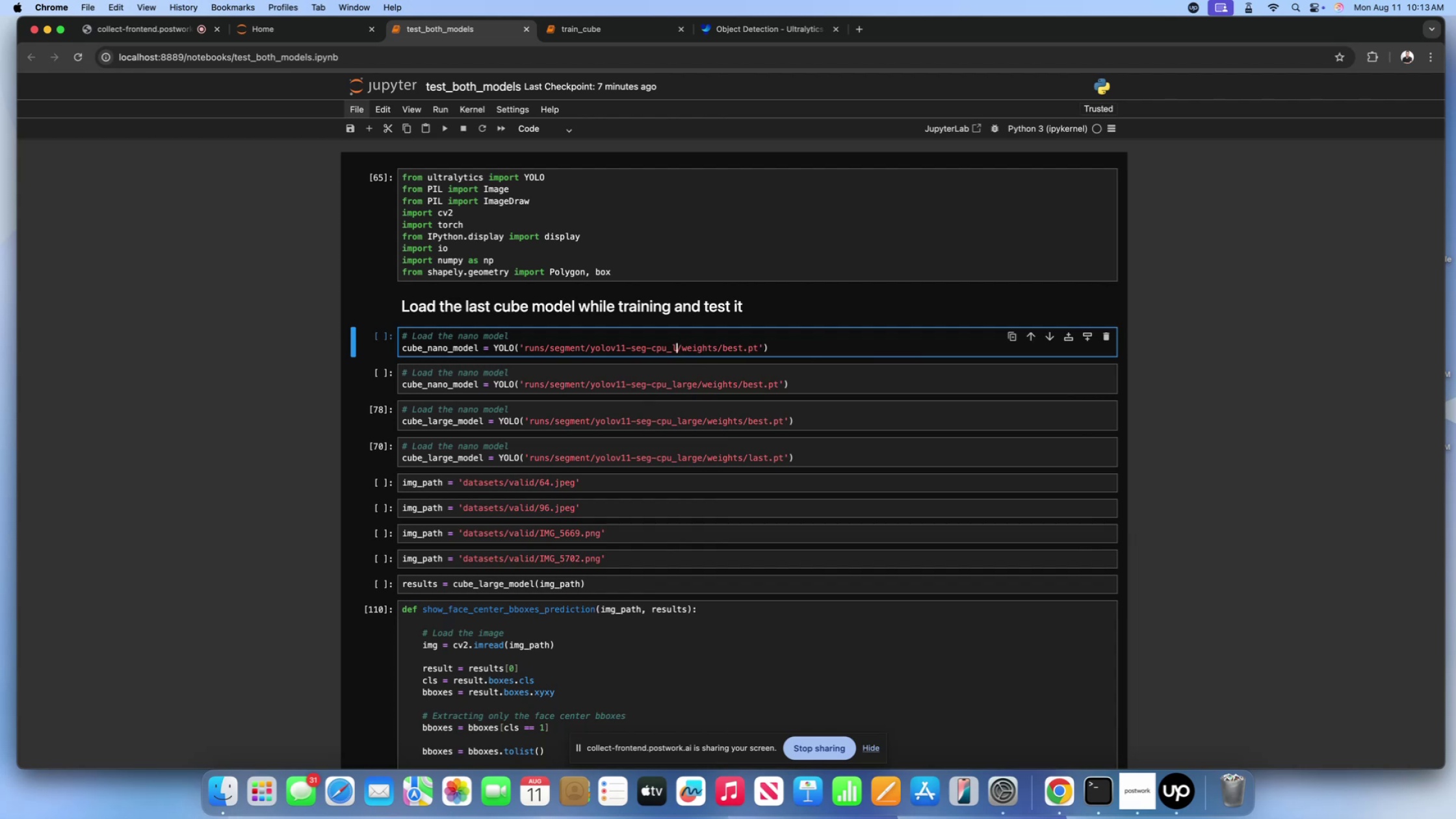 
key(Backspace)
 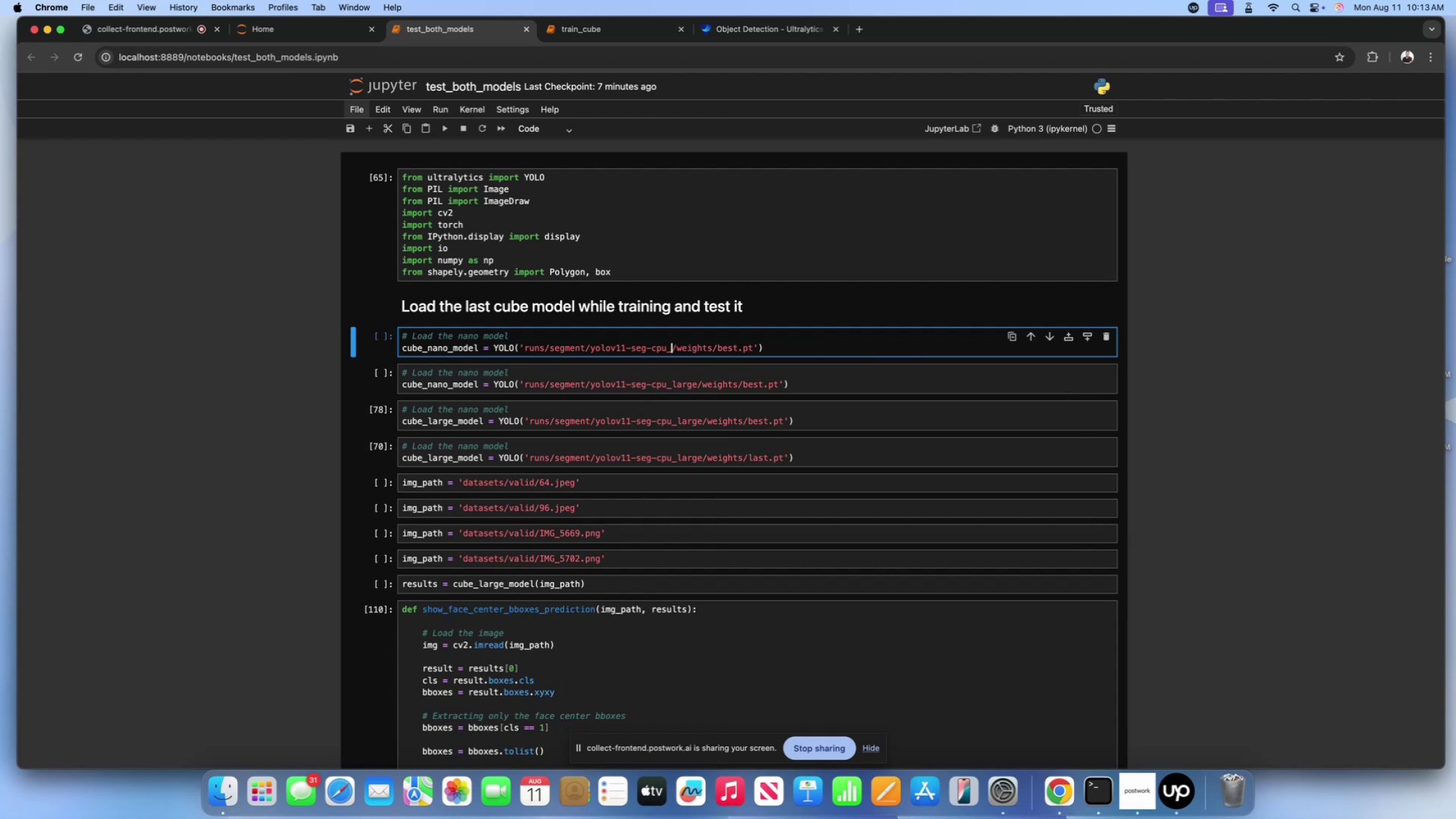 
key(Backspace)
 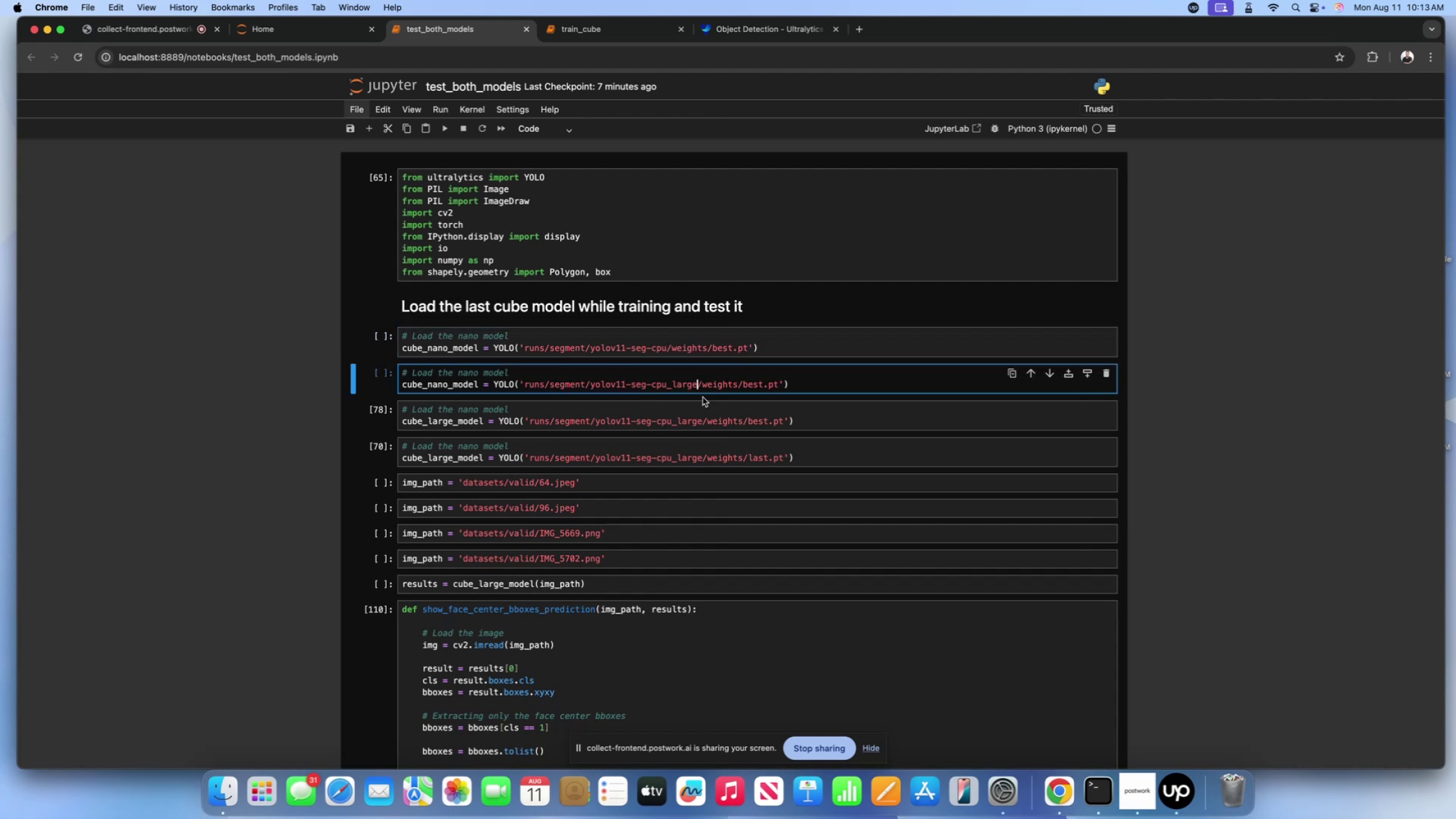 
key(Backspace)
 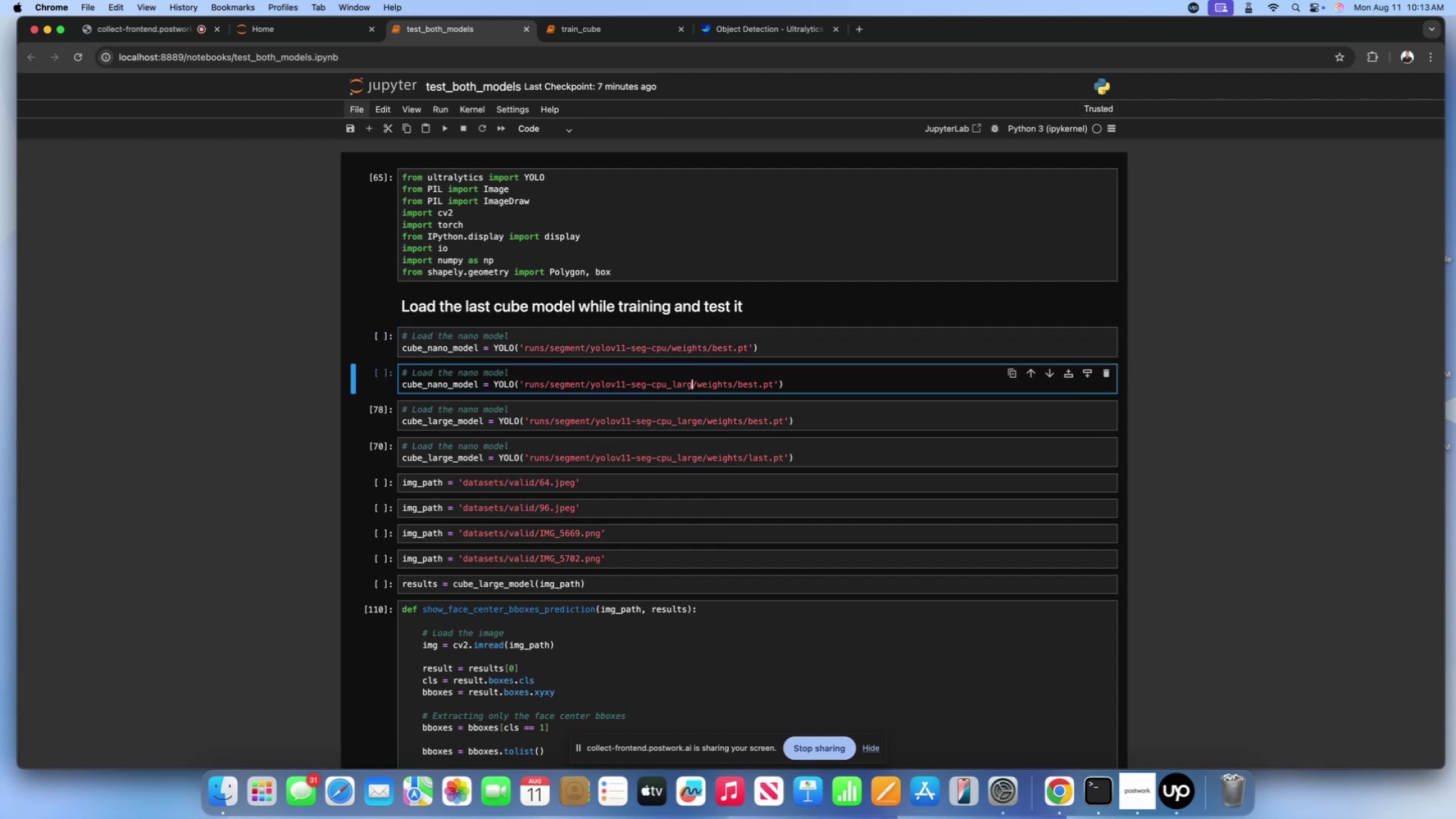 
key(Backspace)
 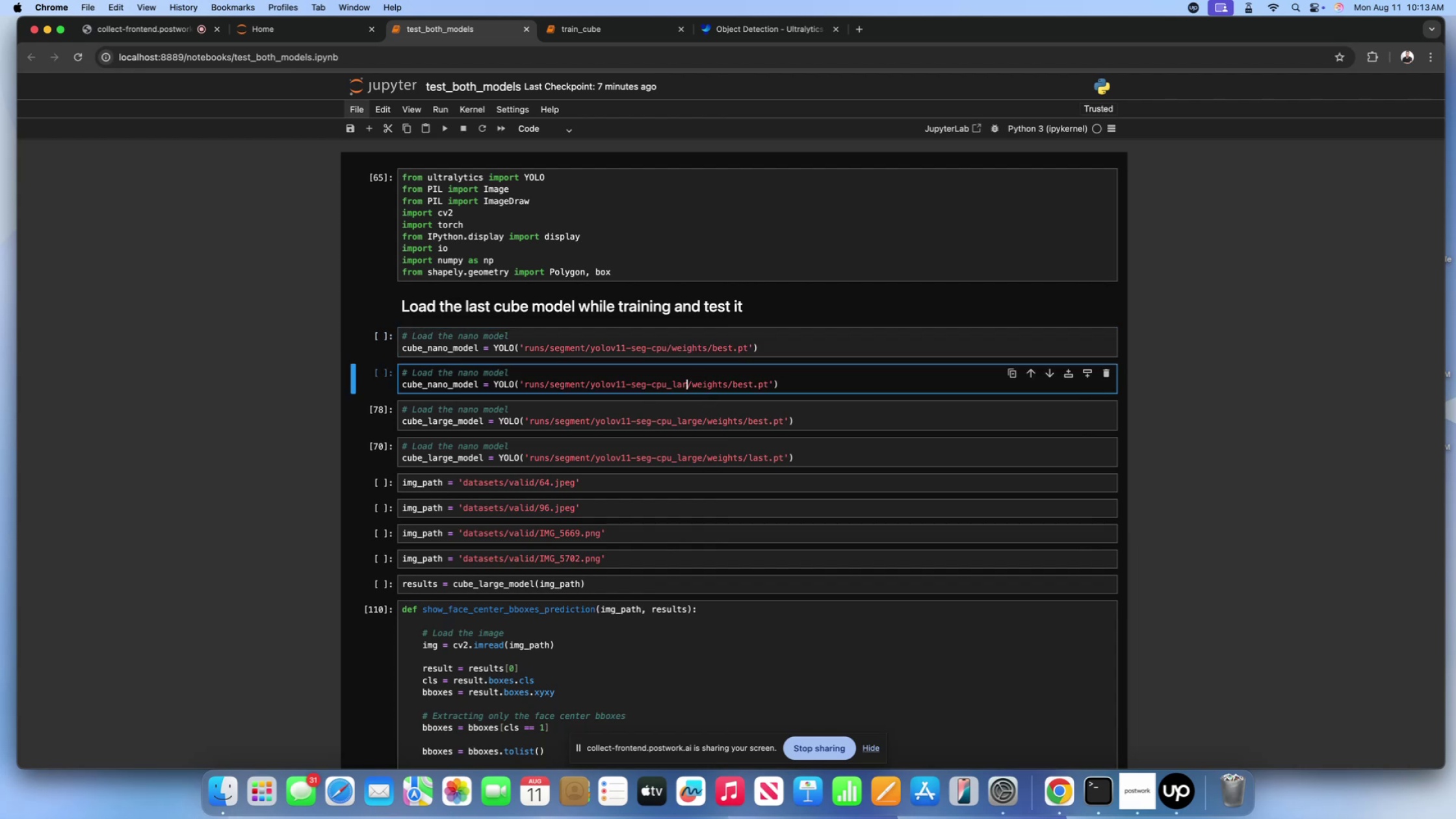 
key(Backspace)
 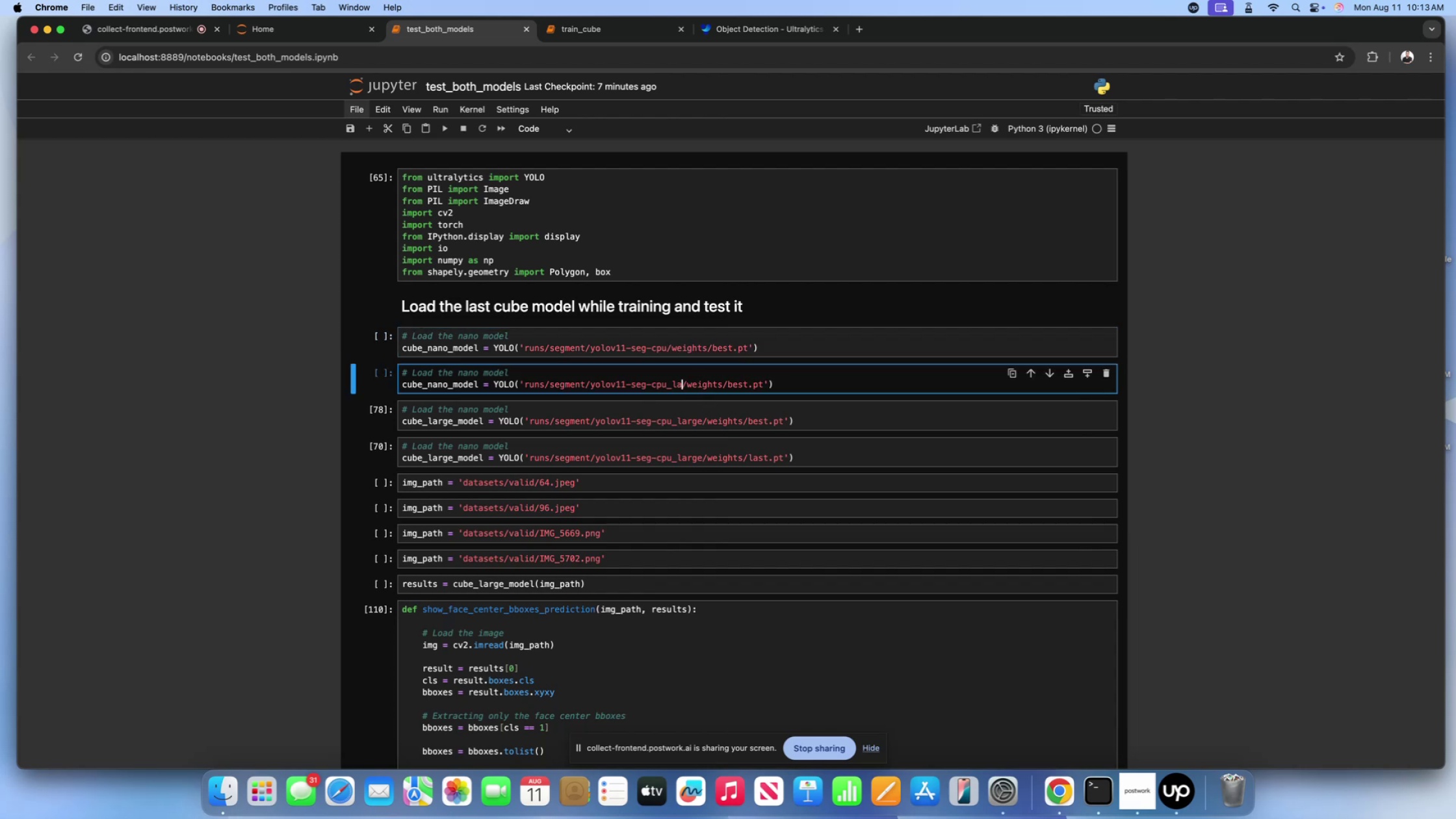 
key(Backspace)
 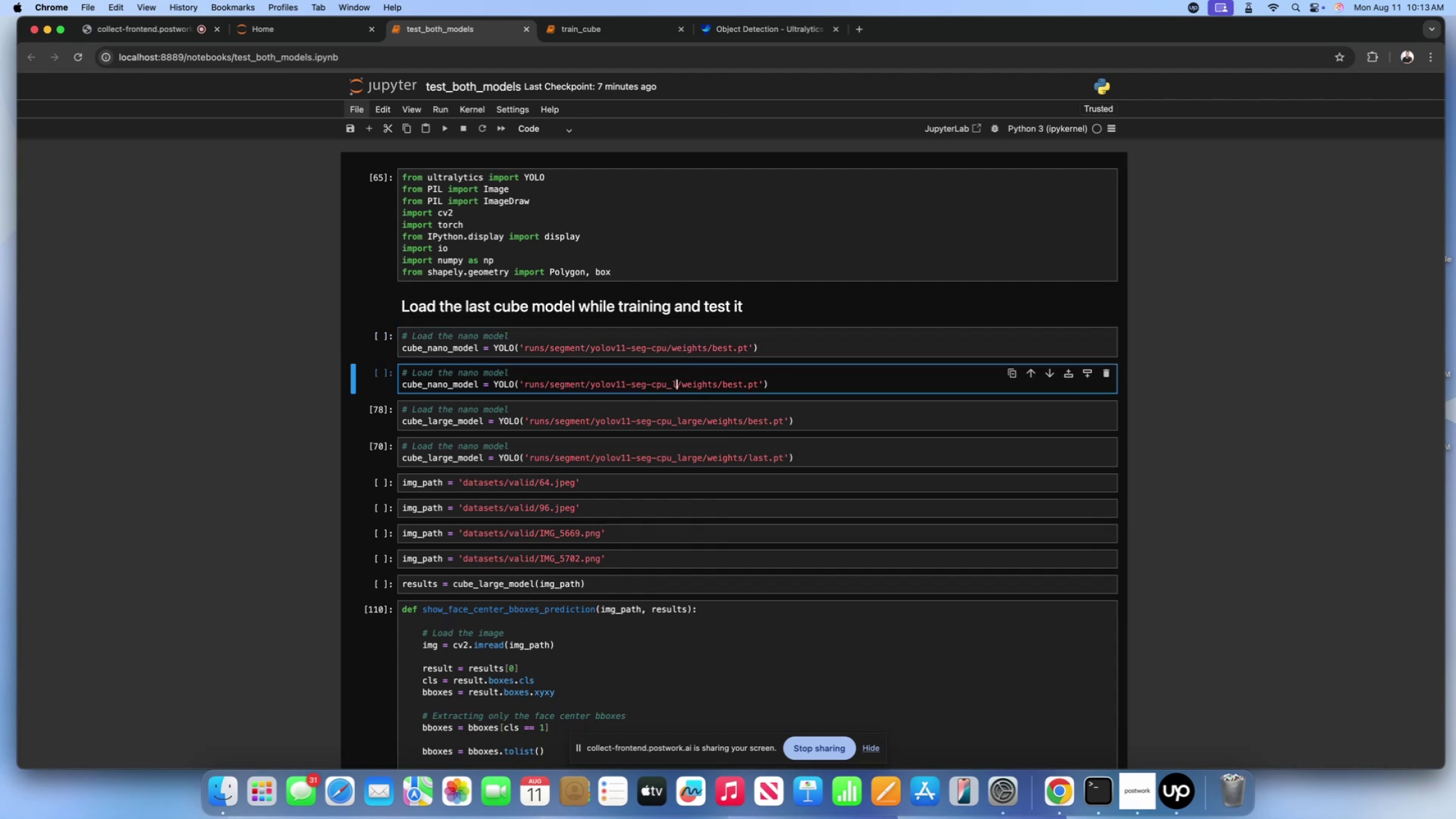 
key(Backspace)
 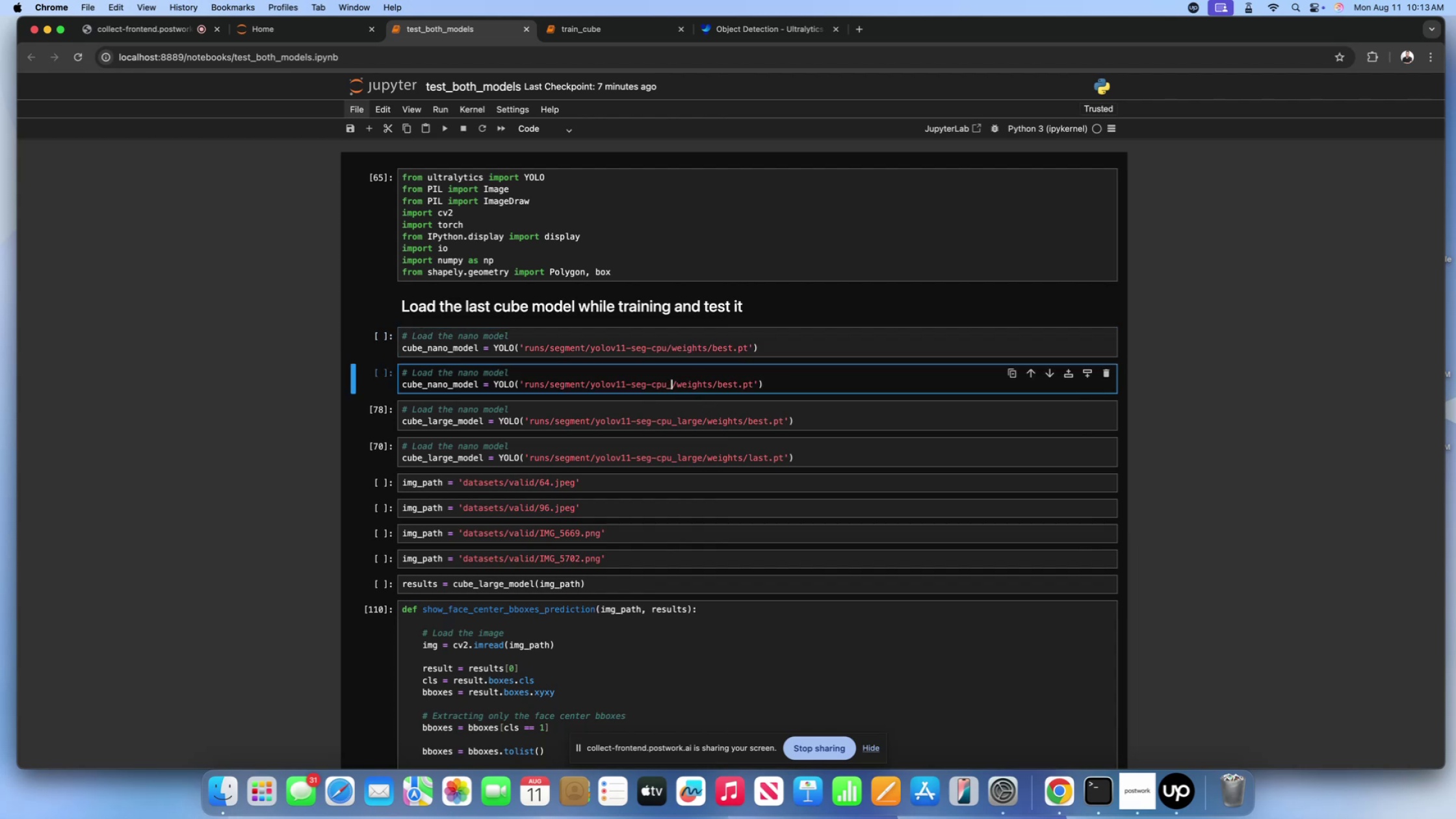 
key(Backspace)
 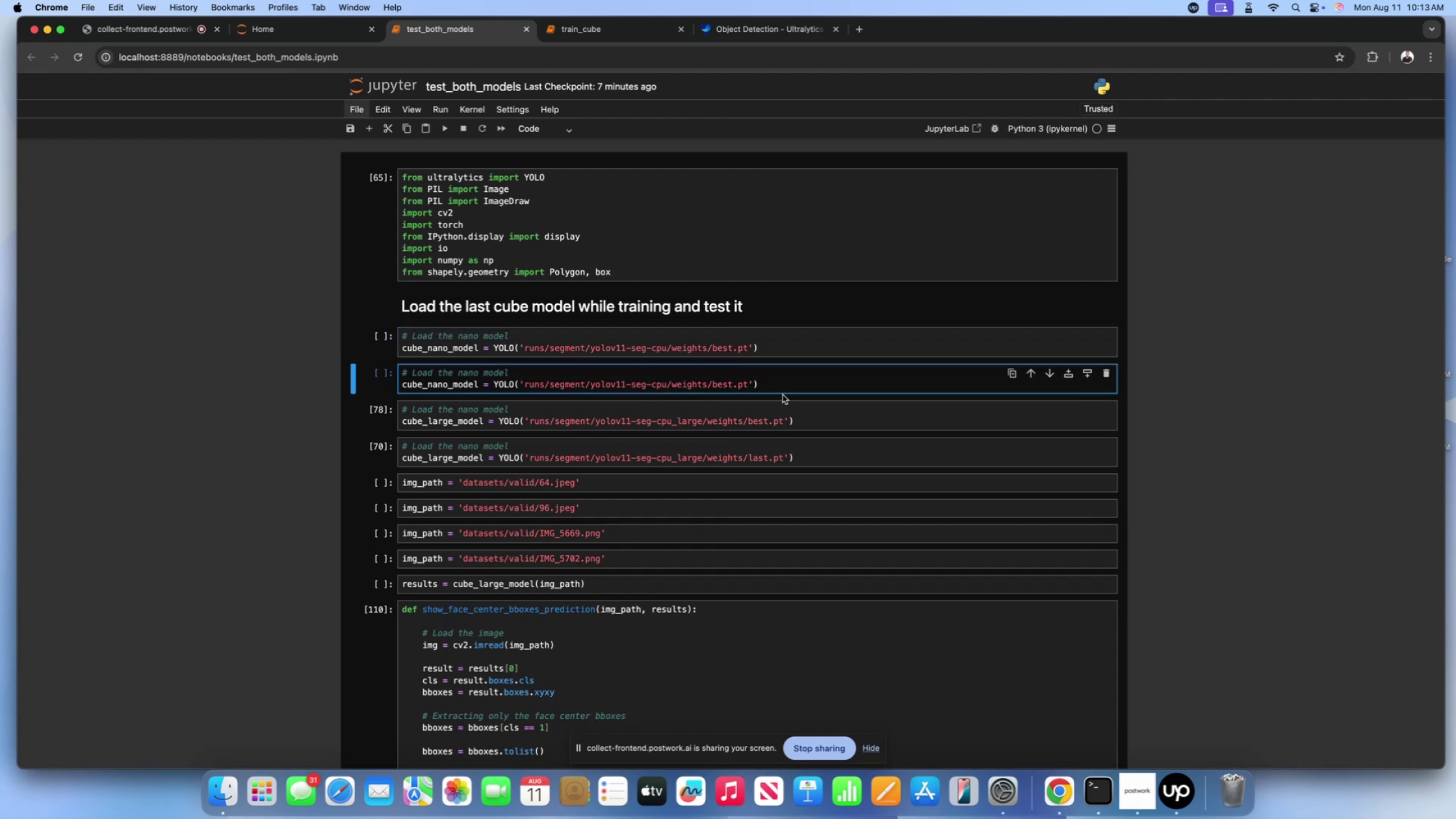 
left_click([785, 387])
 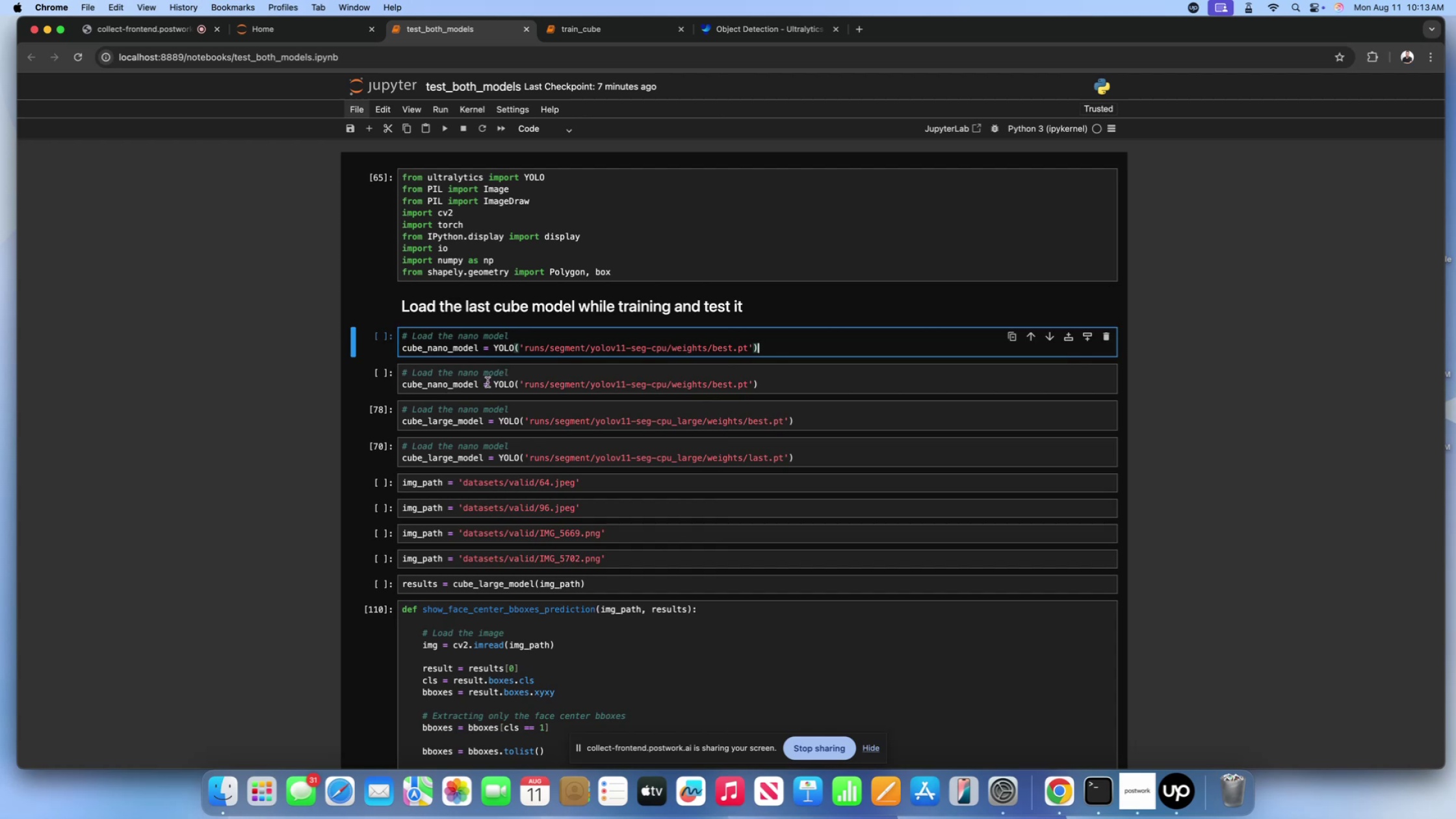 
left_click_drag(start_coordinate=[478, 383], to_coordinate=[385, 384])
 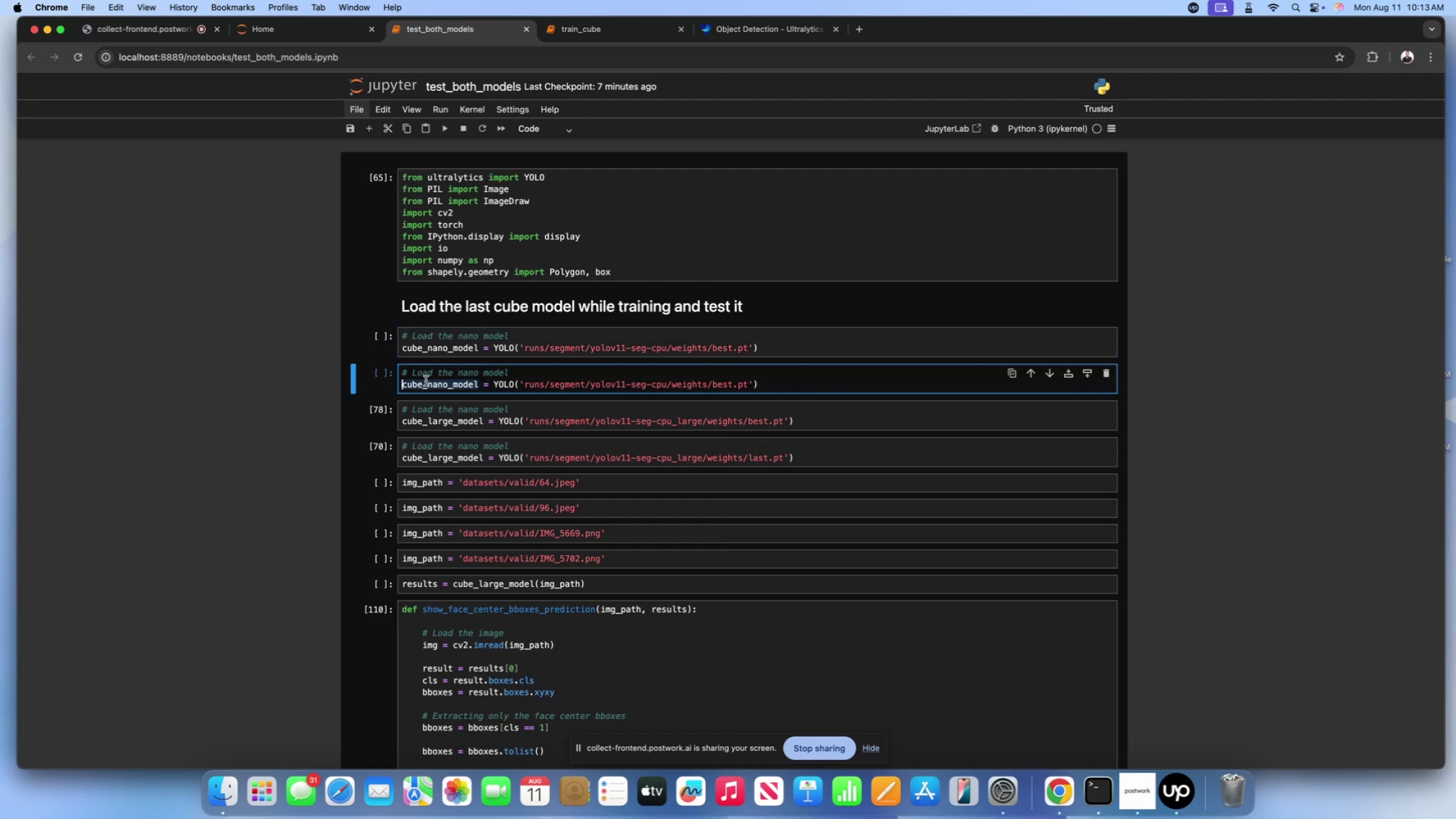 
key(Meta+CommandLeft)
 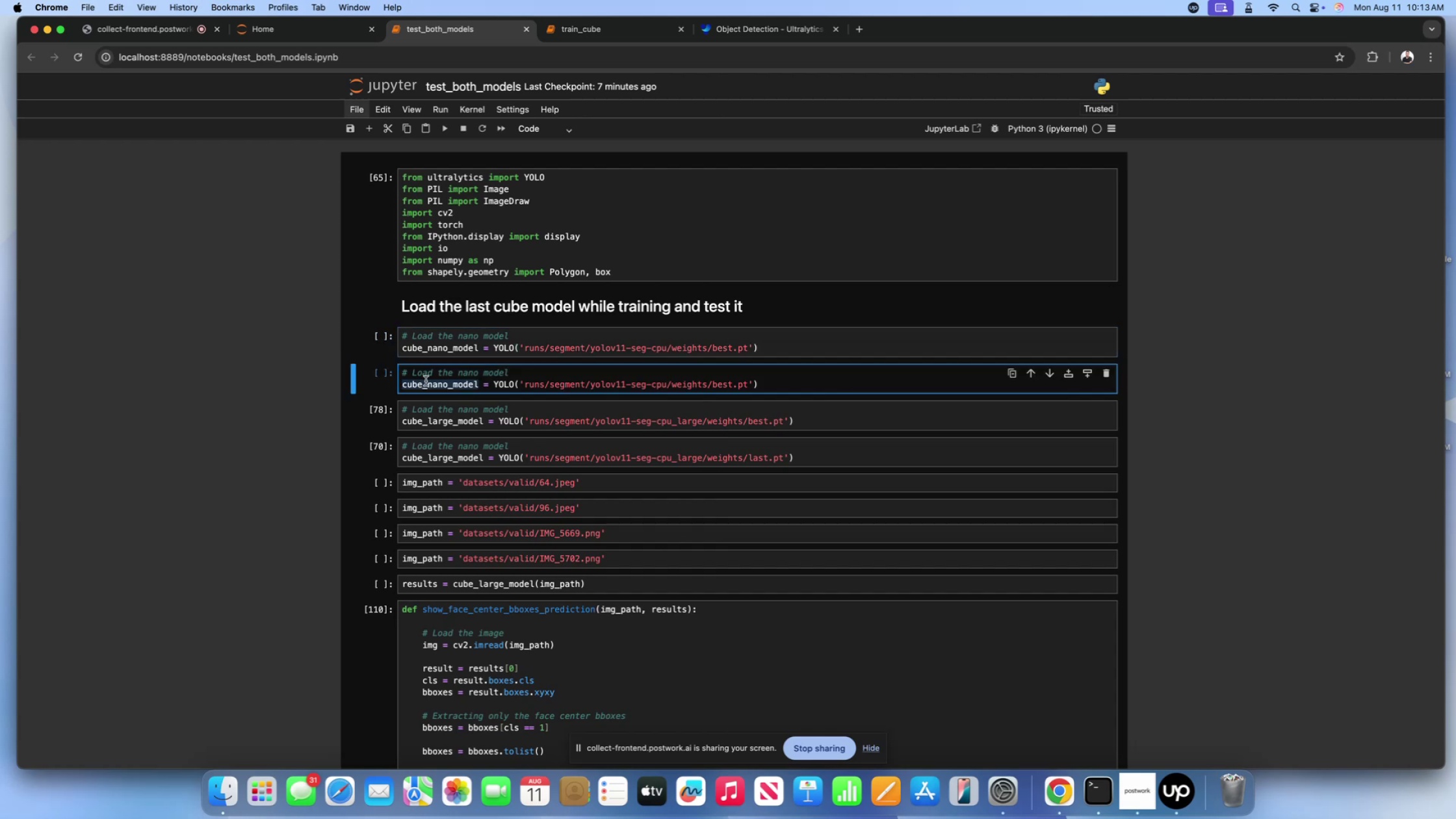 
key(Meta+C)
 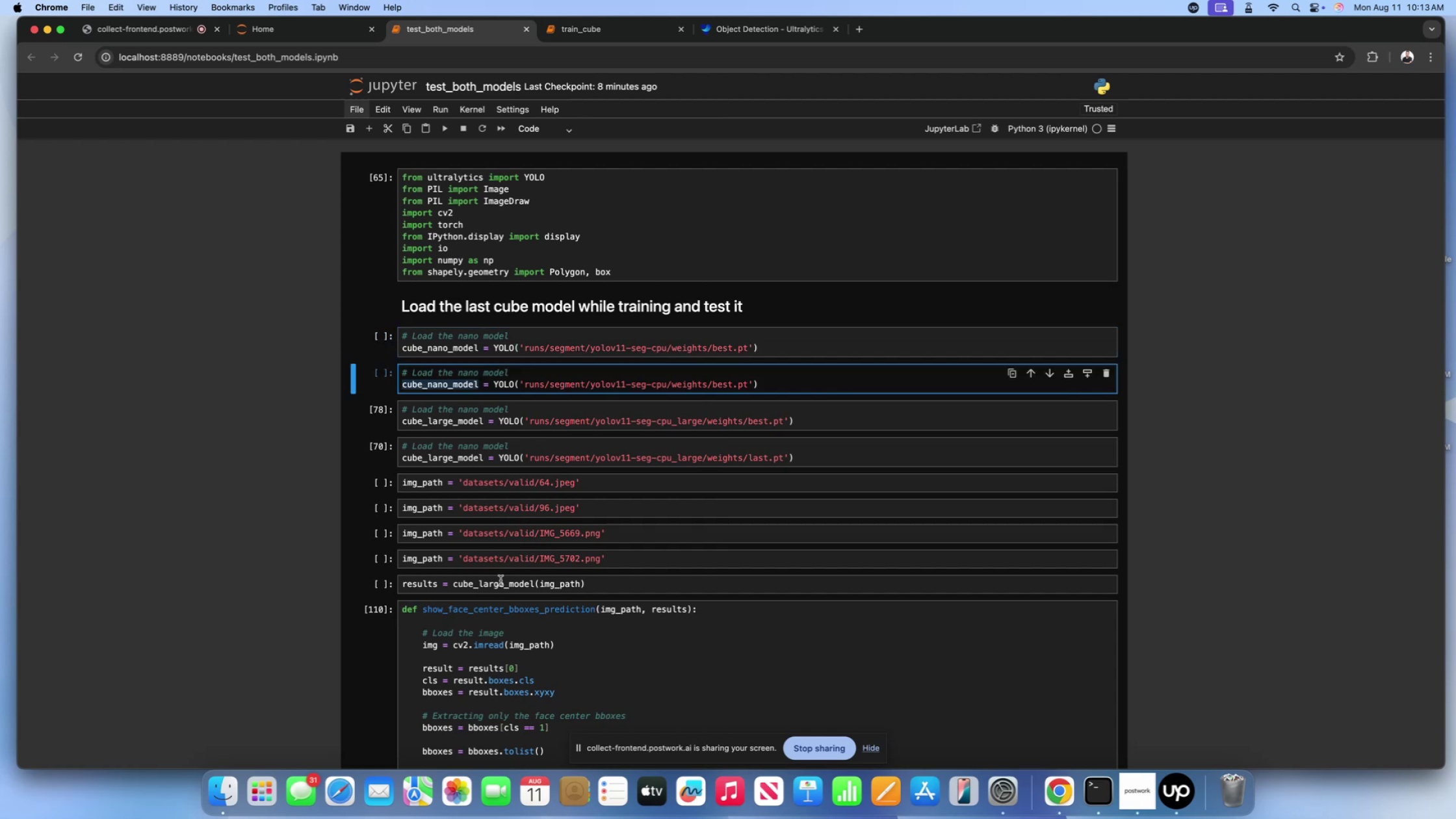 
left_click([445, 584])
 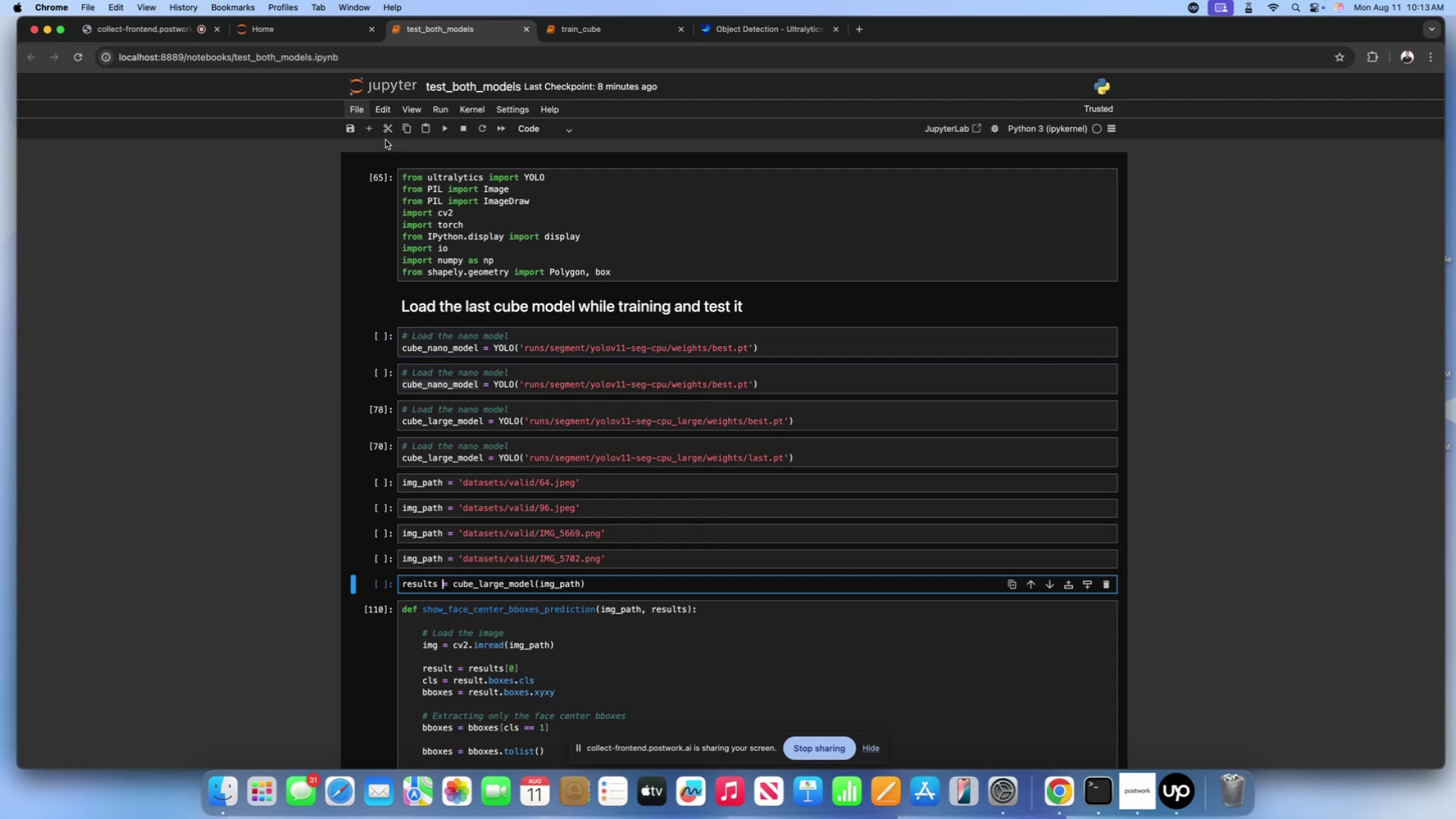 
left_click([371, 129])
 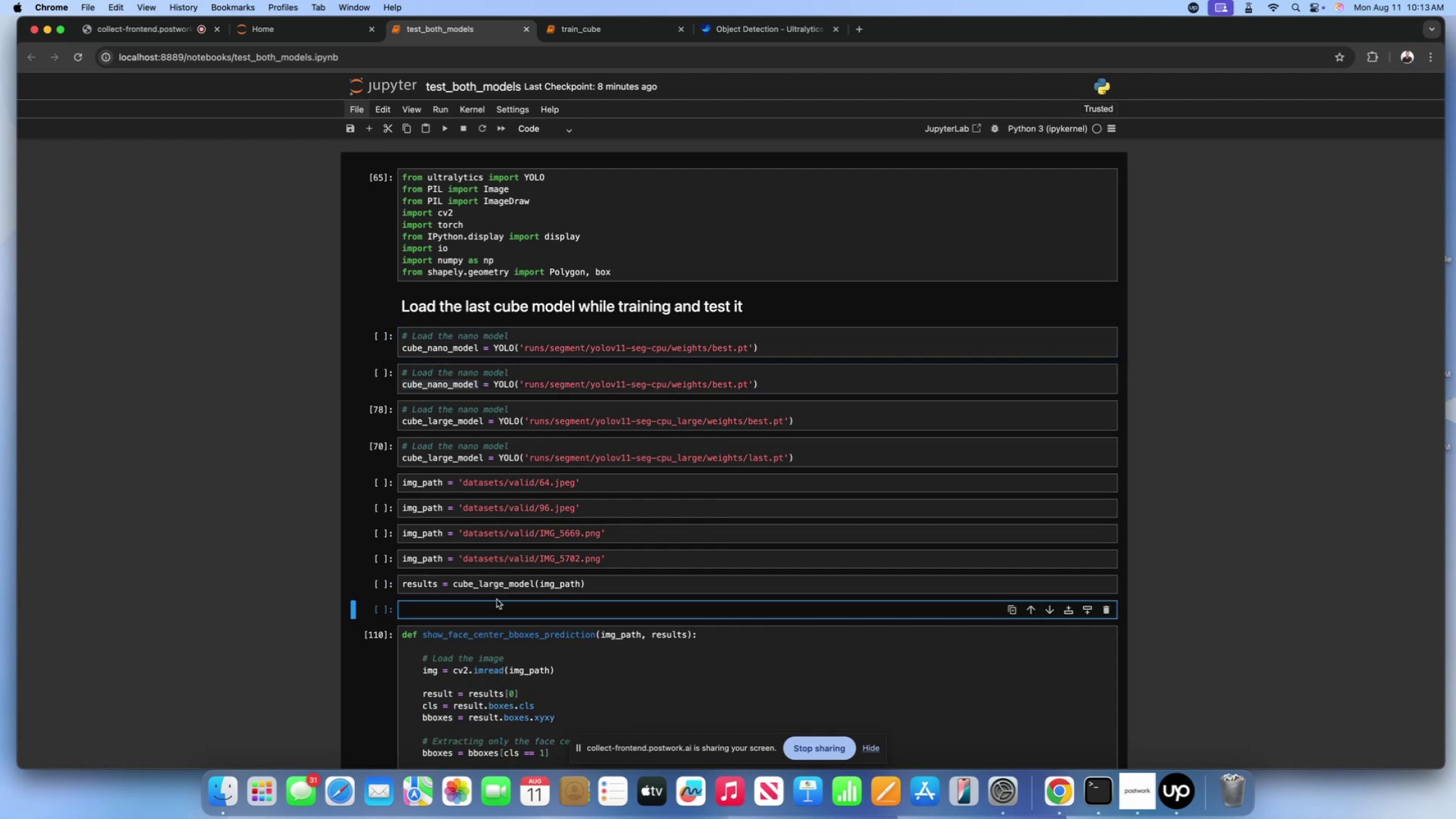 
key(Meta+V)
 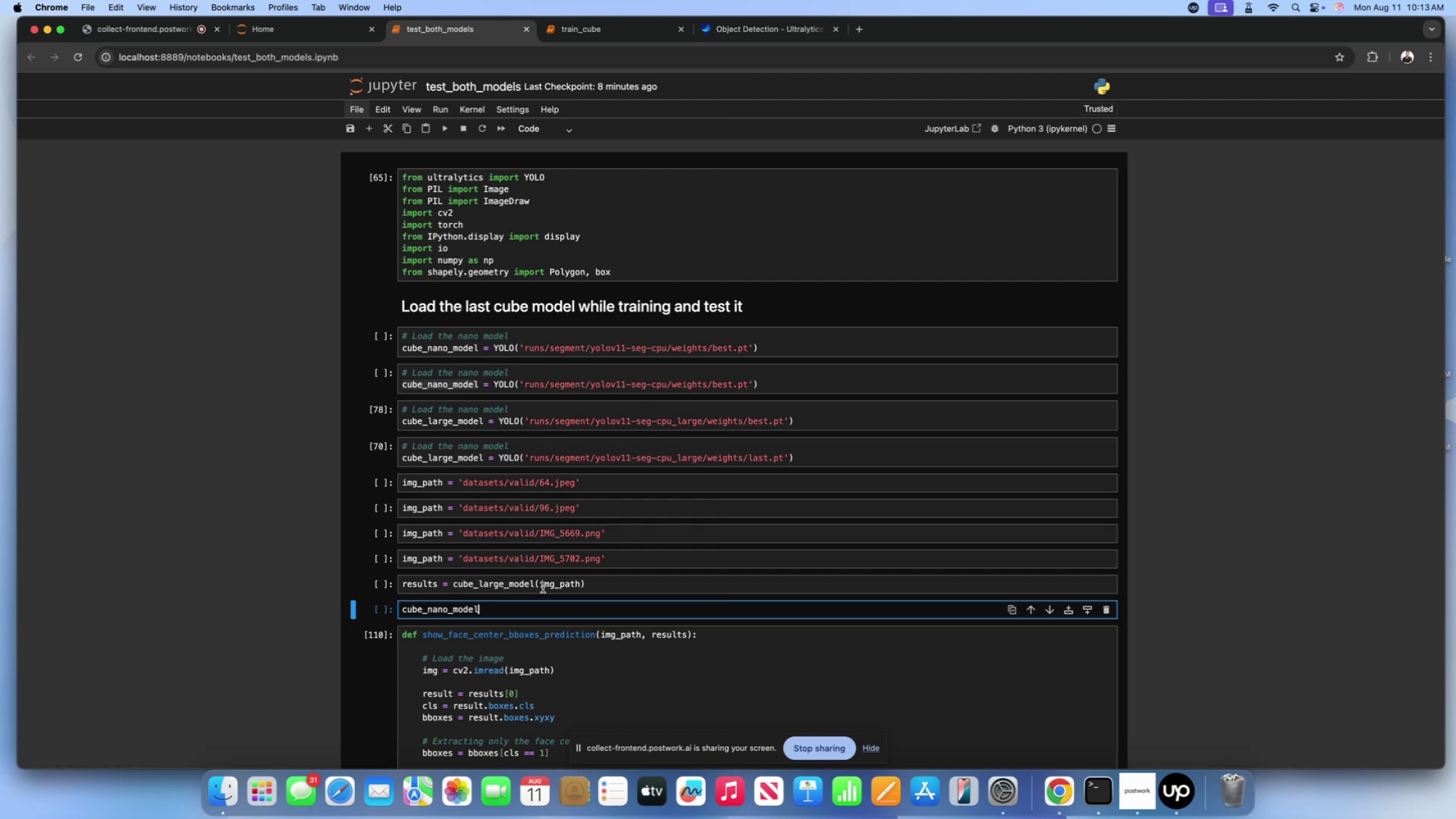 
left_click_drag(start_coordinate=[595, 584], to_coordinate=[382, 577])
 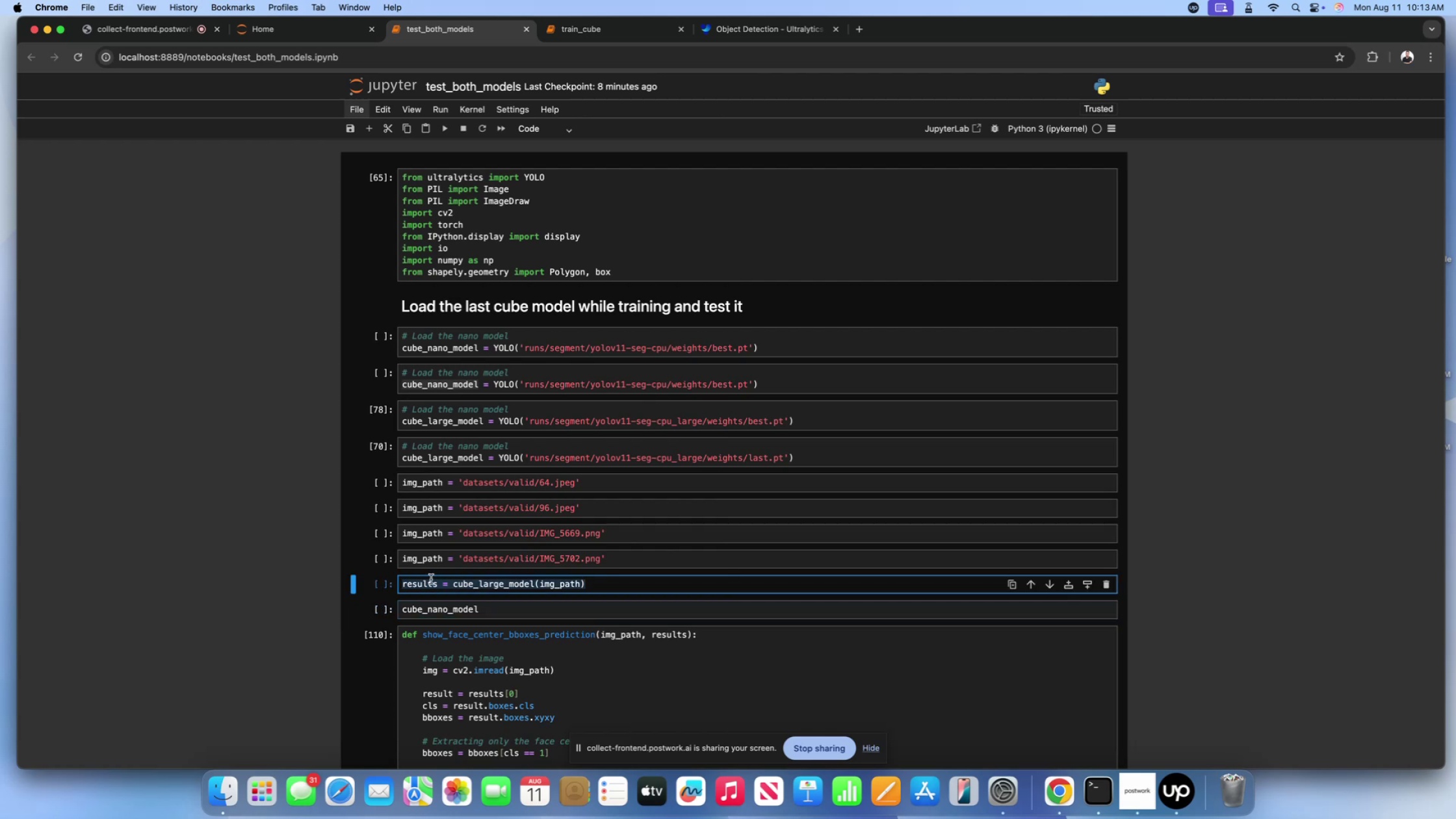 
key(Meta+C)
 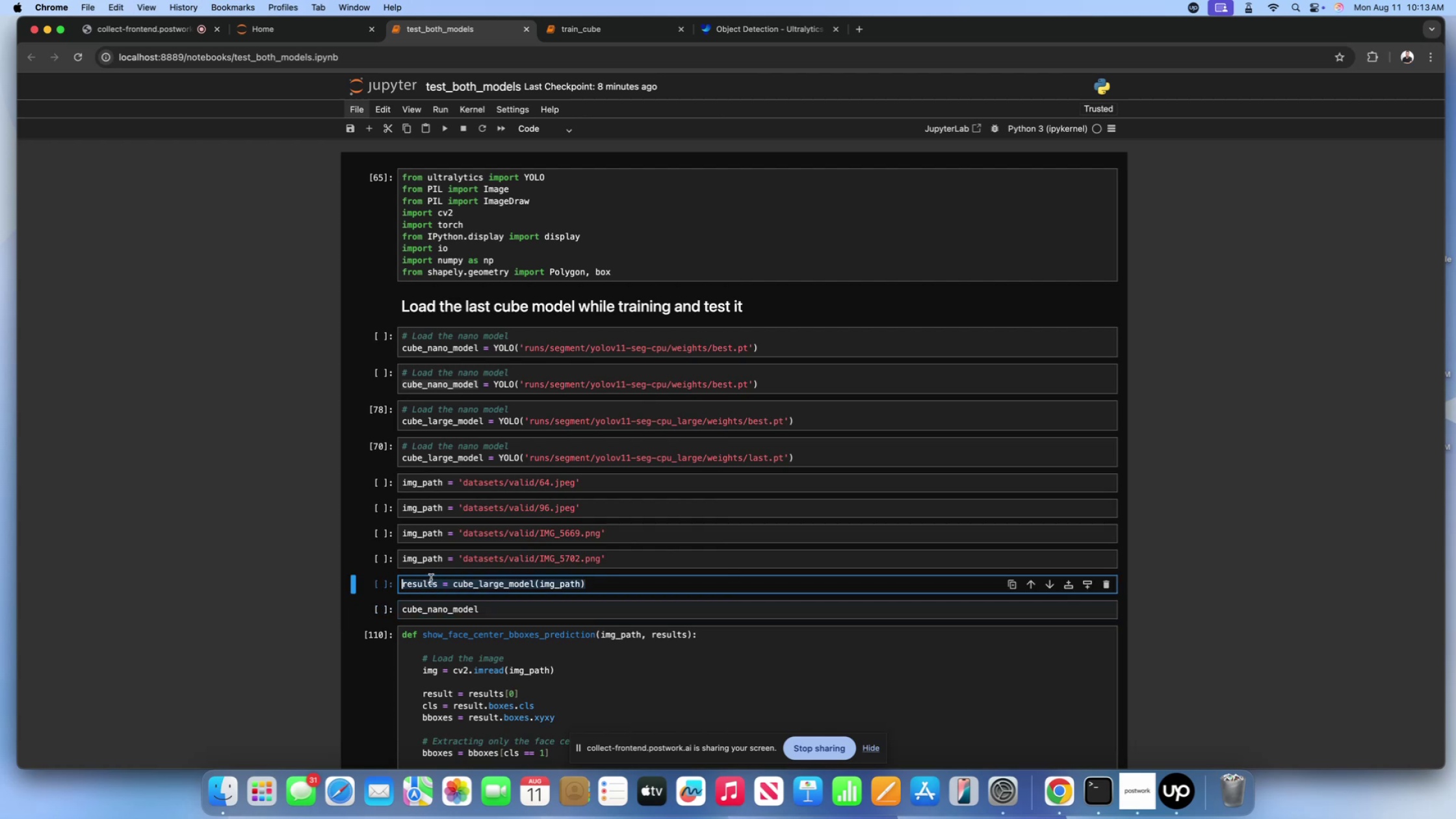 
left_click([431, 579])
 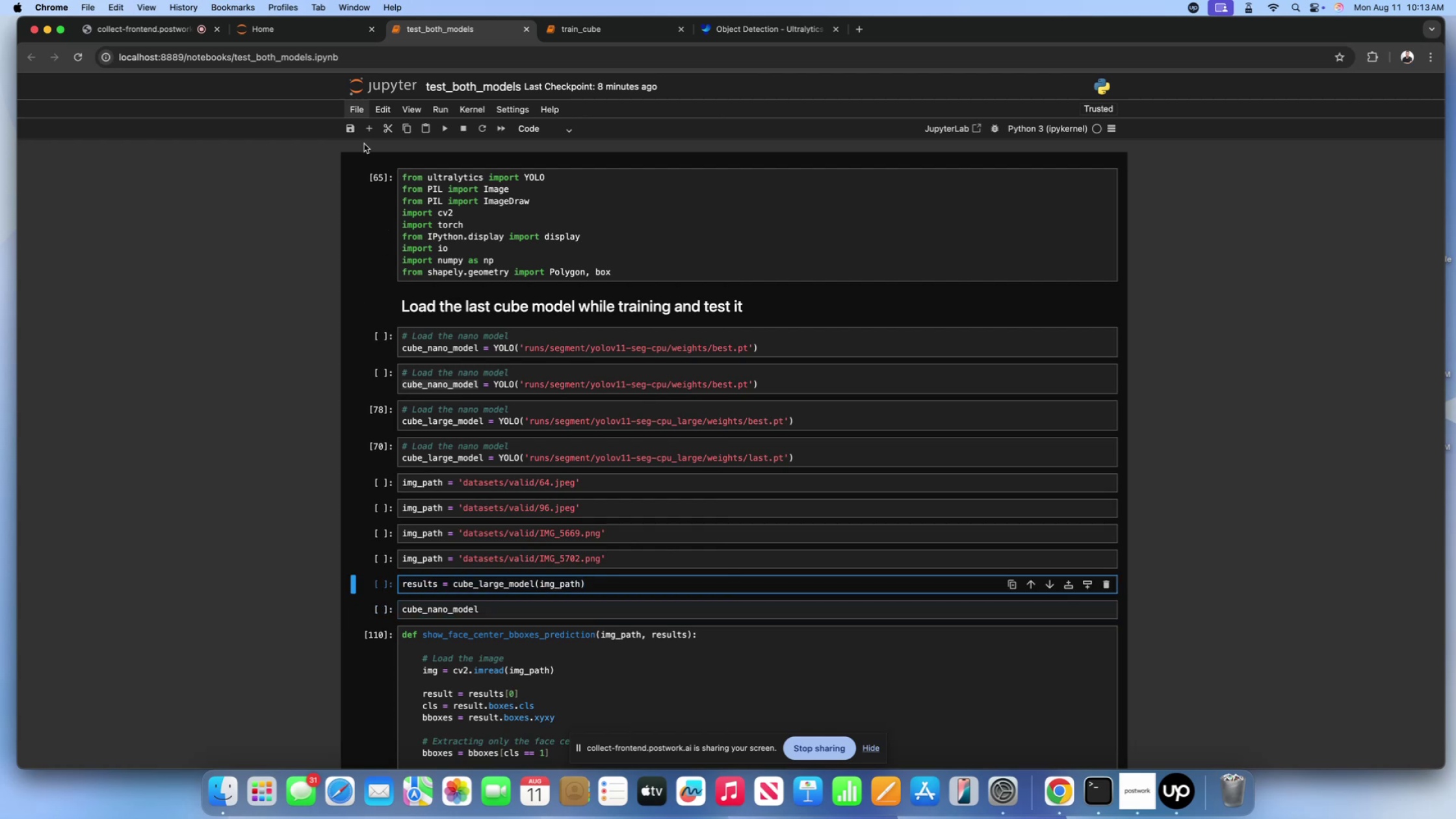 
left_click([366, 129])
 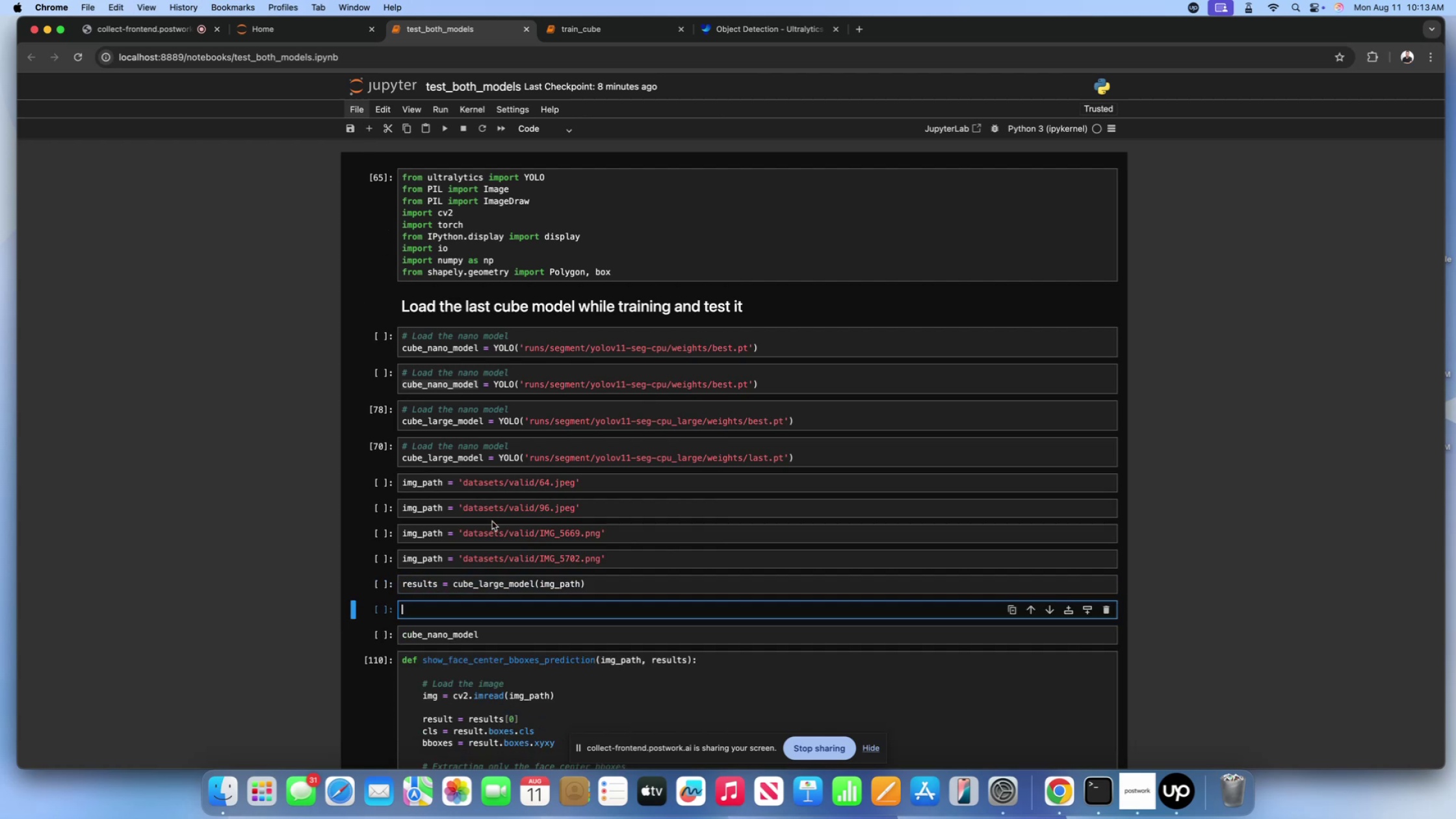 
key(Meta+V)
 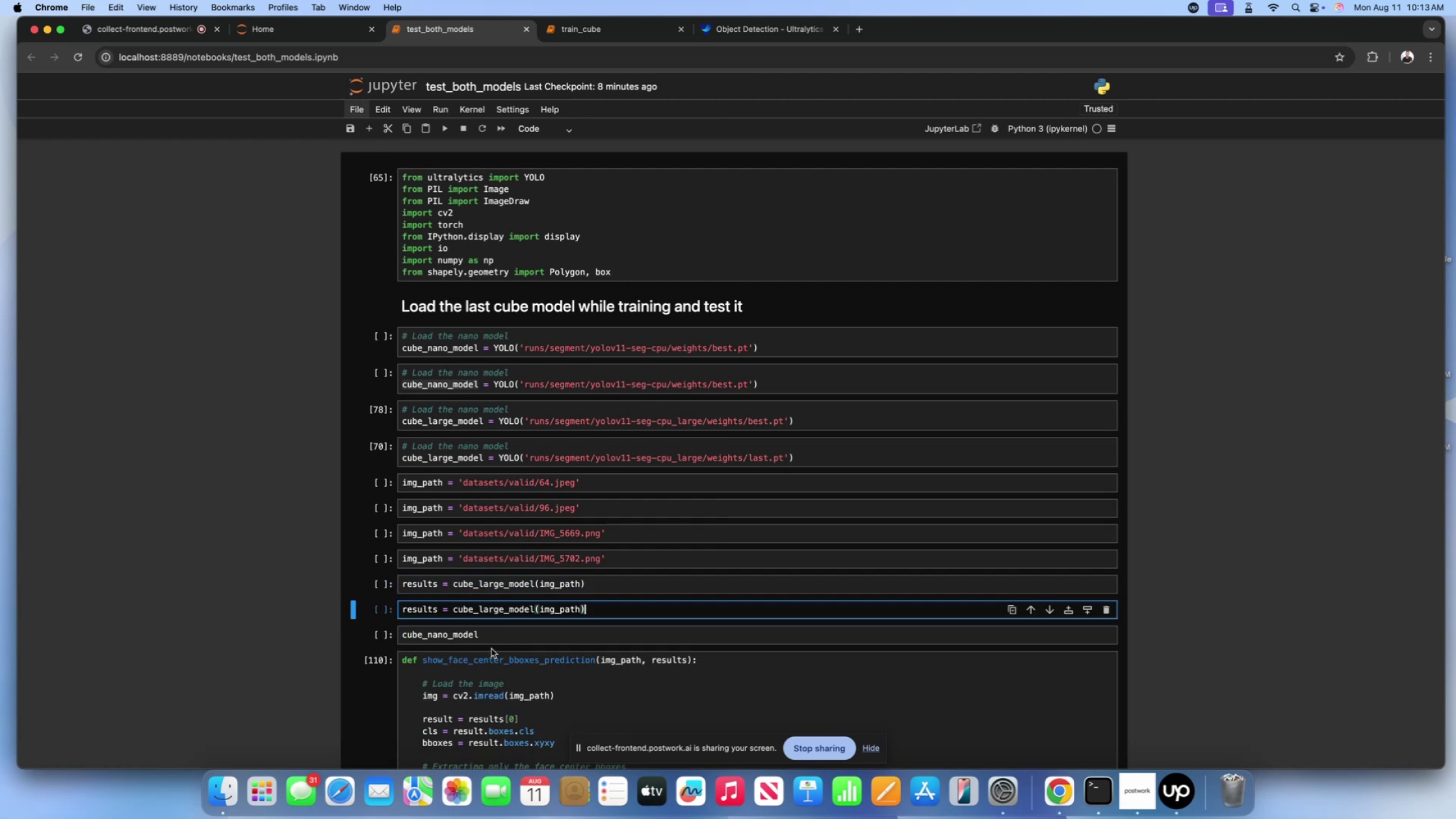 
left_click_drag(start_coordinate=[491, 636], to_coordinate=[350, 630])
 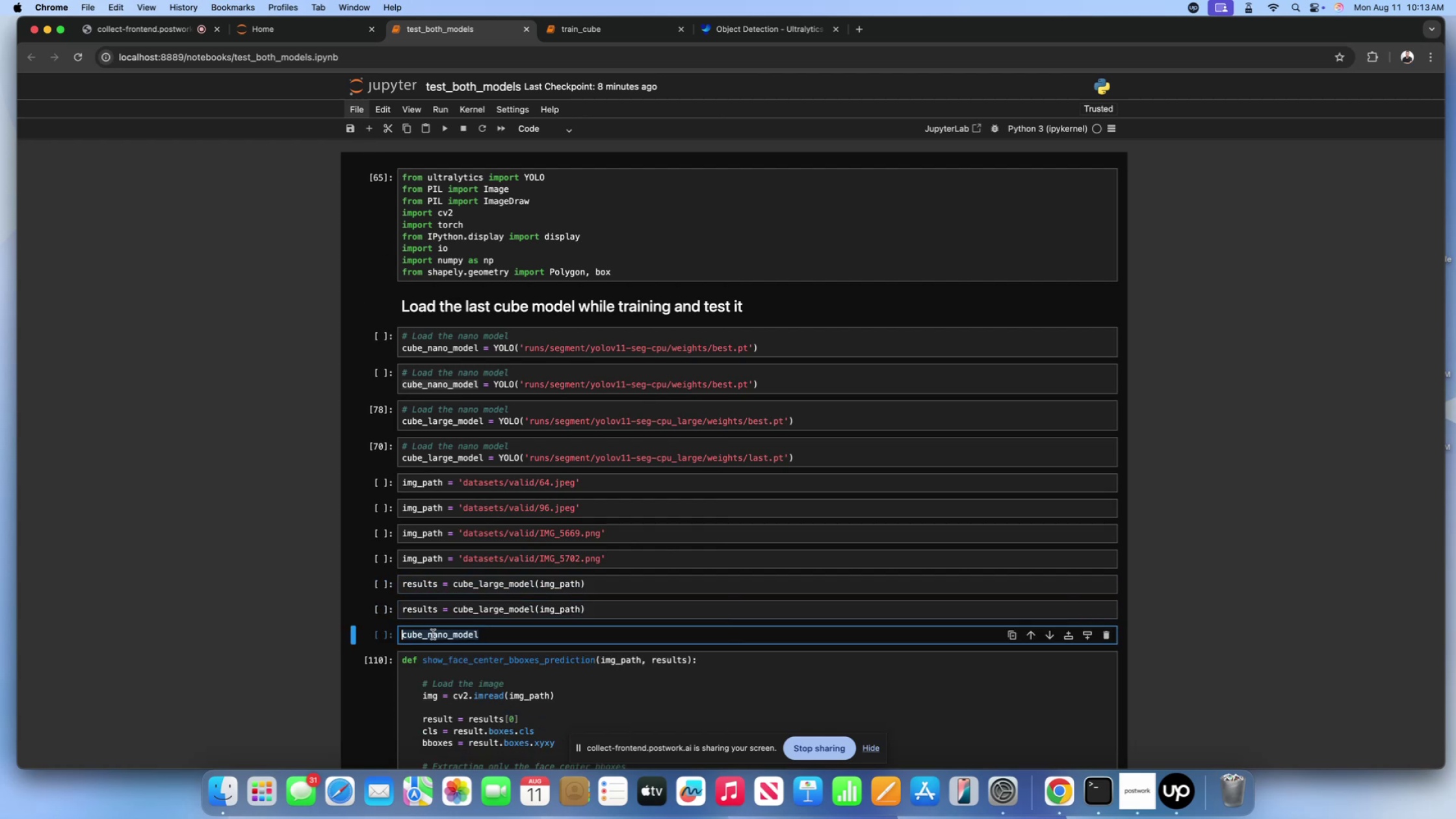 
key(Meta+C)
 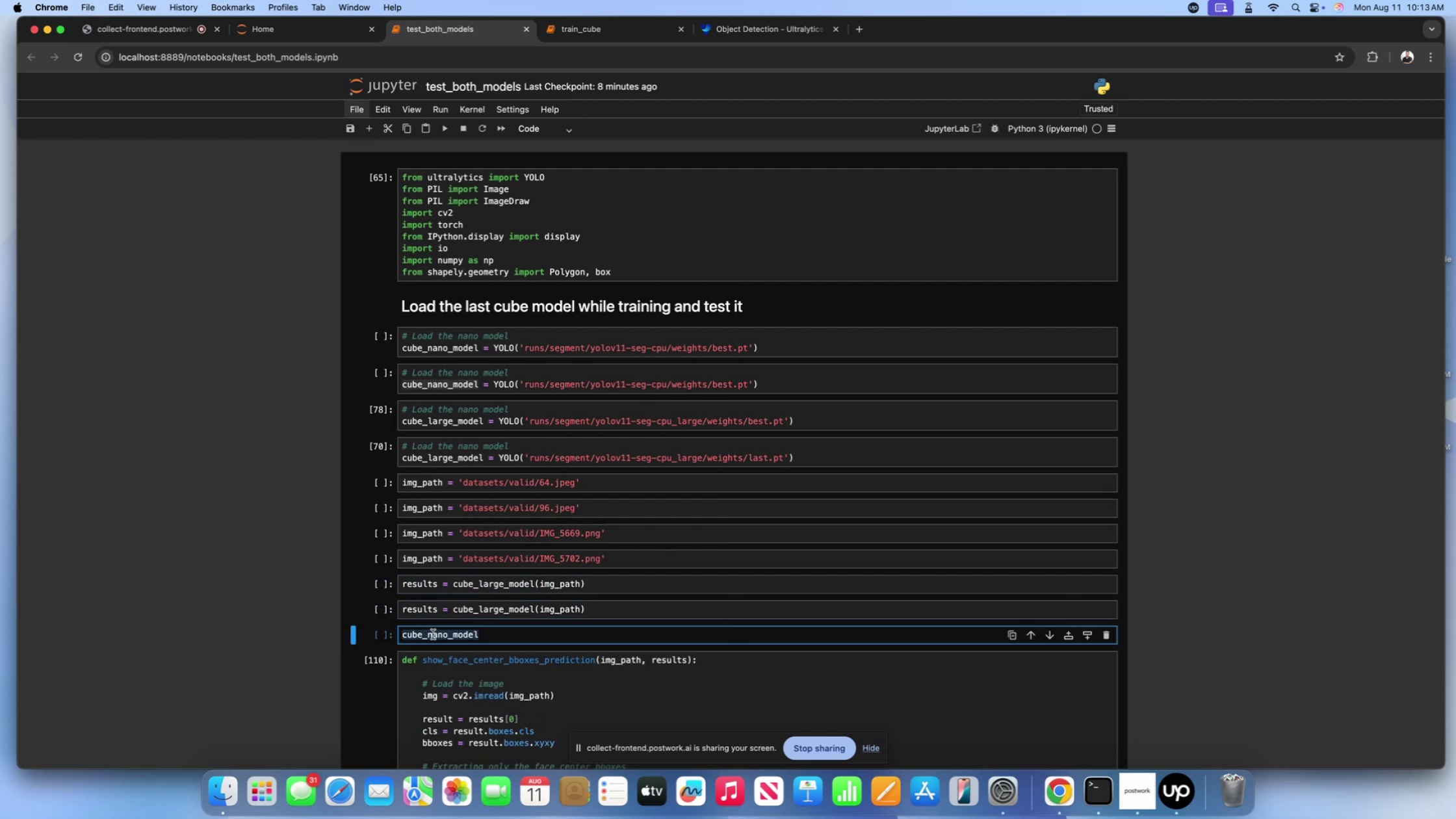 
key(Backspace)
 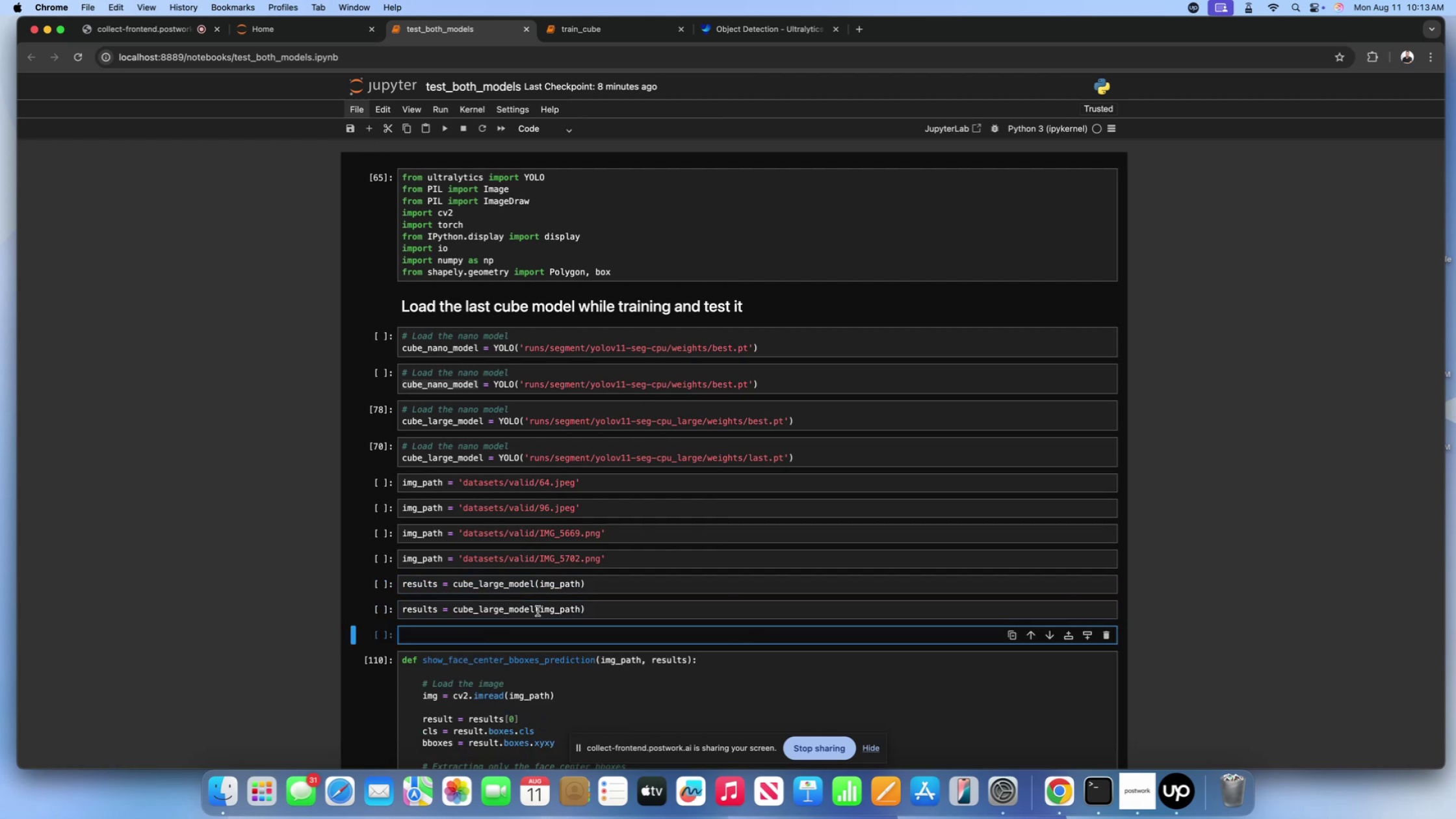 
left_click([536, 613])
 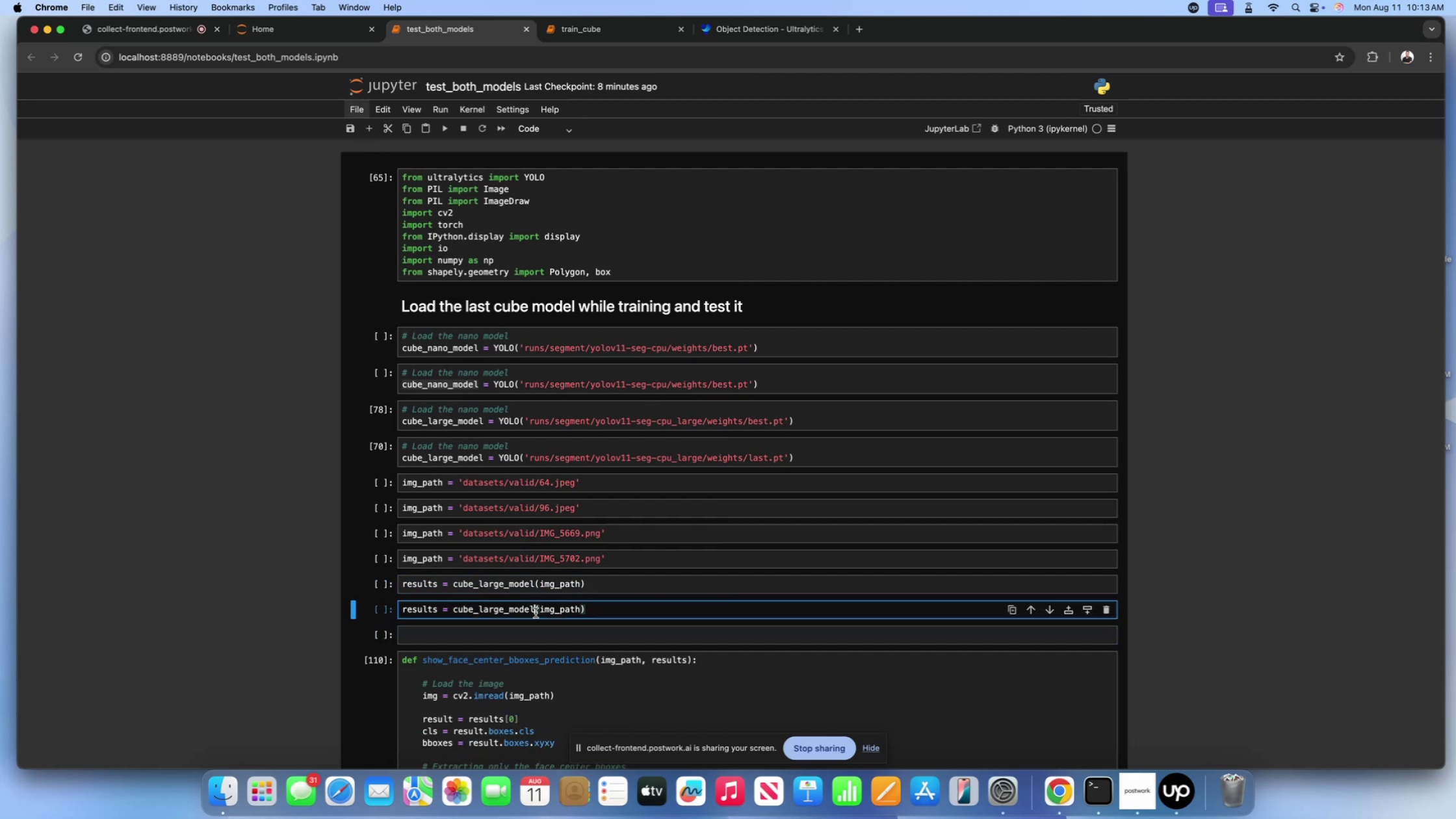 
key(Backspace)
 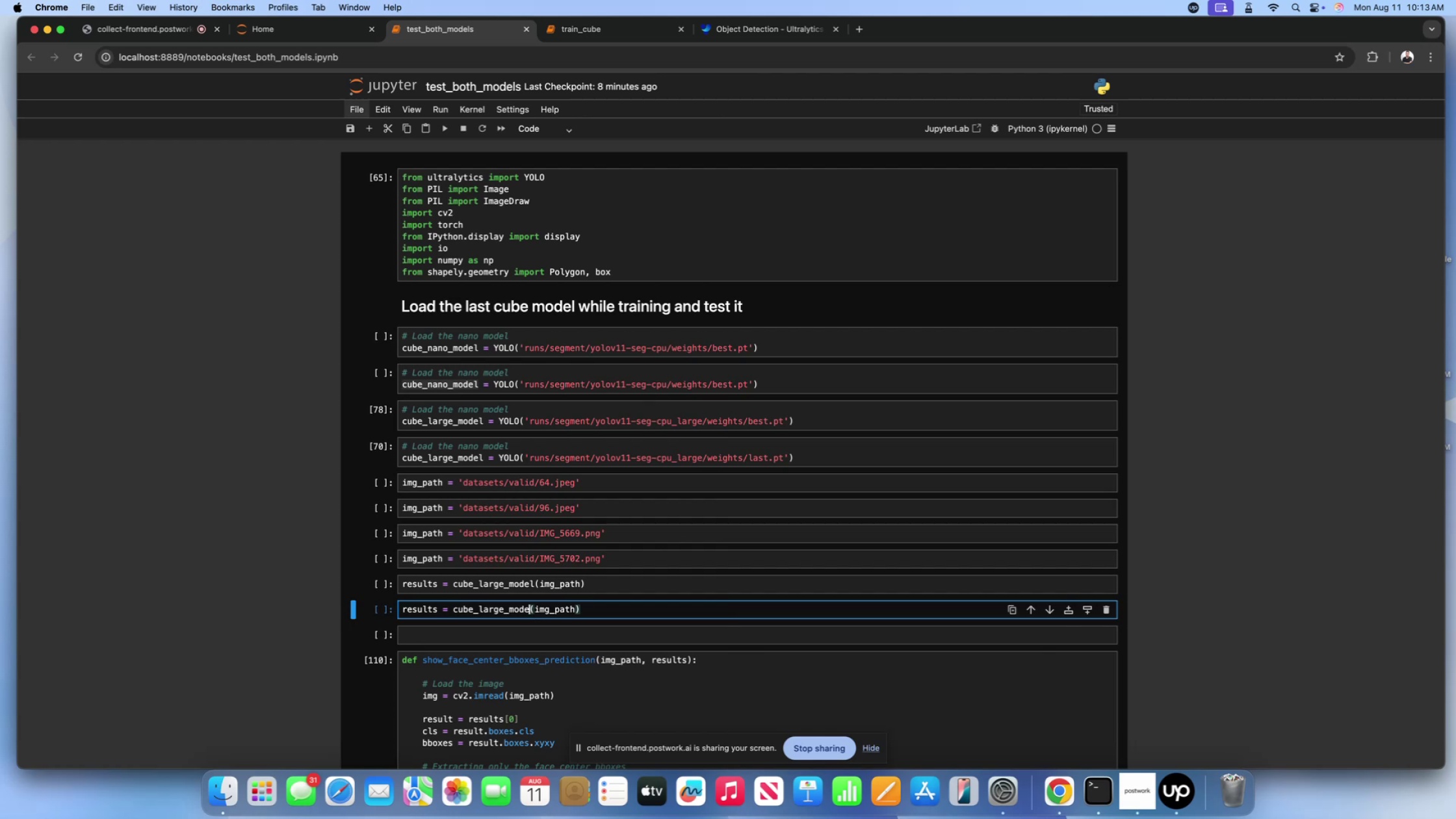 
key(Backspace)
 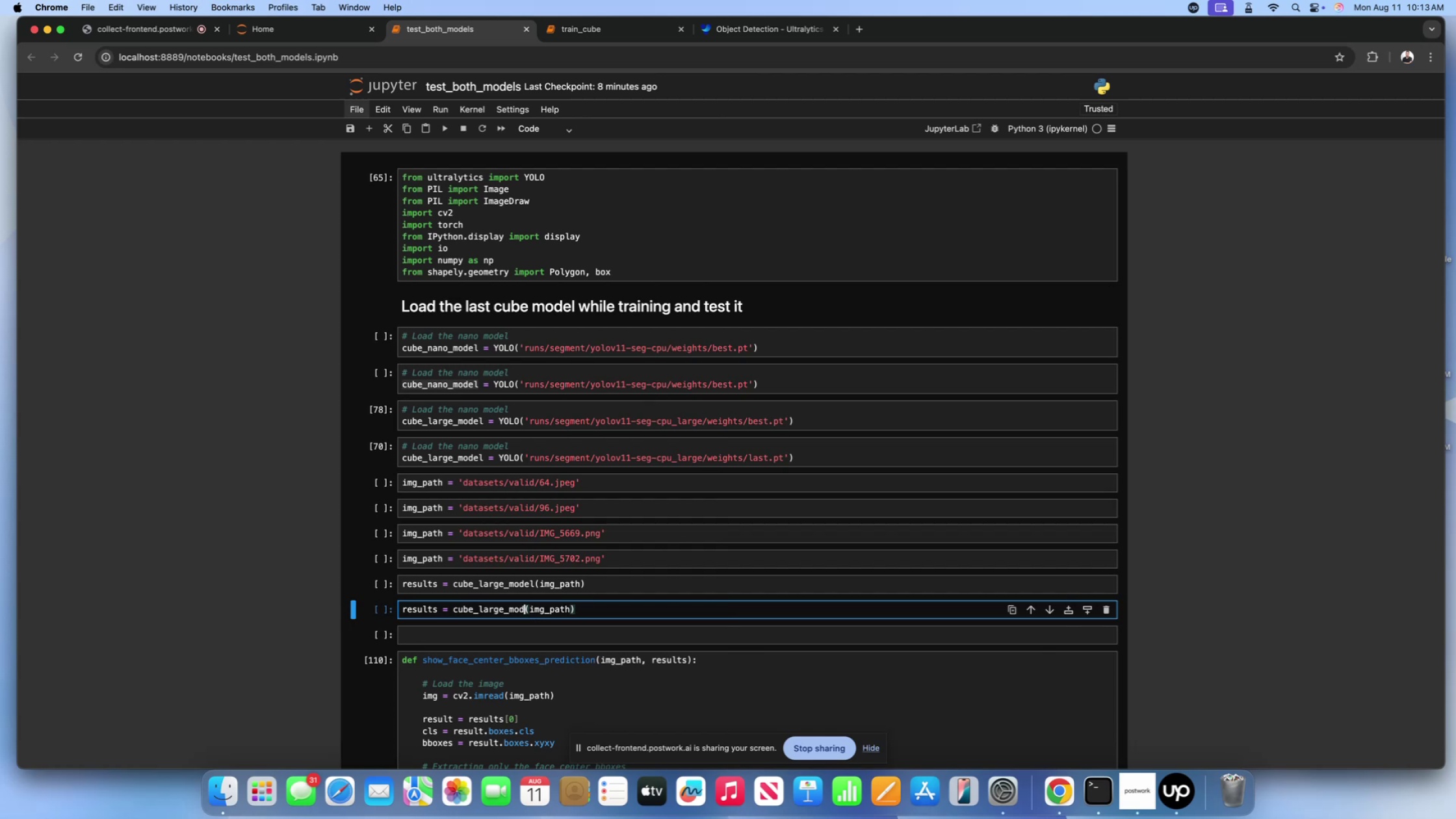 
key(Backspace)
 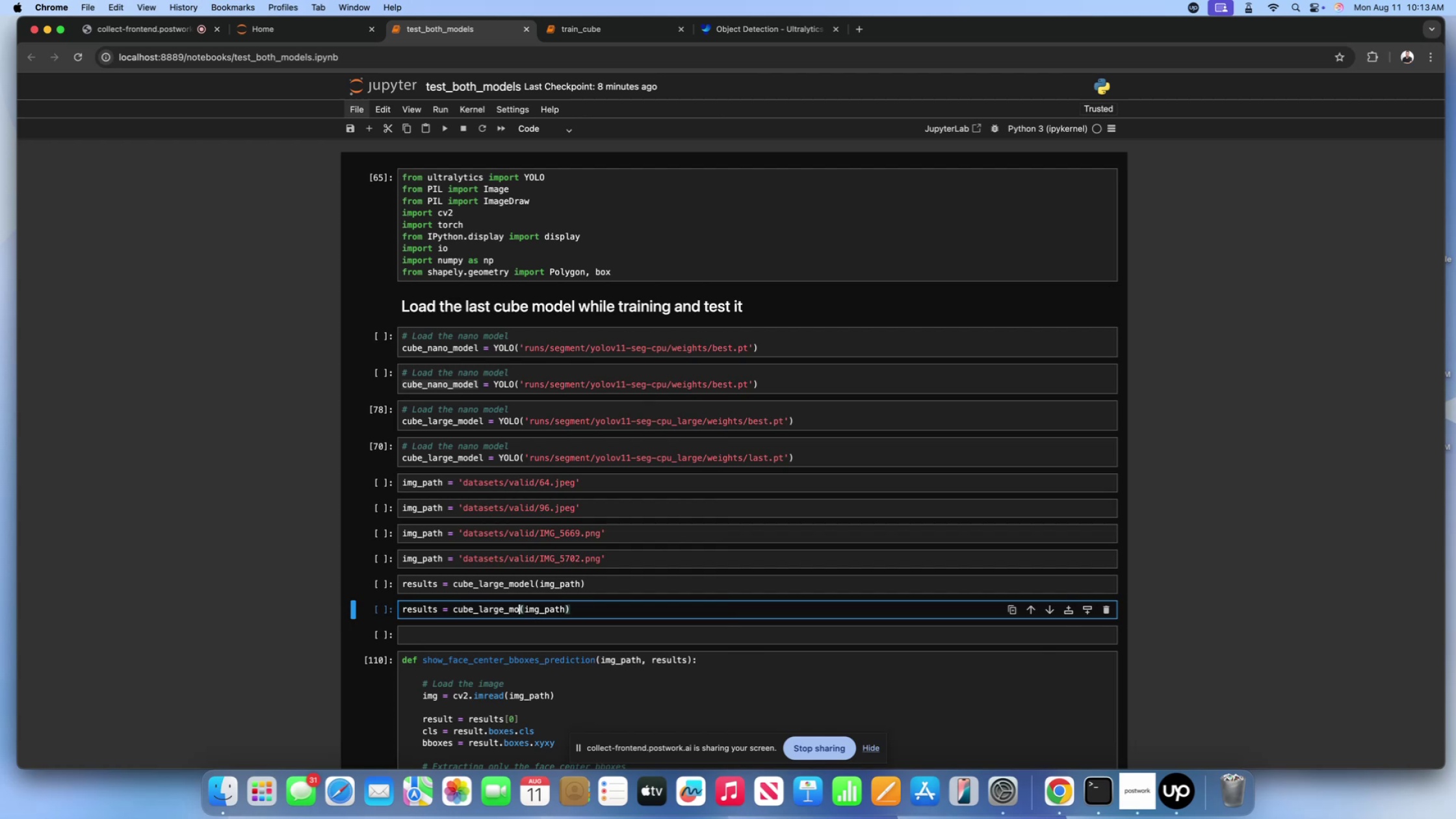 
key(Backspace)
 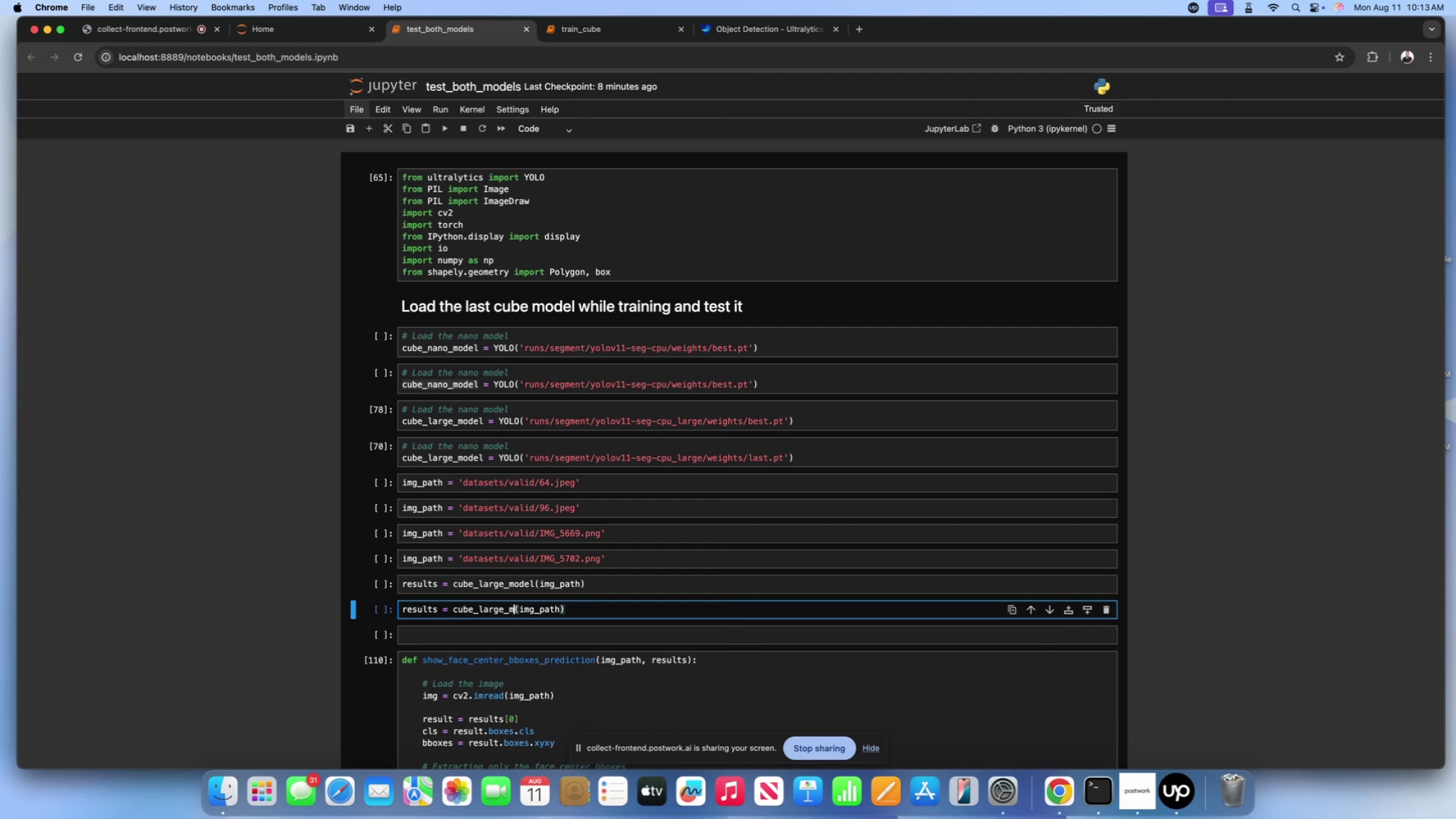 
hold_key(key=Backspace, duration=1.08)
 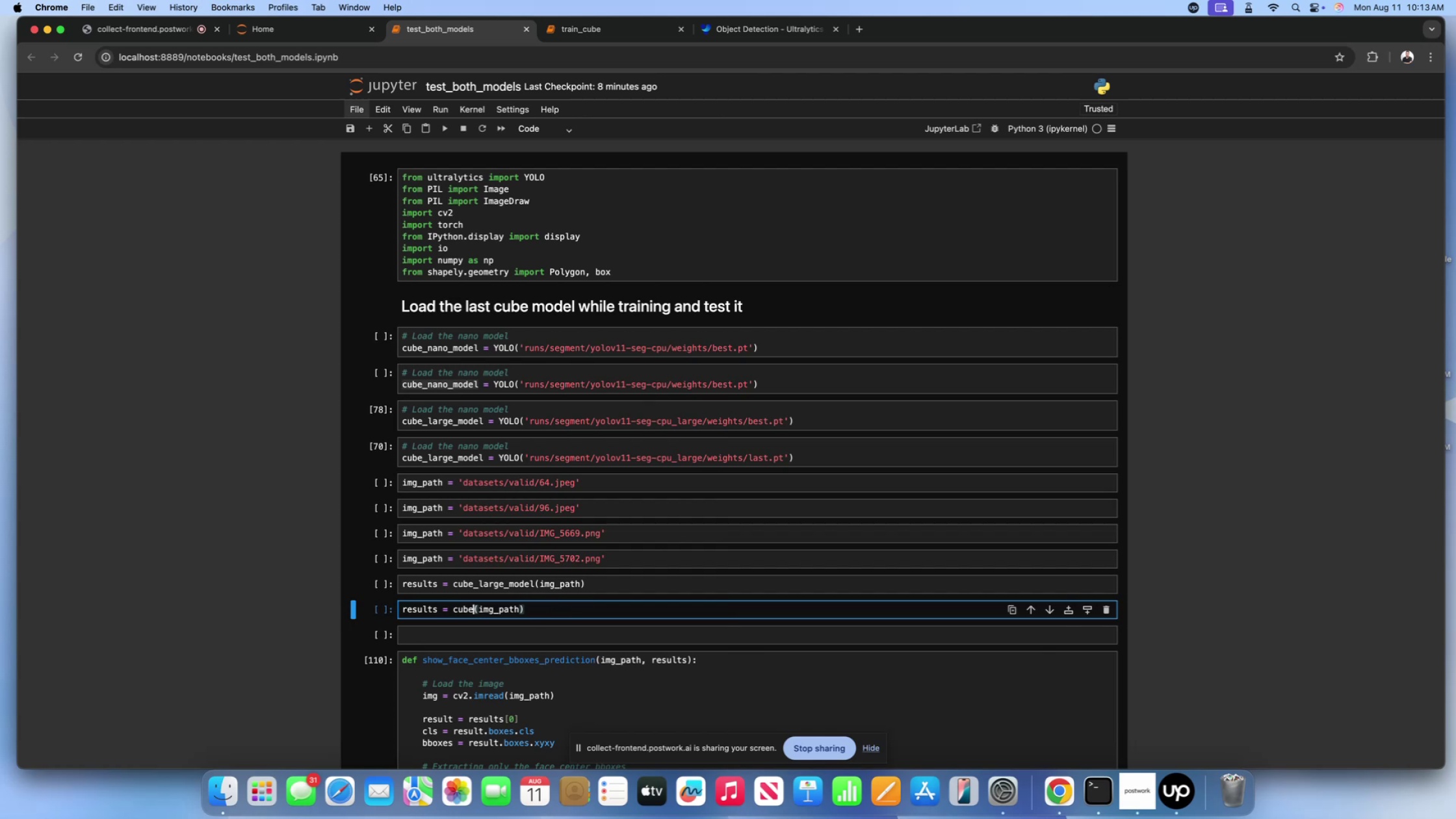 
key(Backspace)
 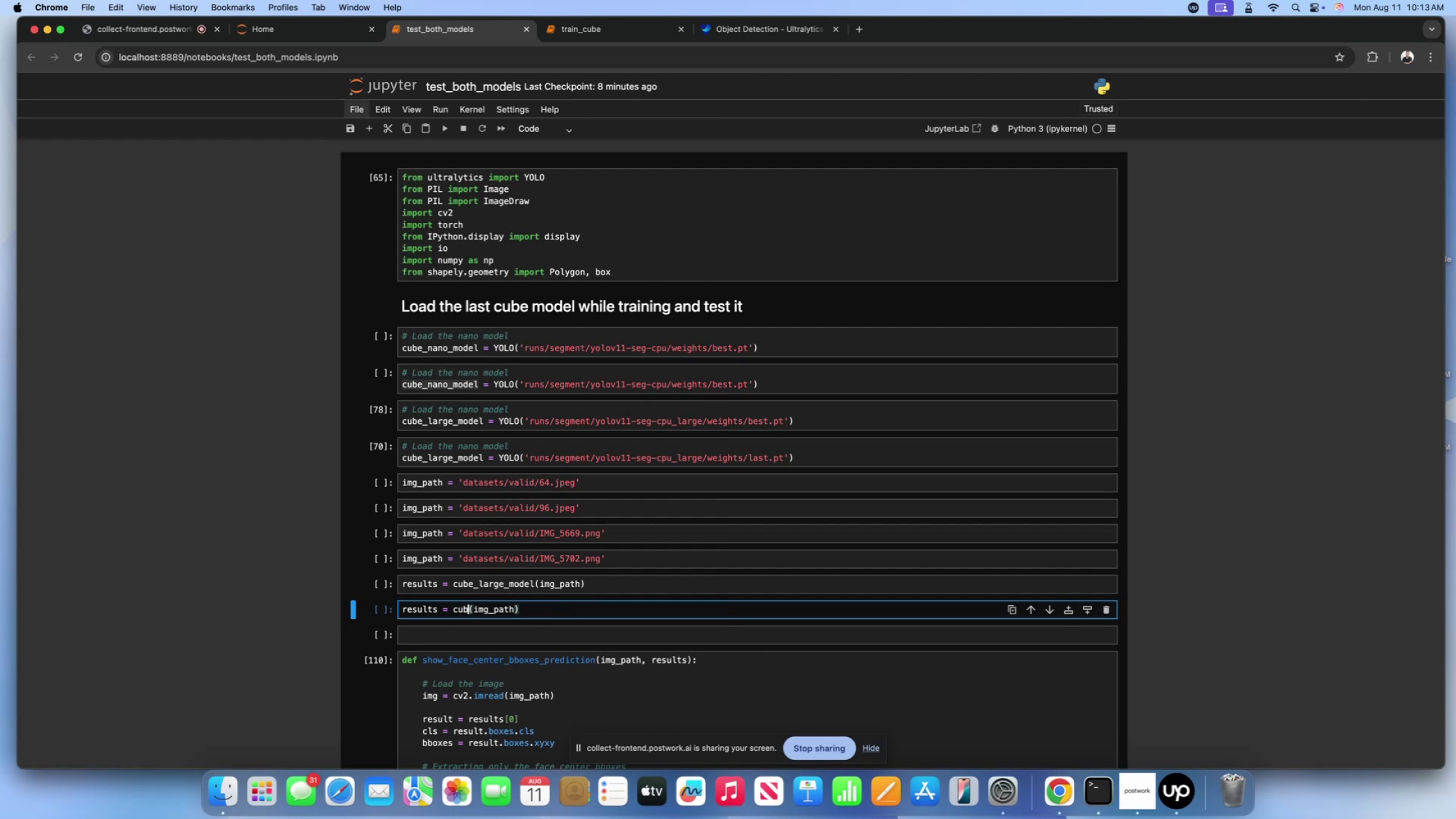 
key(Backspace)
 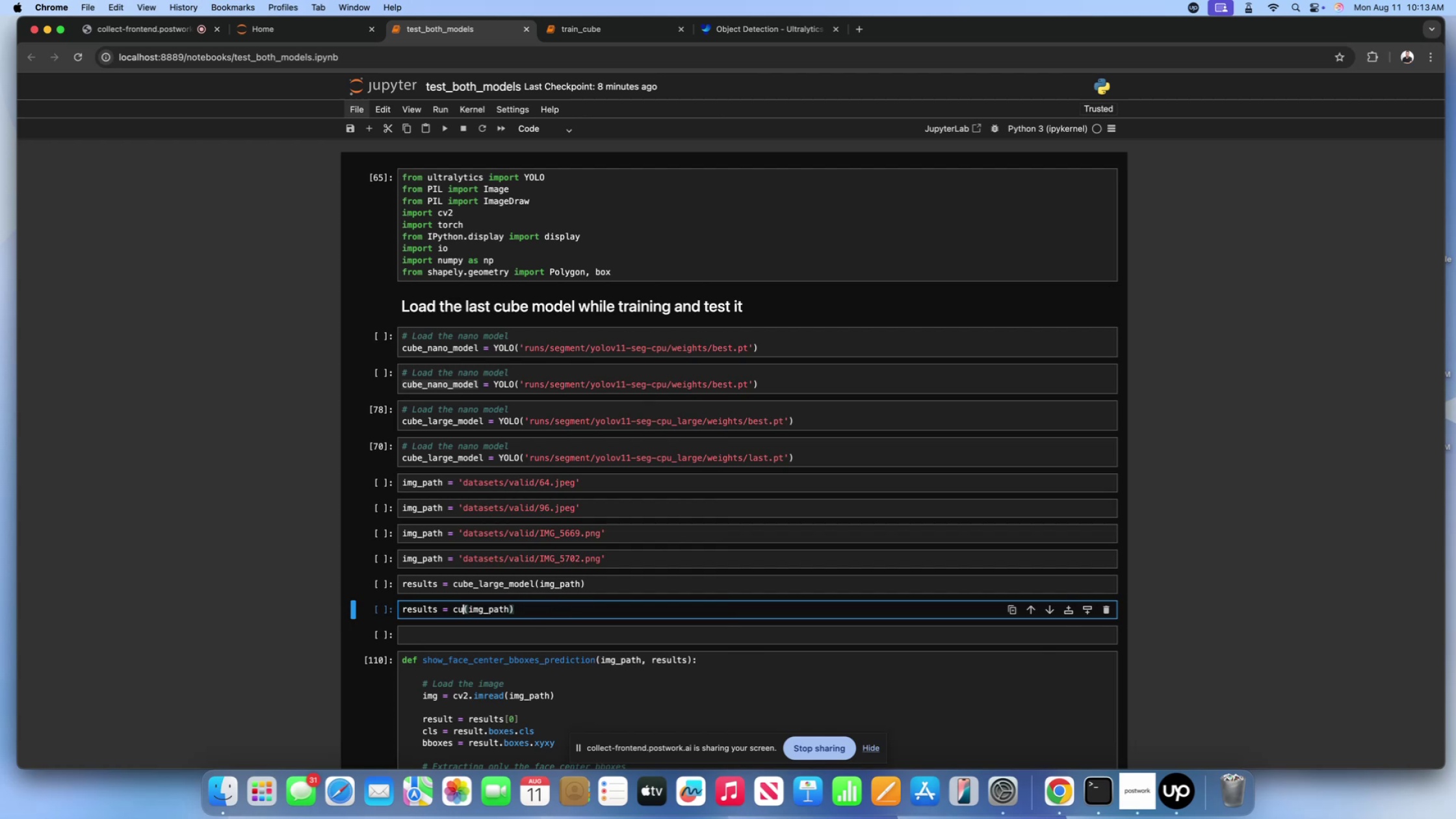 
key(Backspace)
 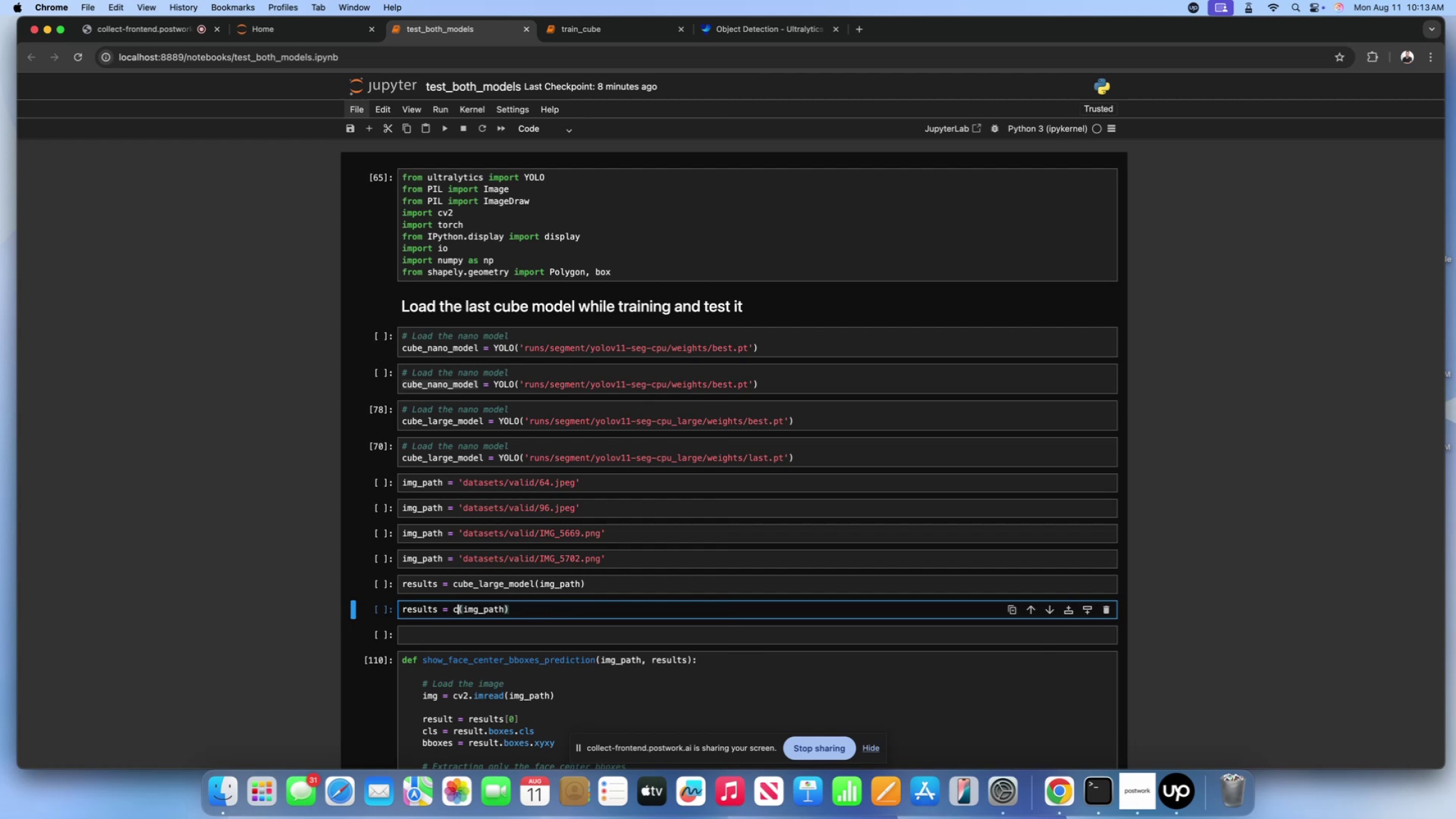 
key(Backspace)
 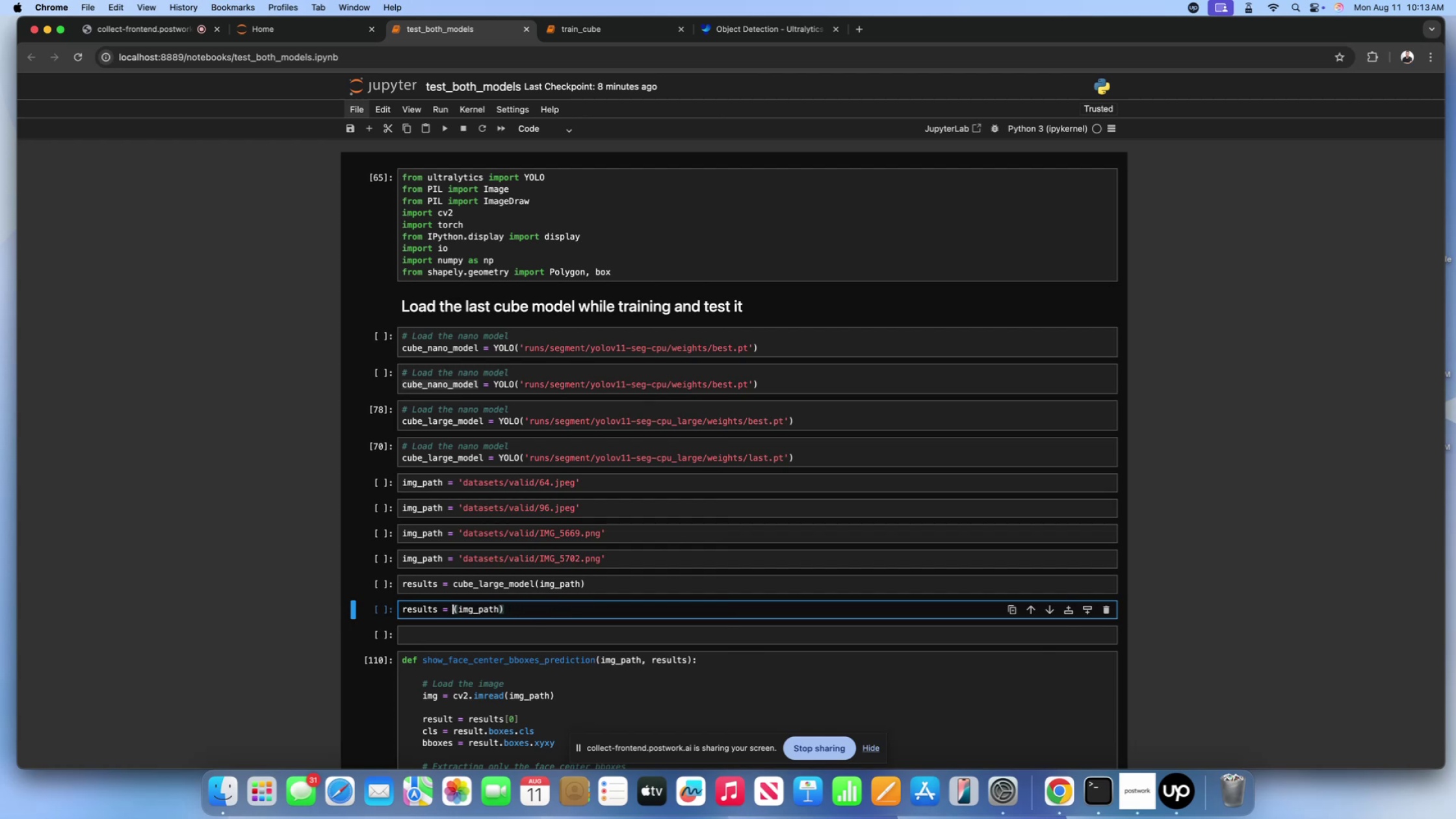 
key(Meta+CommandLeft)
 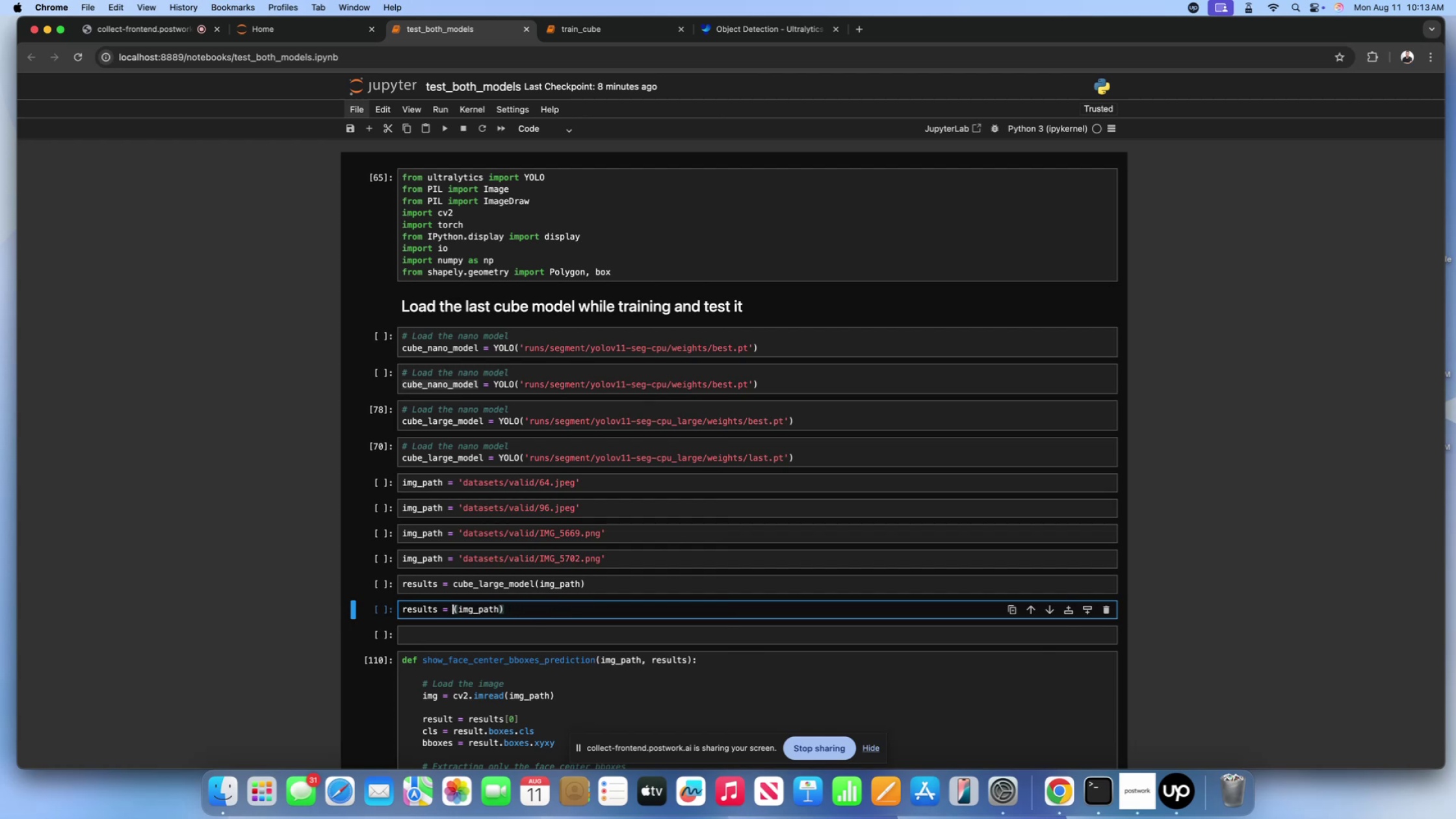 
key(Meta+V)
 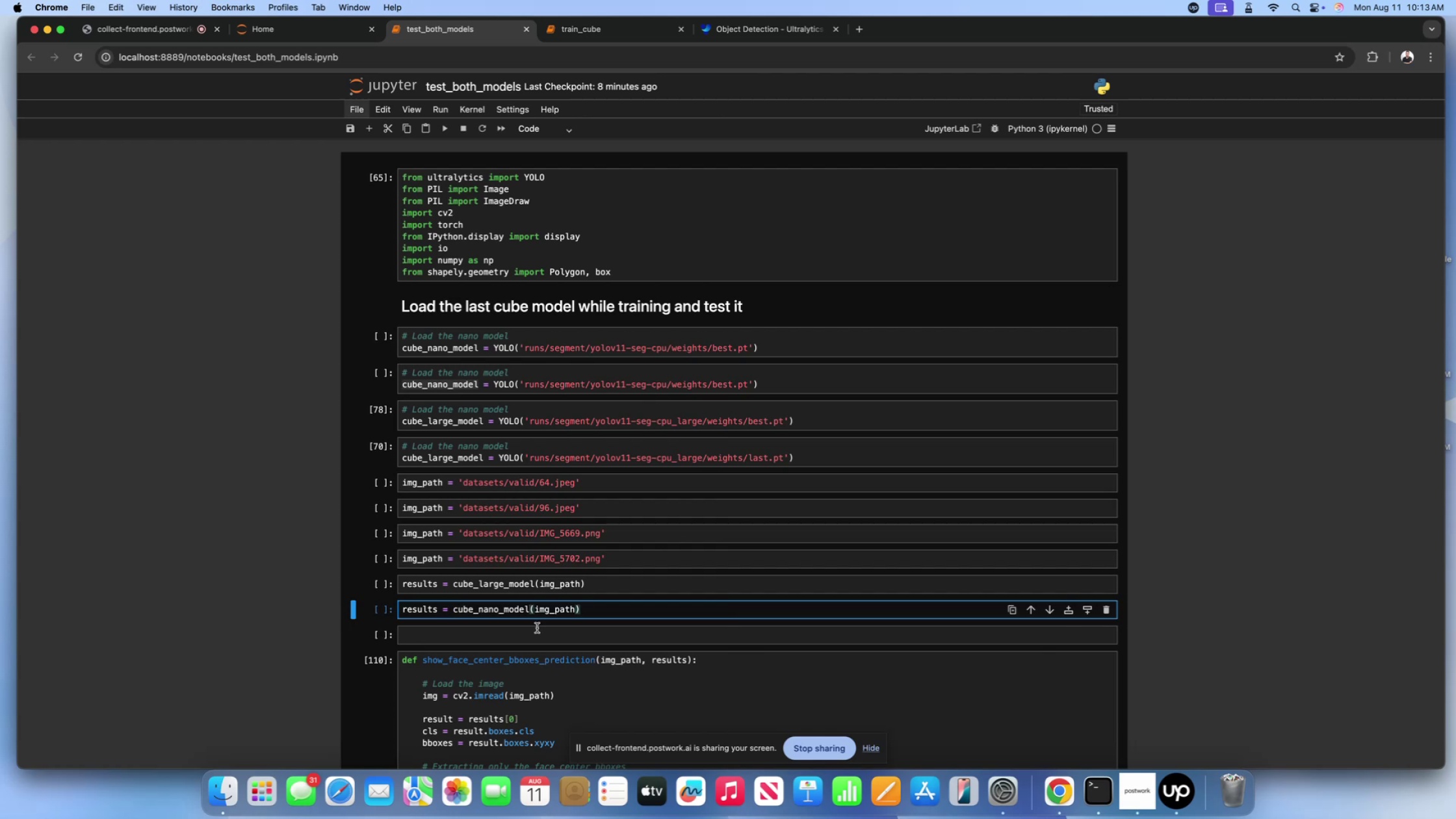 
left_click([537, 628])
 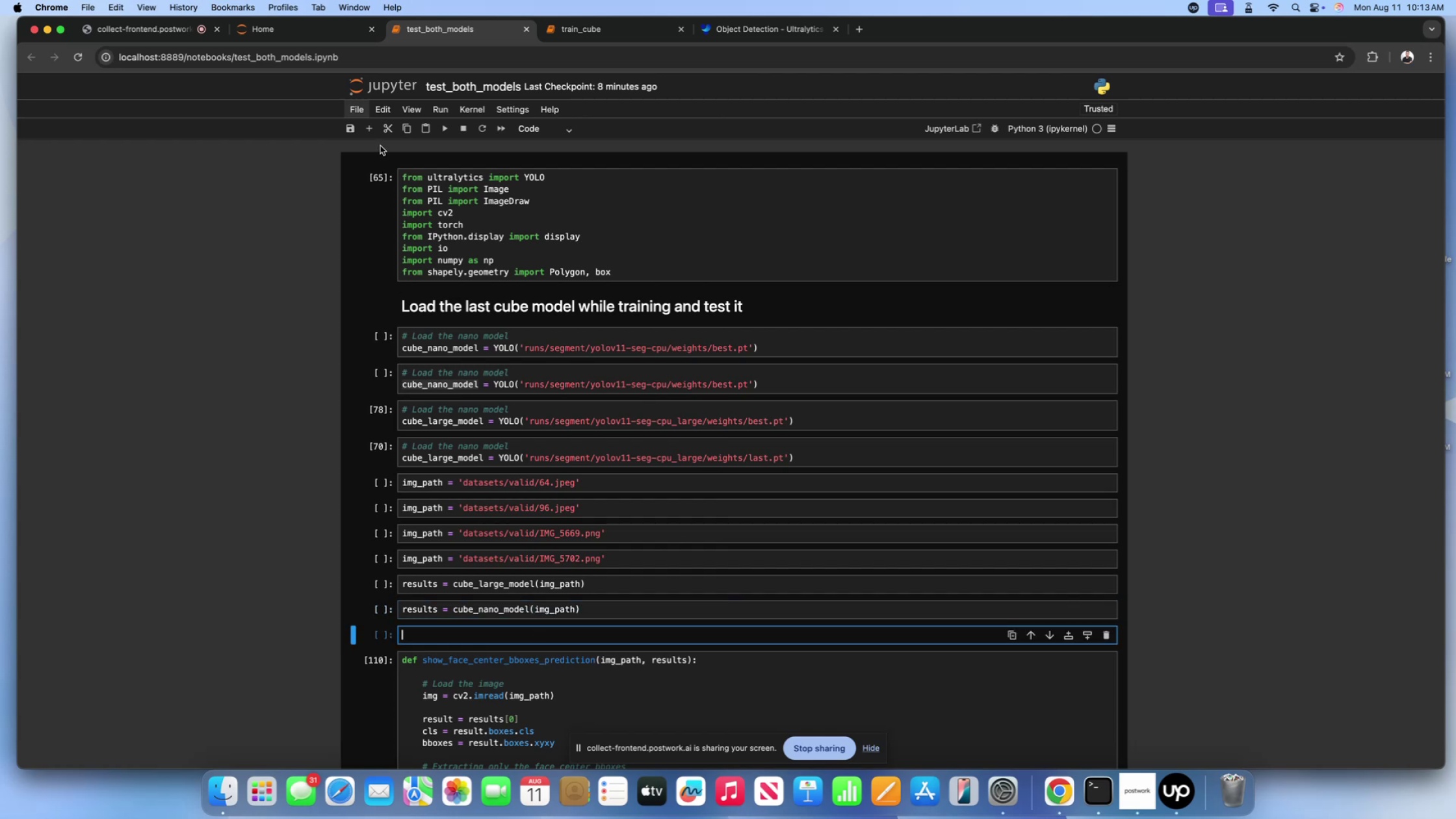 
left_click([389, 125])
 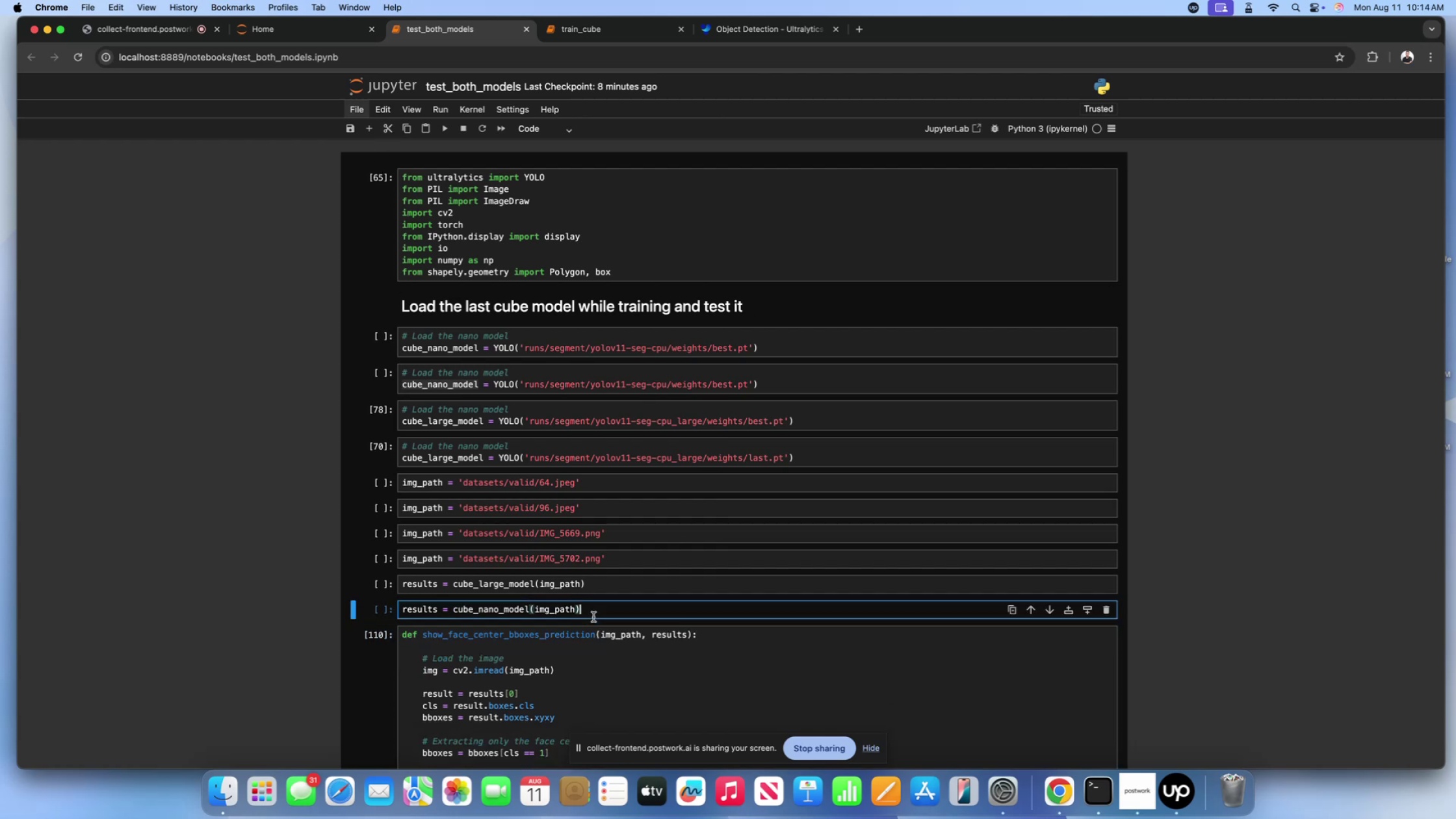 
double_click([590, 588])
 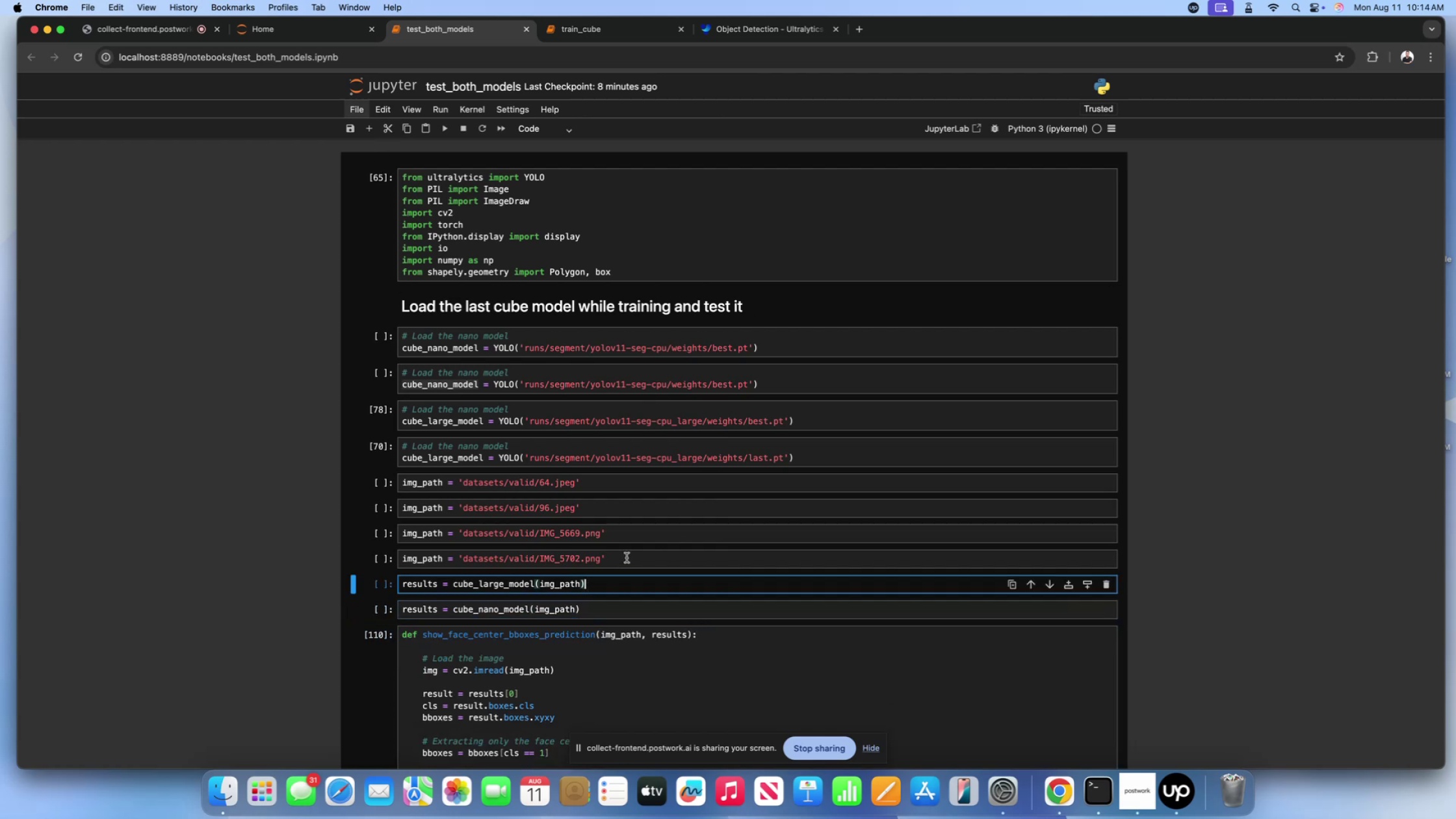 
triple_click([627, 558])
 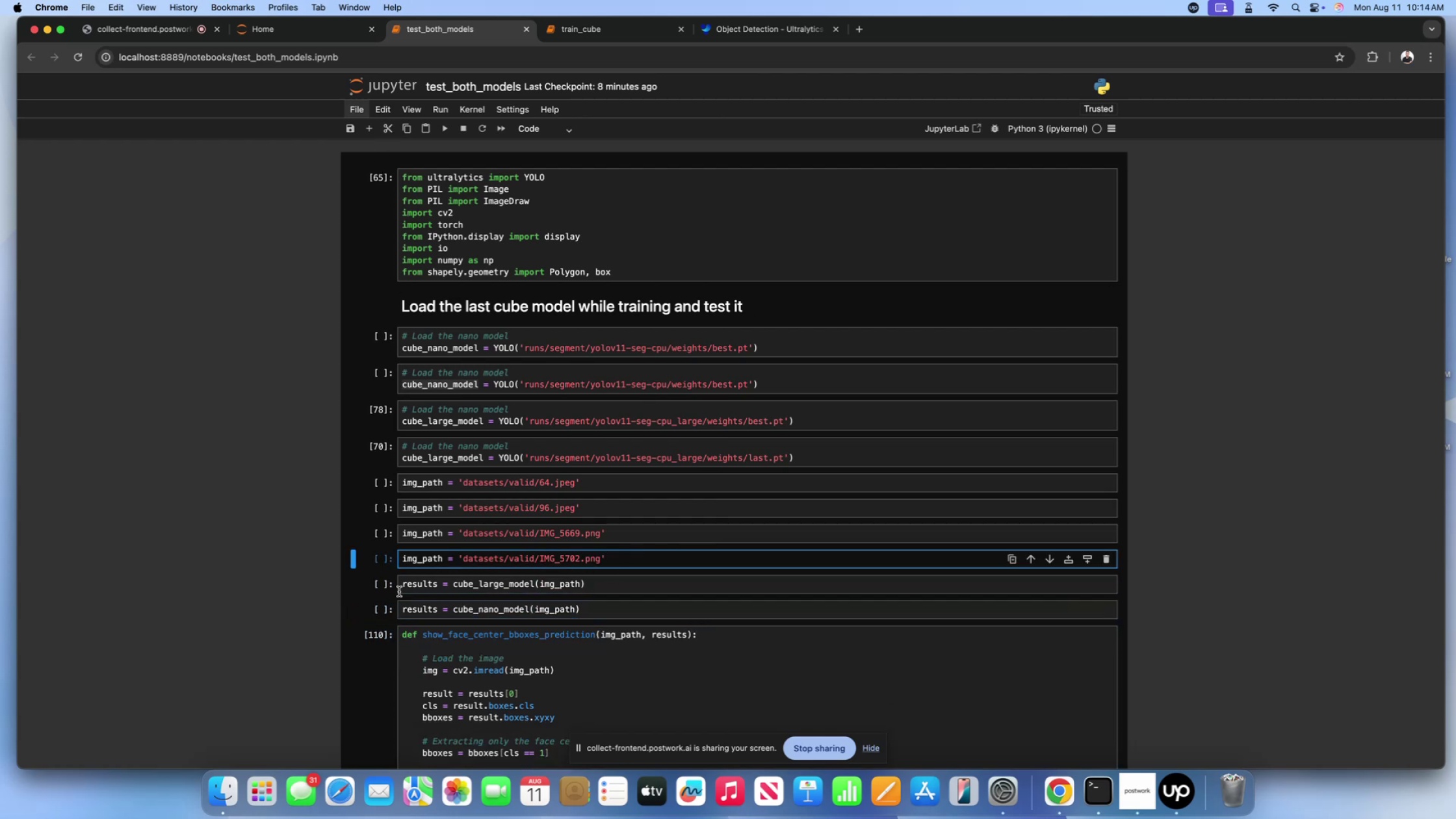 
left_click([401, 588])
 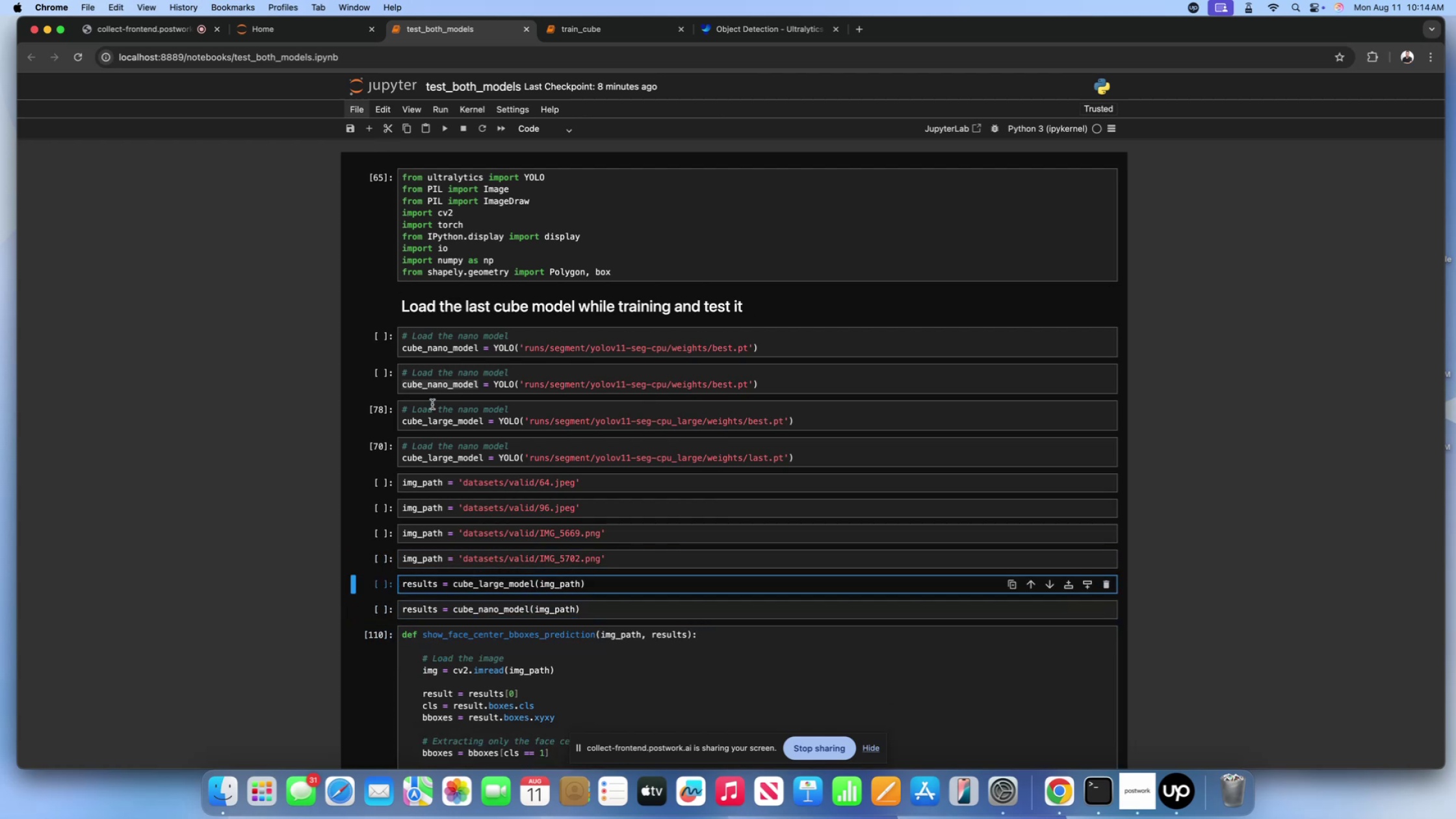 
left_click([451, 378])
 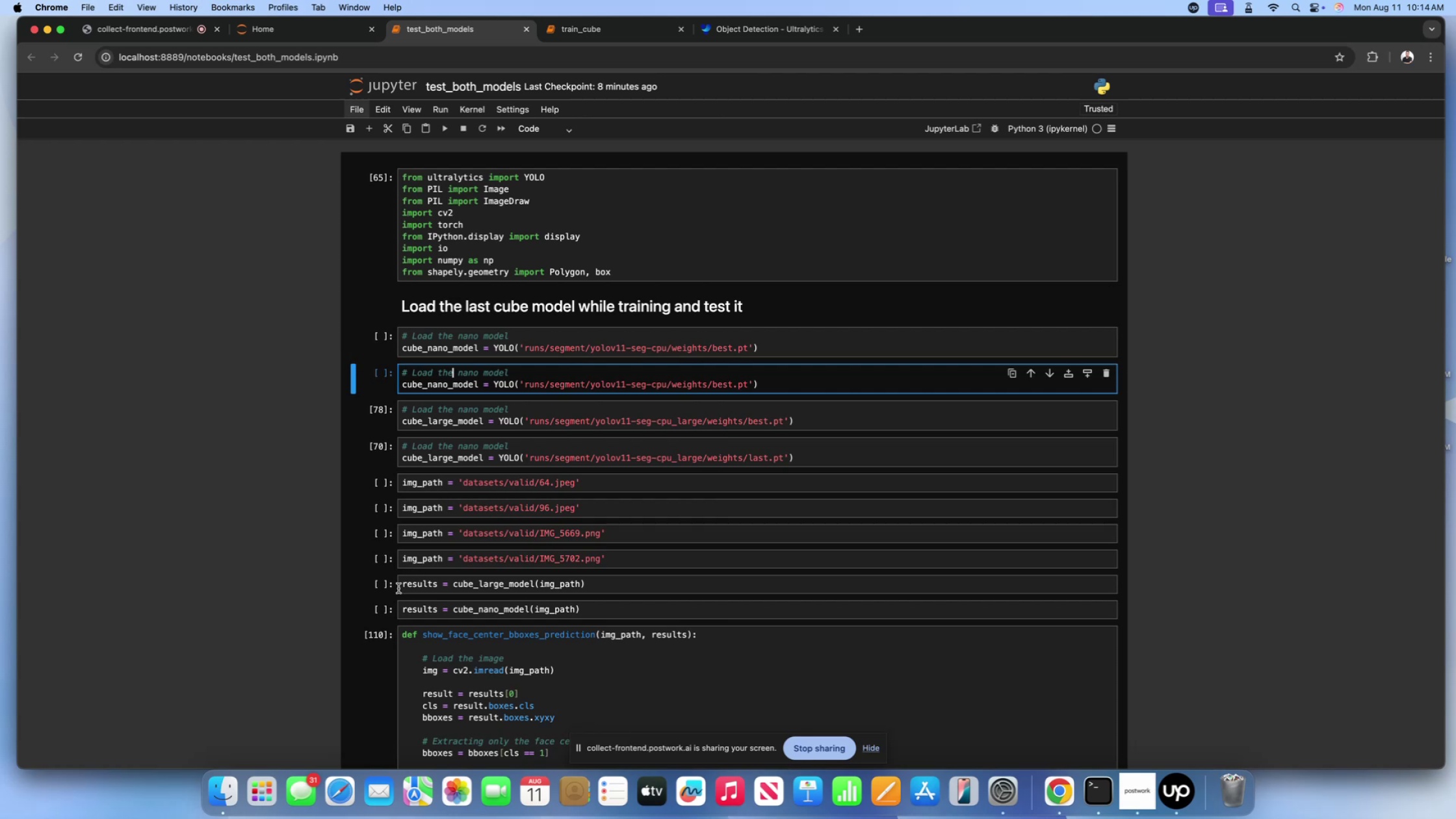 
left_click([398, 588])
 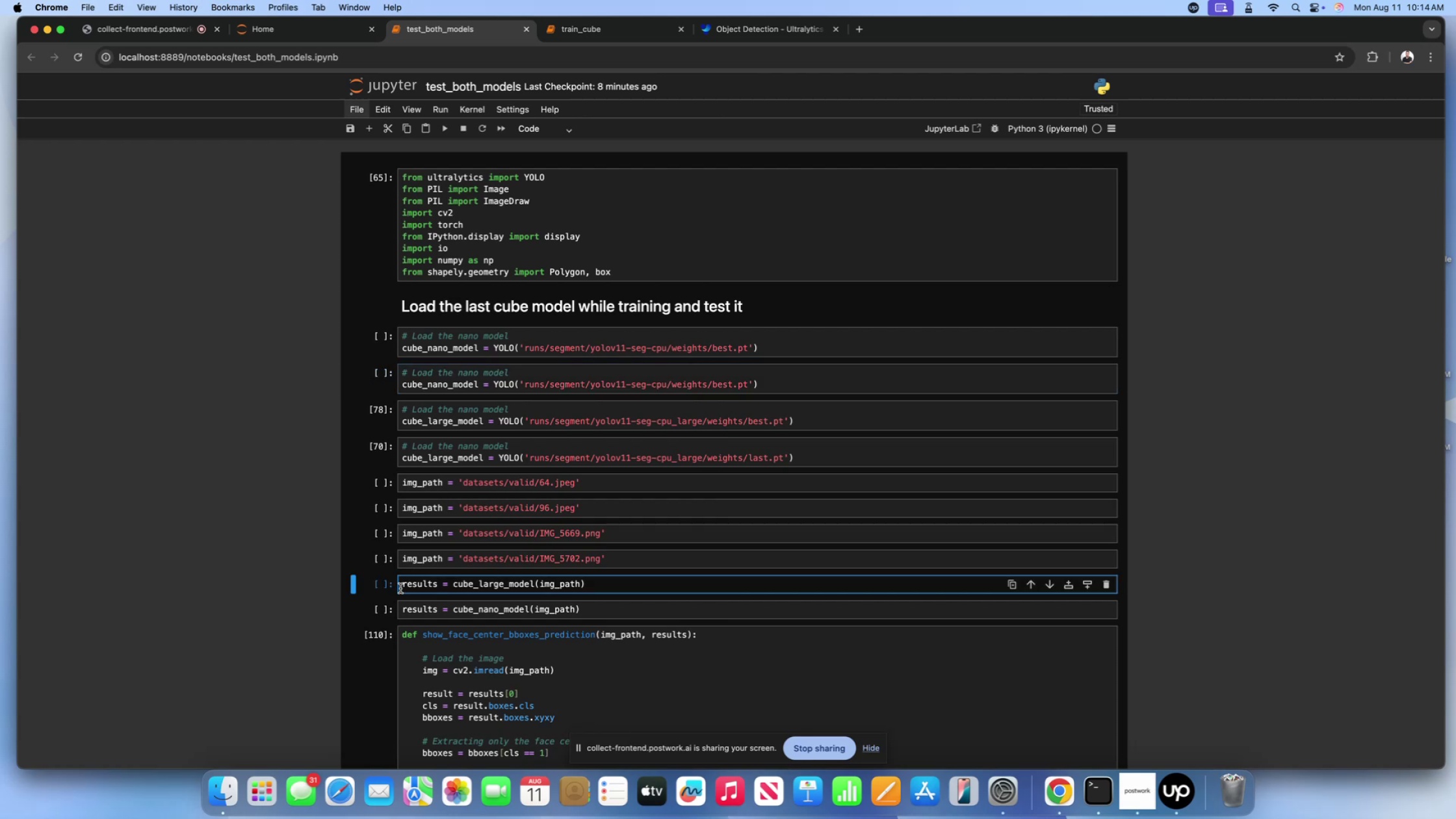 
key(Shift+3)
 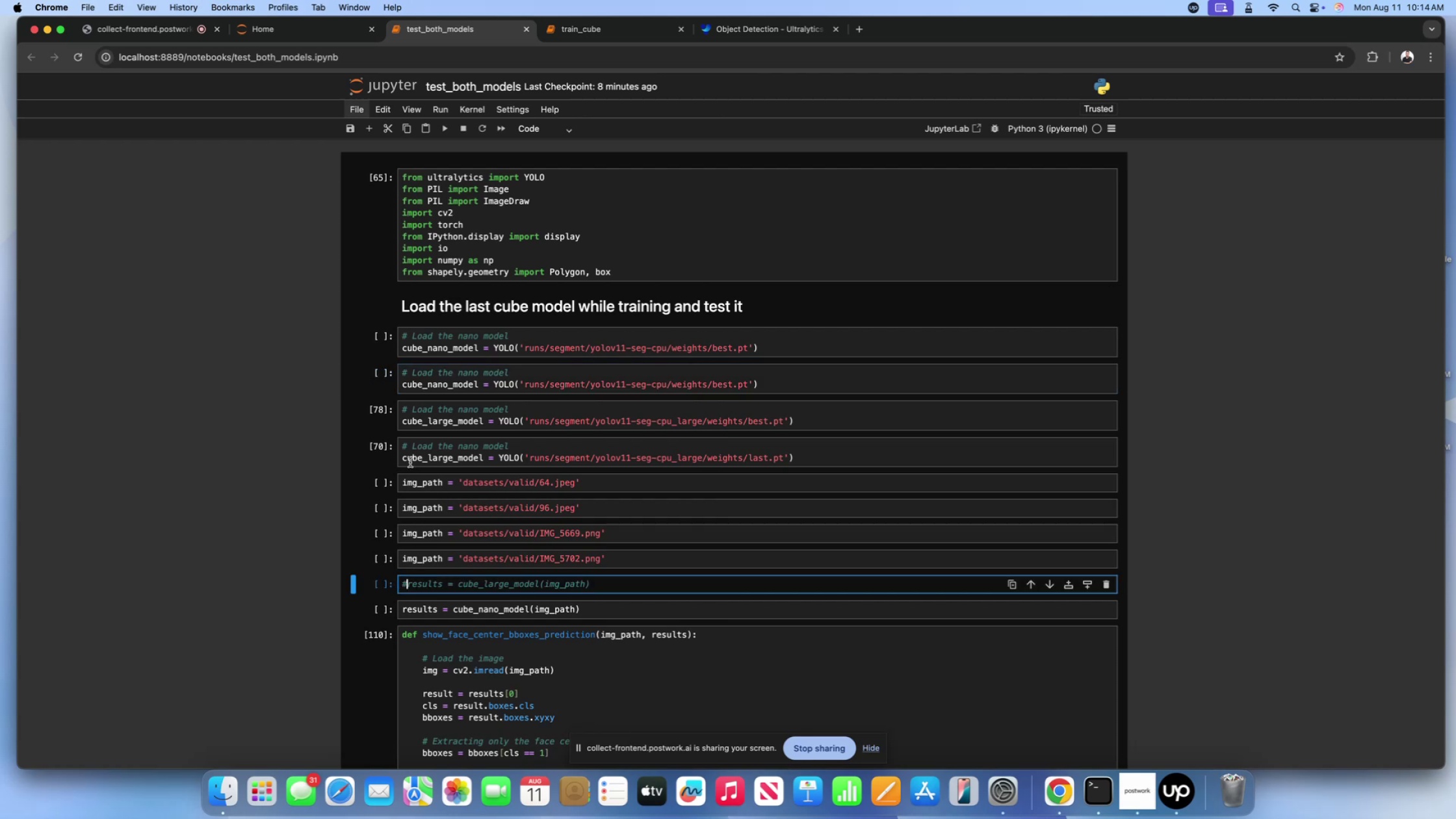 
left_click([400, 461])
 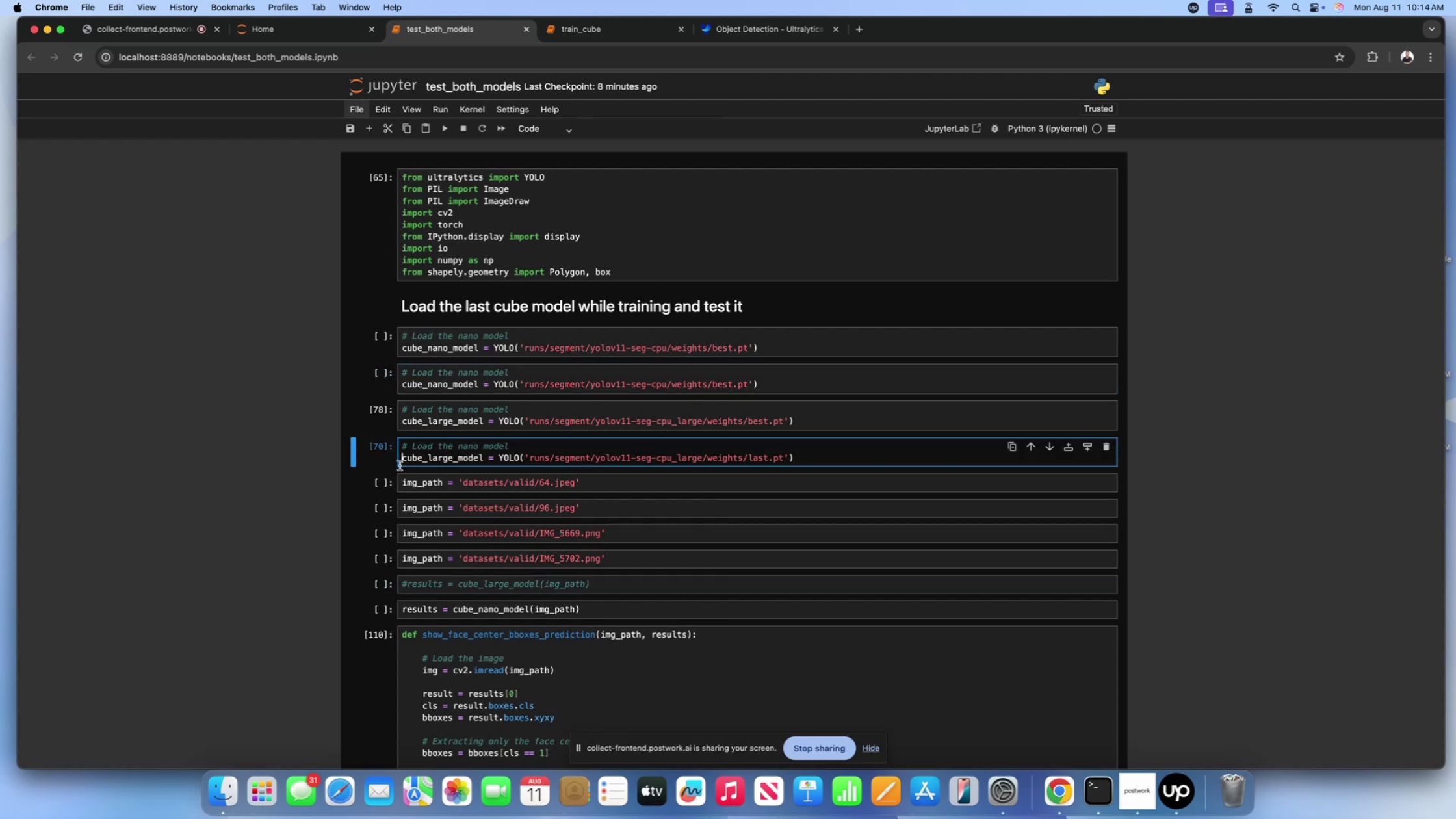 
key(Shift+3)
 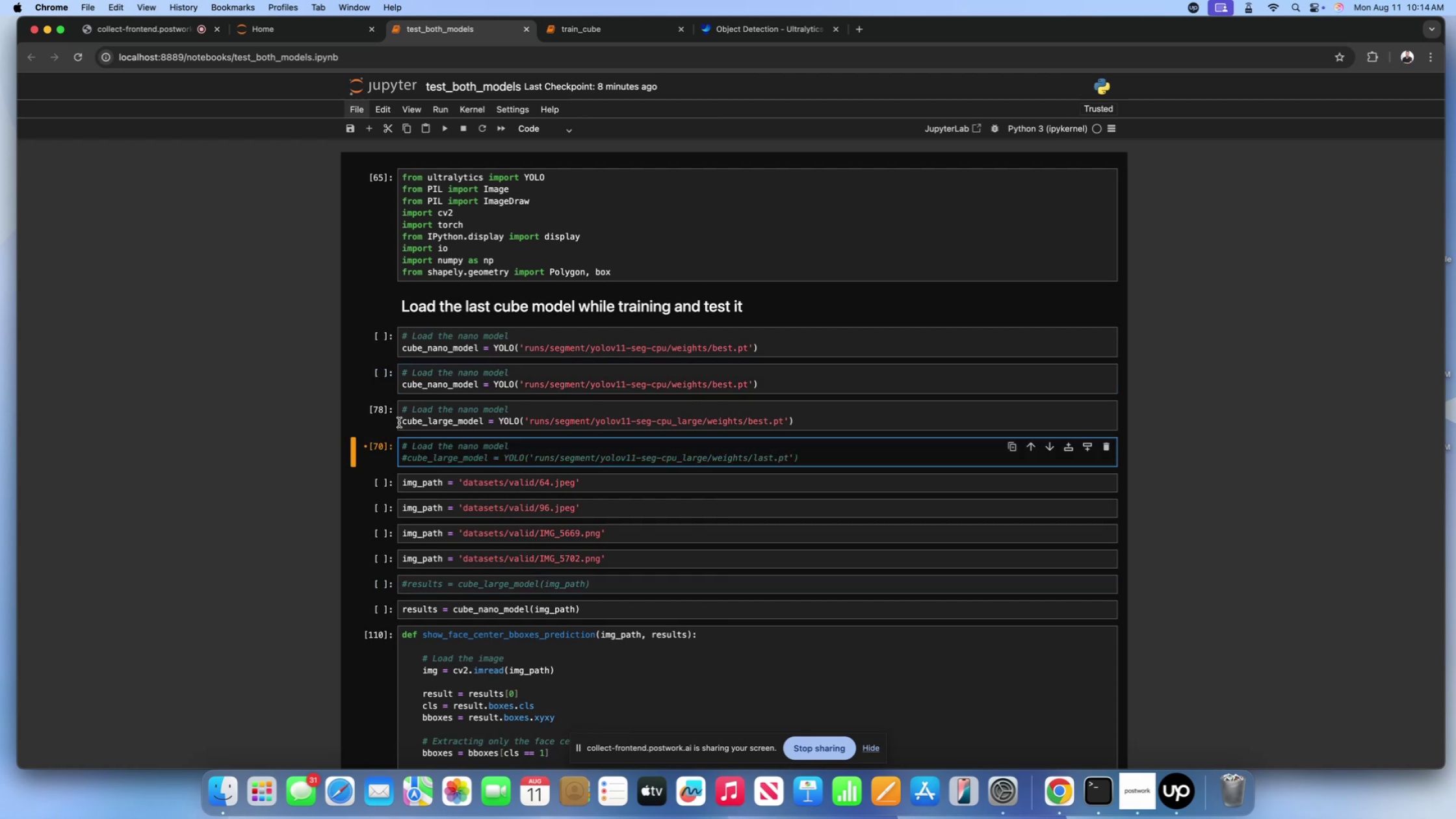 
left_click([400, 422])
 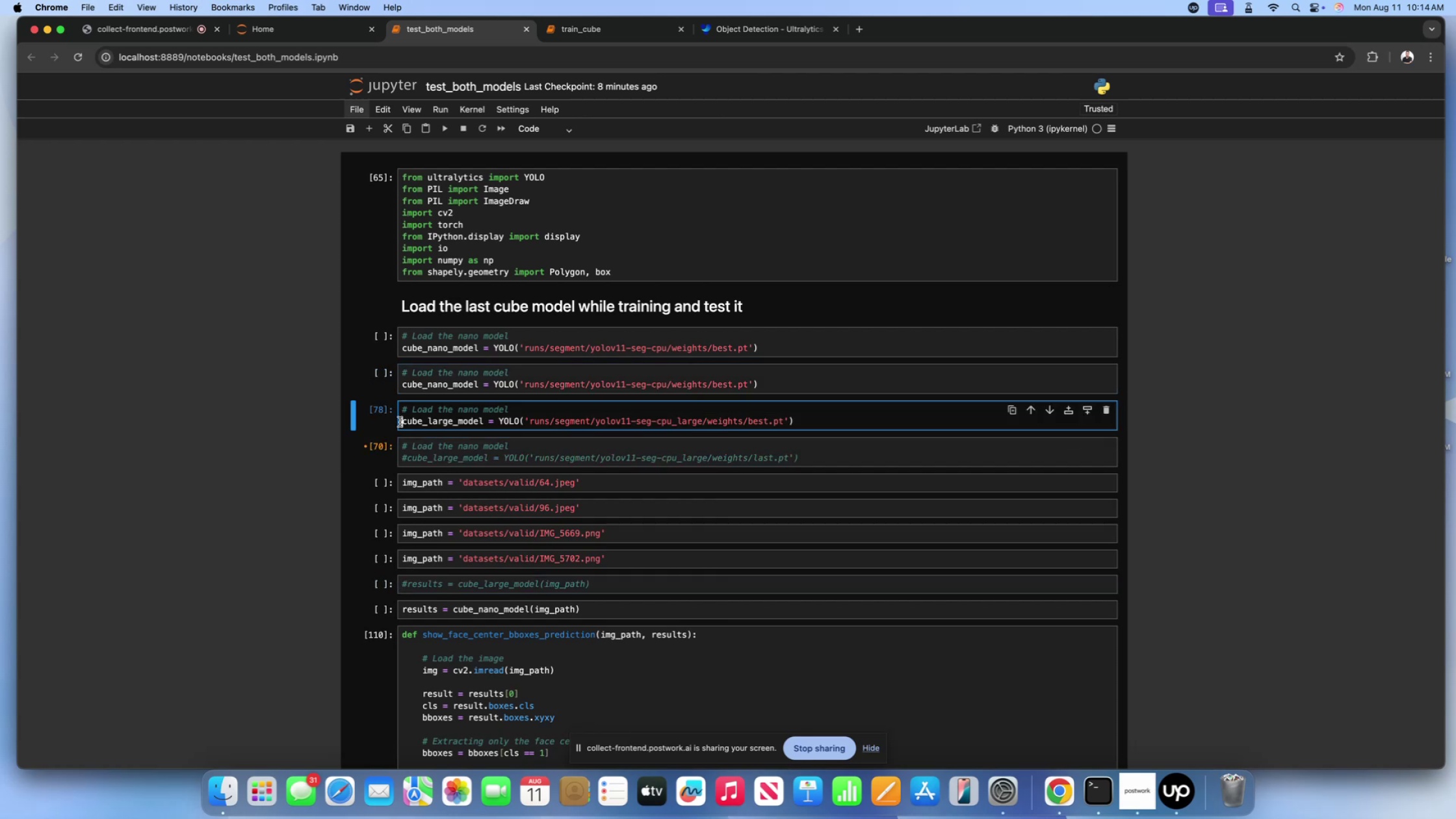 
key(Shift+3)
 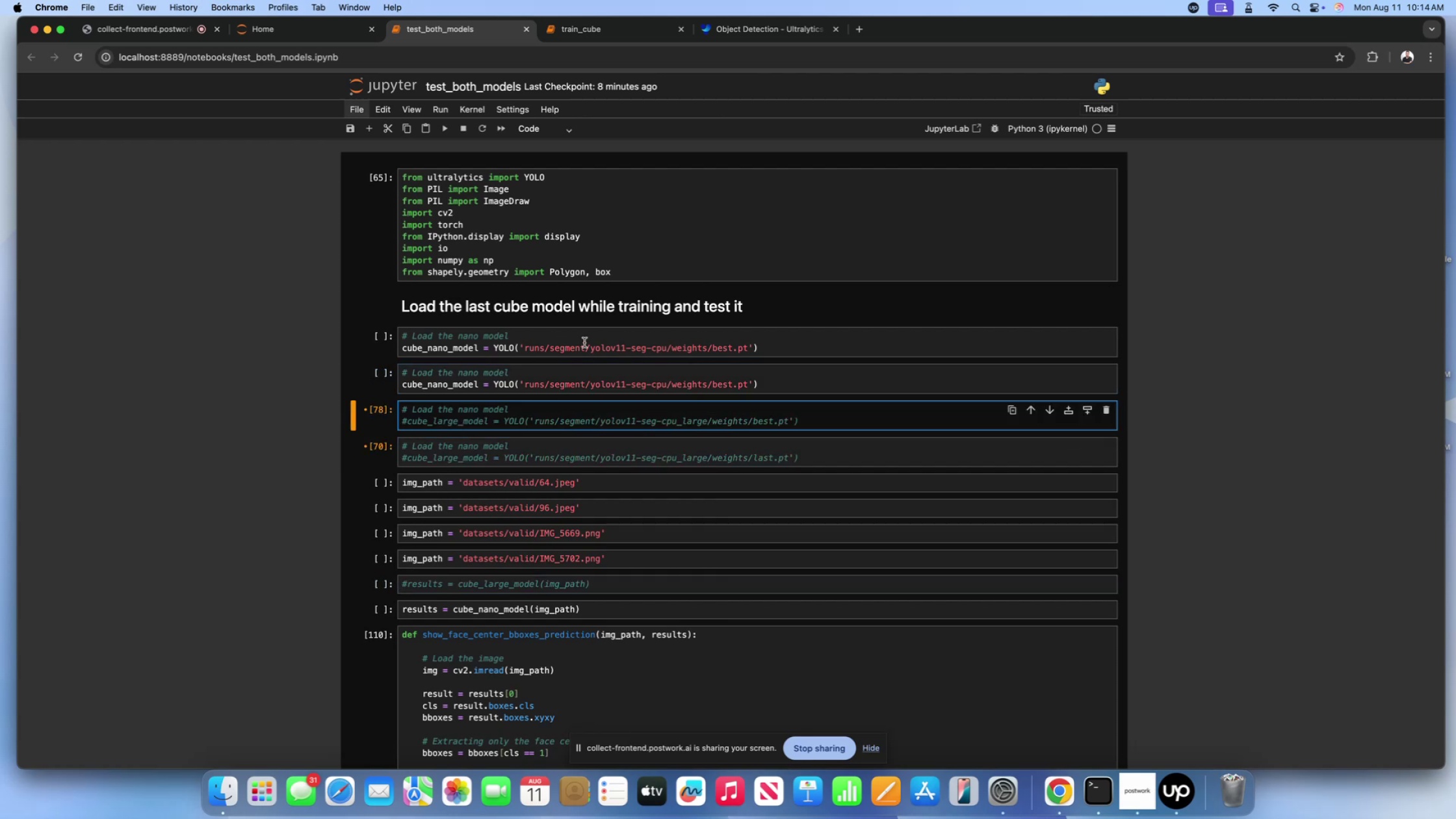 
left_click([674, 337])
 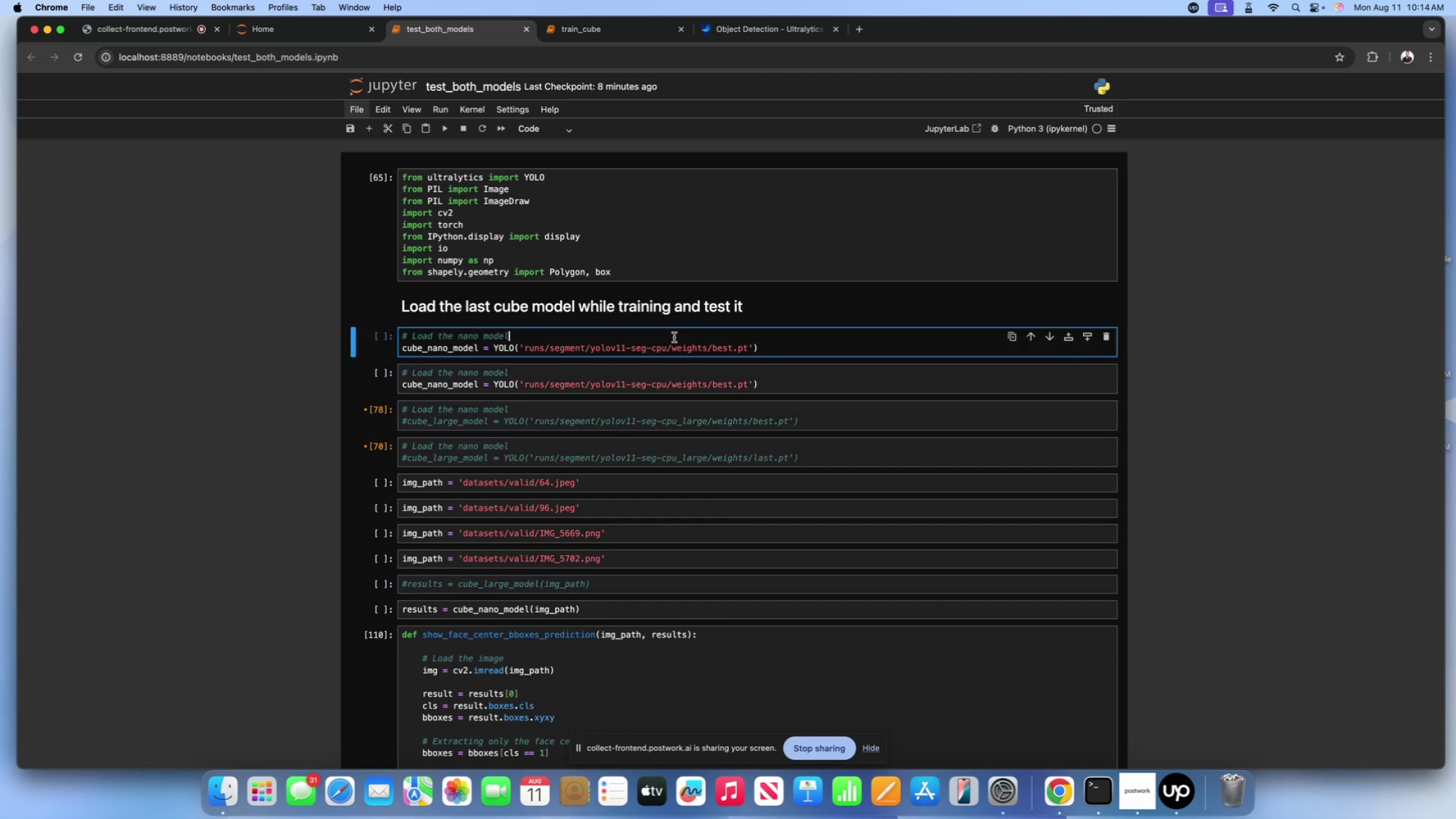 
key(Shift+Enter)
 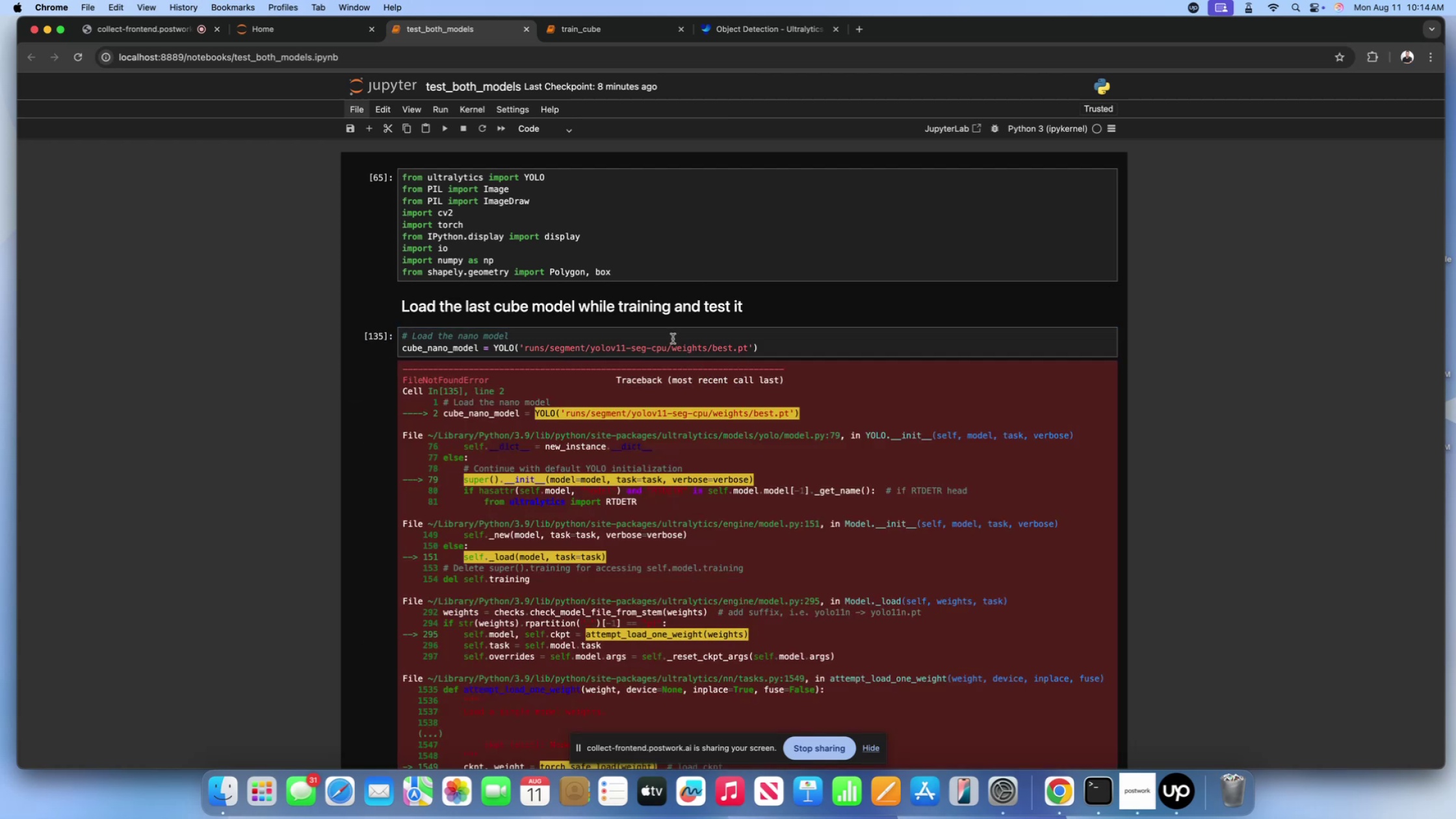 
scroll: coordinate [635, 388], scroll_direction: down, amount: 99.0
 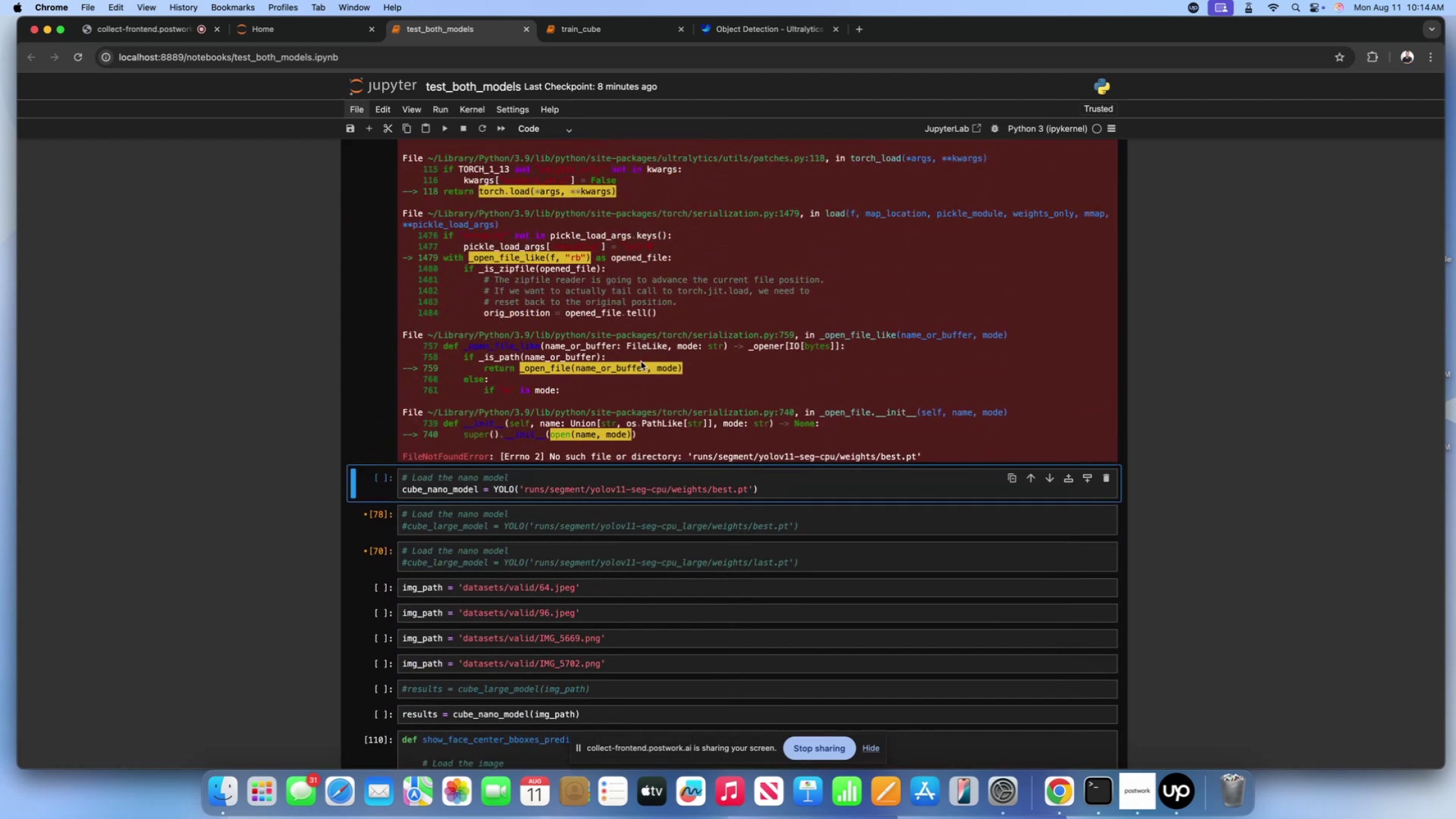 
scroll: coordinate [641, 361], scroll_direction: up, amount: 17.0
 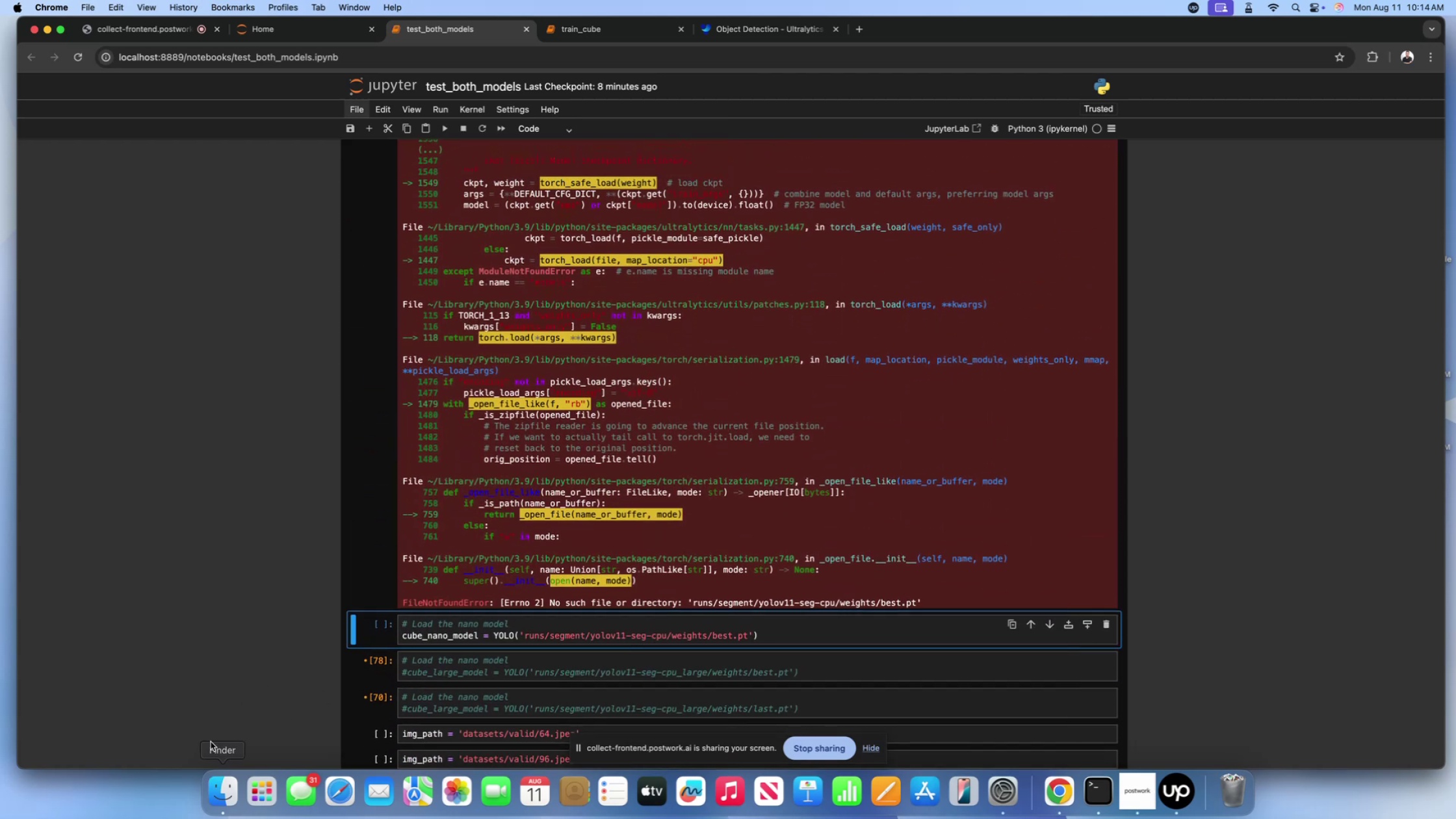 
left_click([220, 778])
 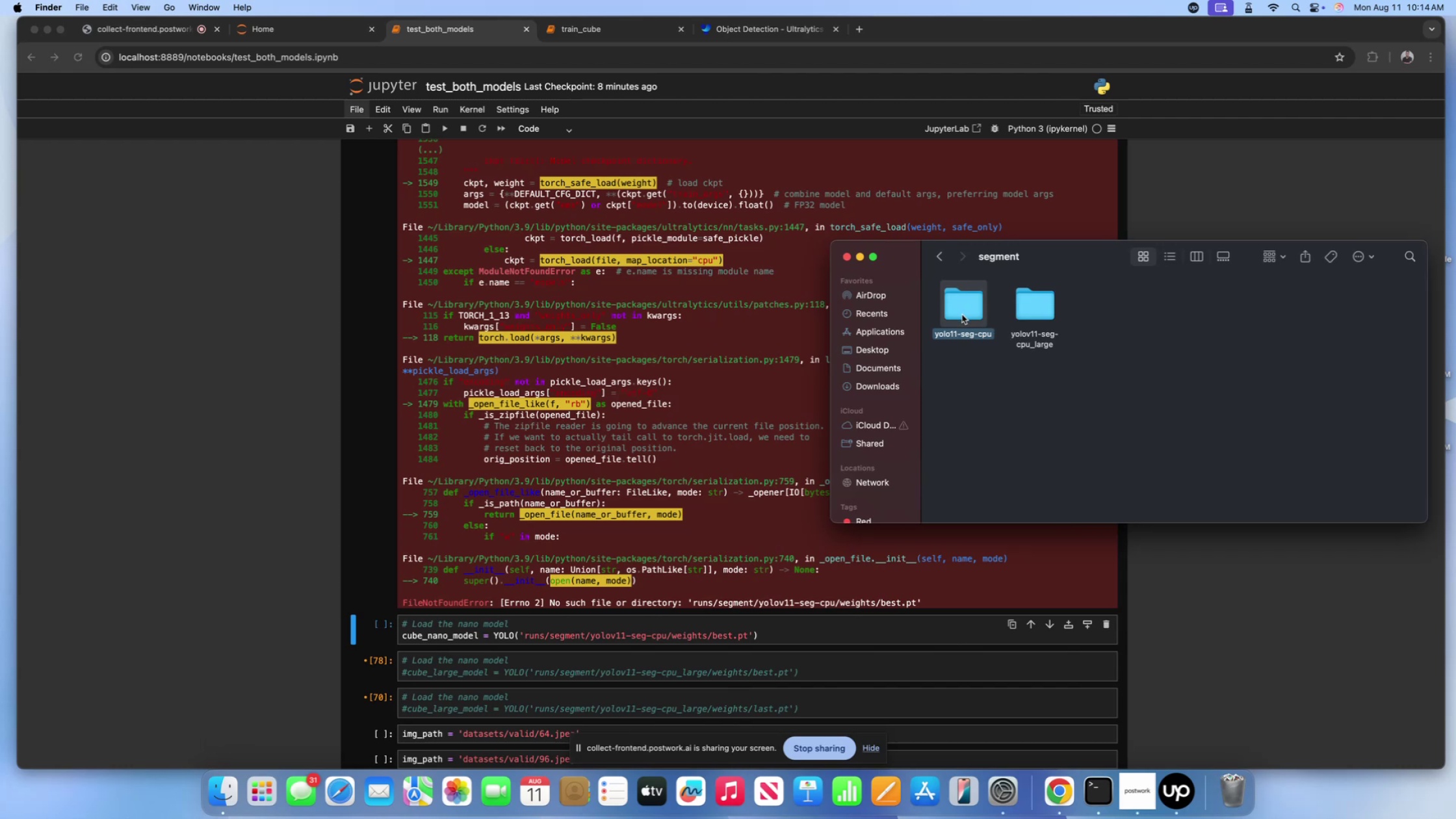 
left_click([760, 344])
 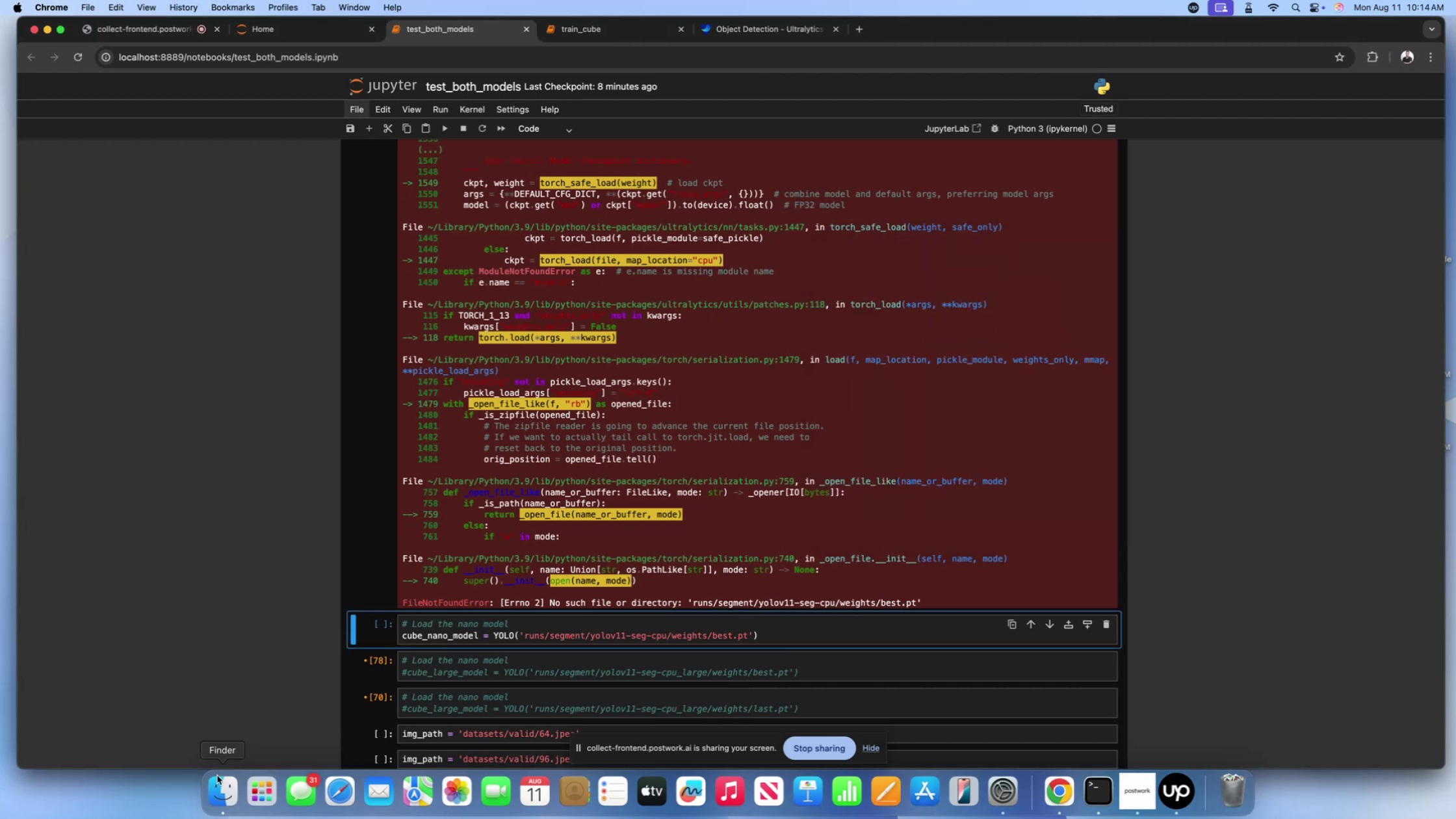 
left_click([222, 782])
 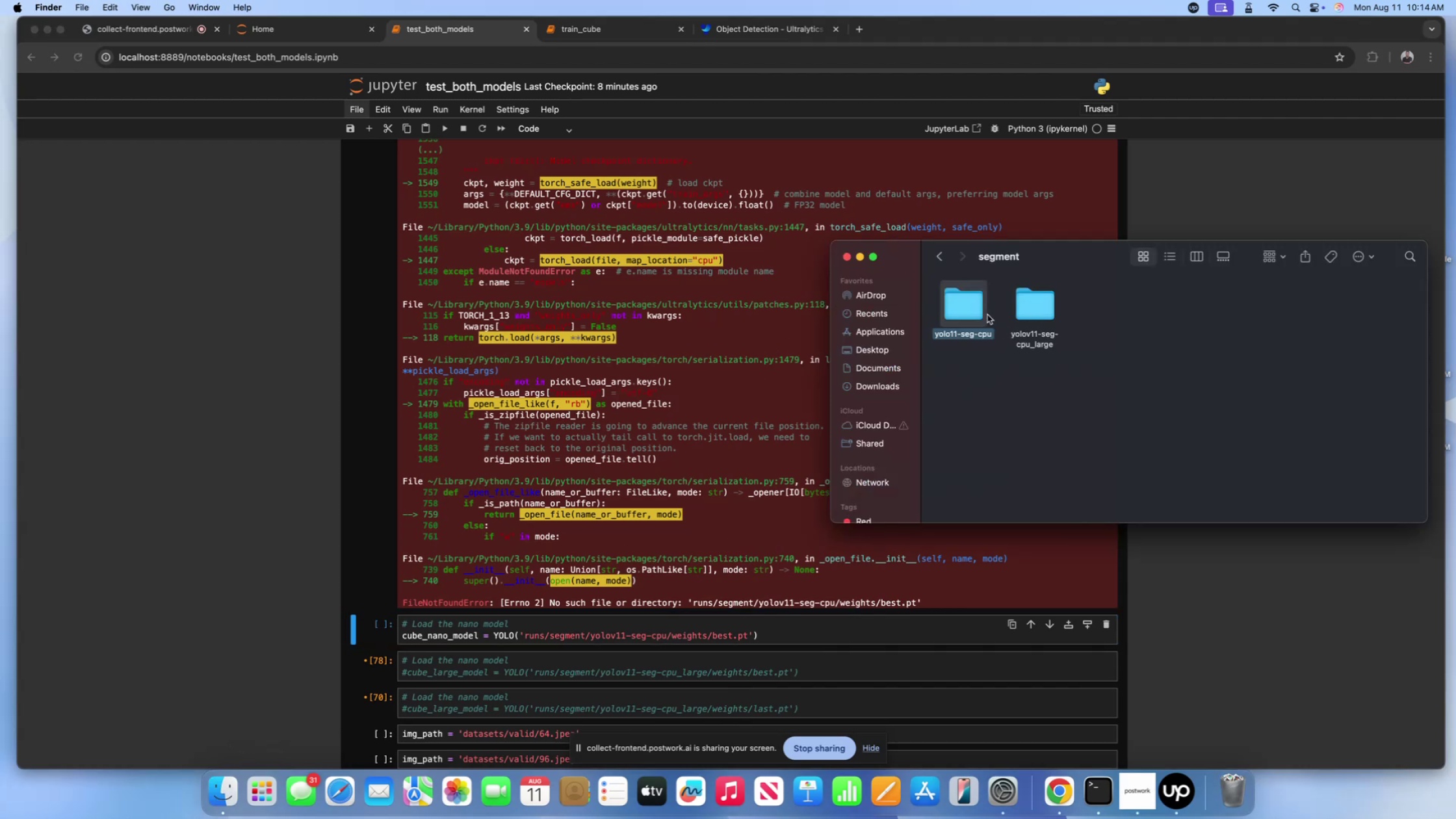 
hold_key(key=ControlLeft, duration=0.47)
left_click([976, 315])
 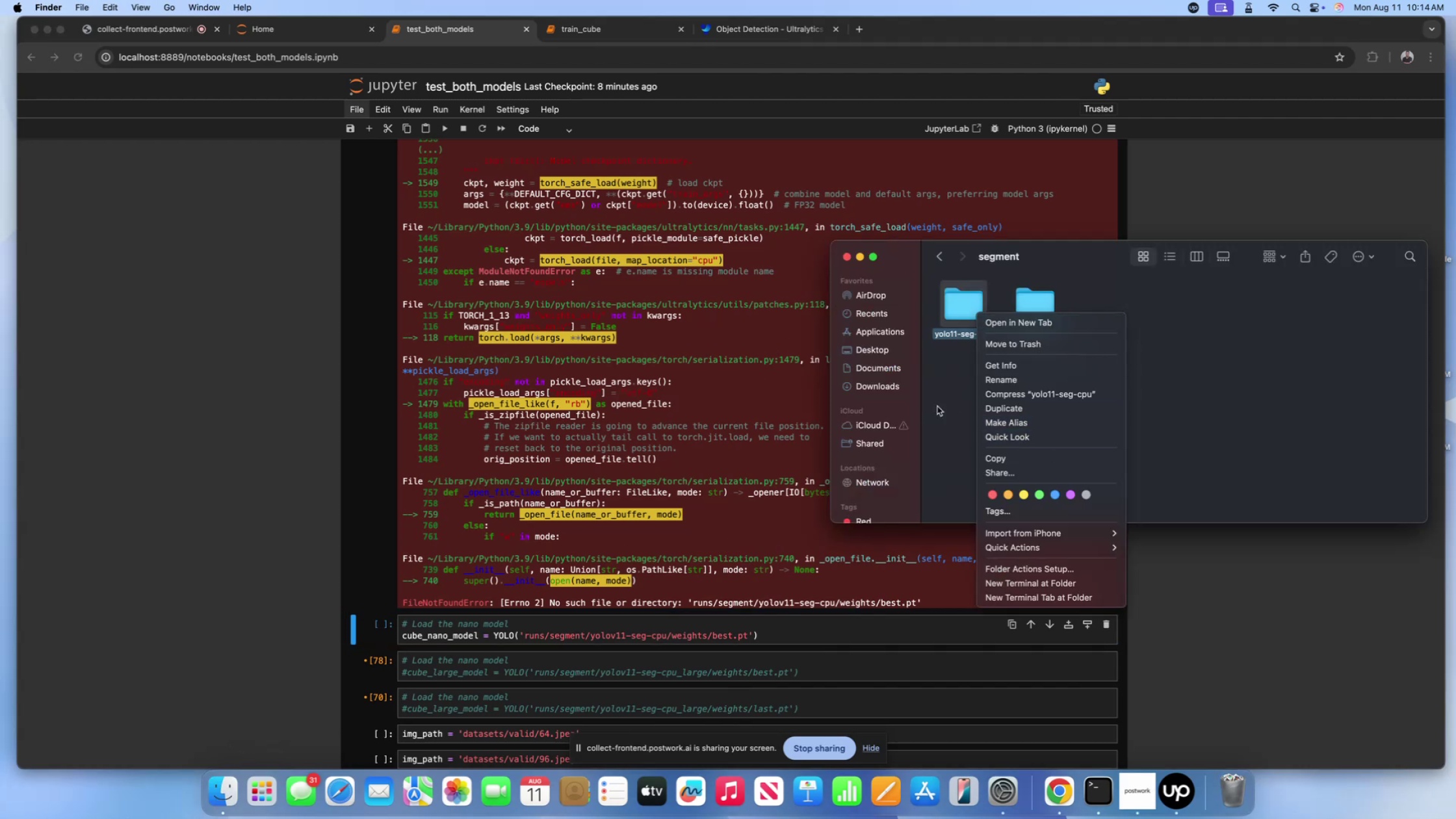 
left_click([939, 399])
 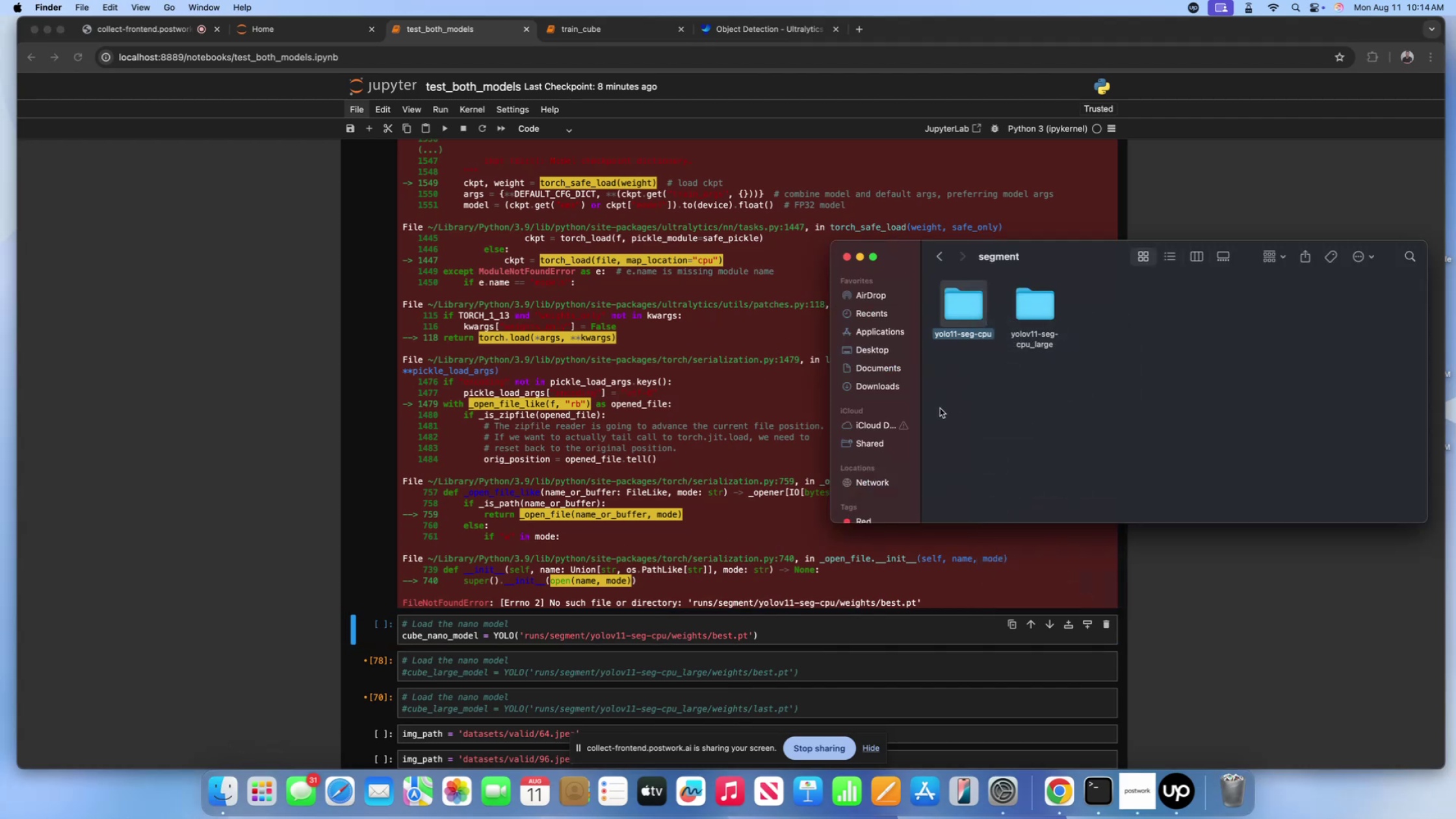 
left_click([940, 408])
 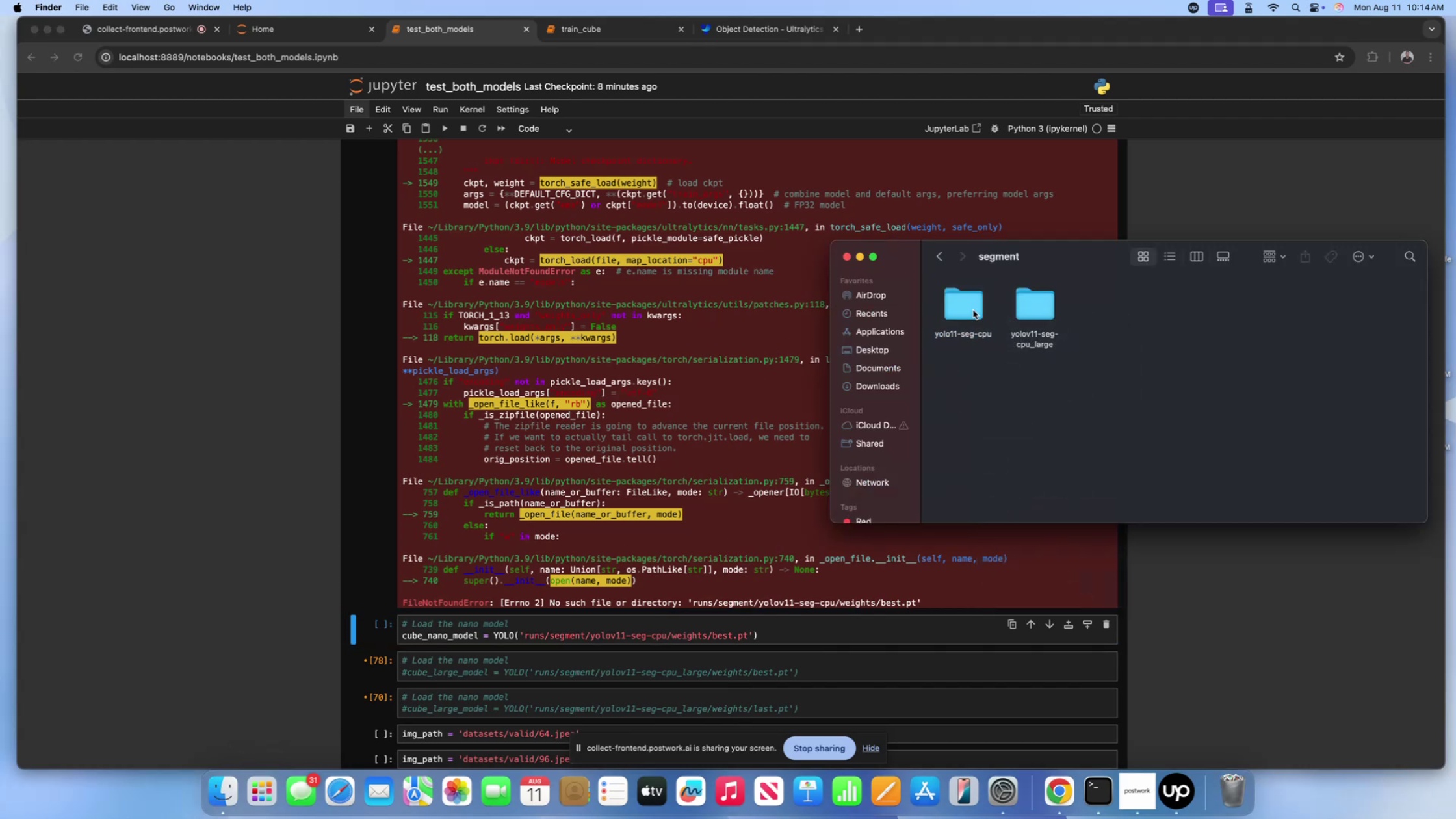 
left_click([973, 307])
 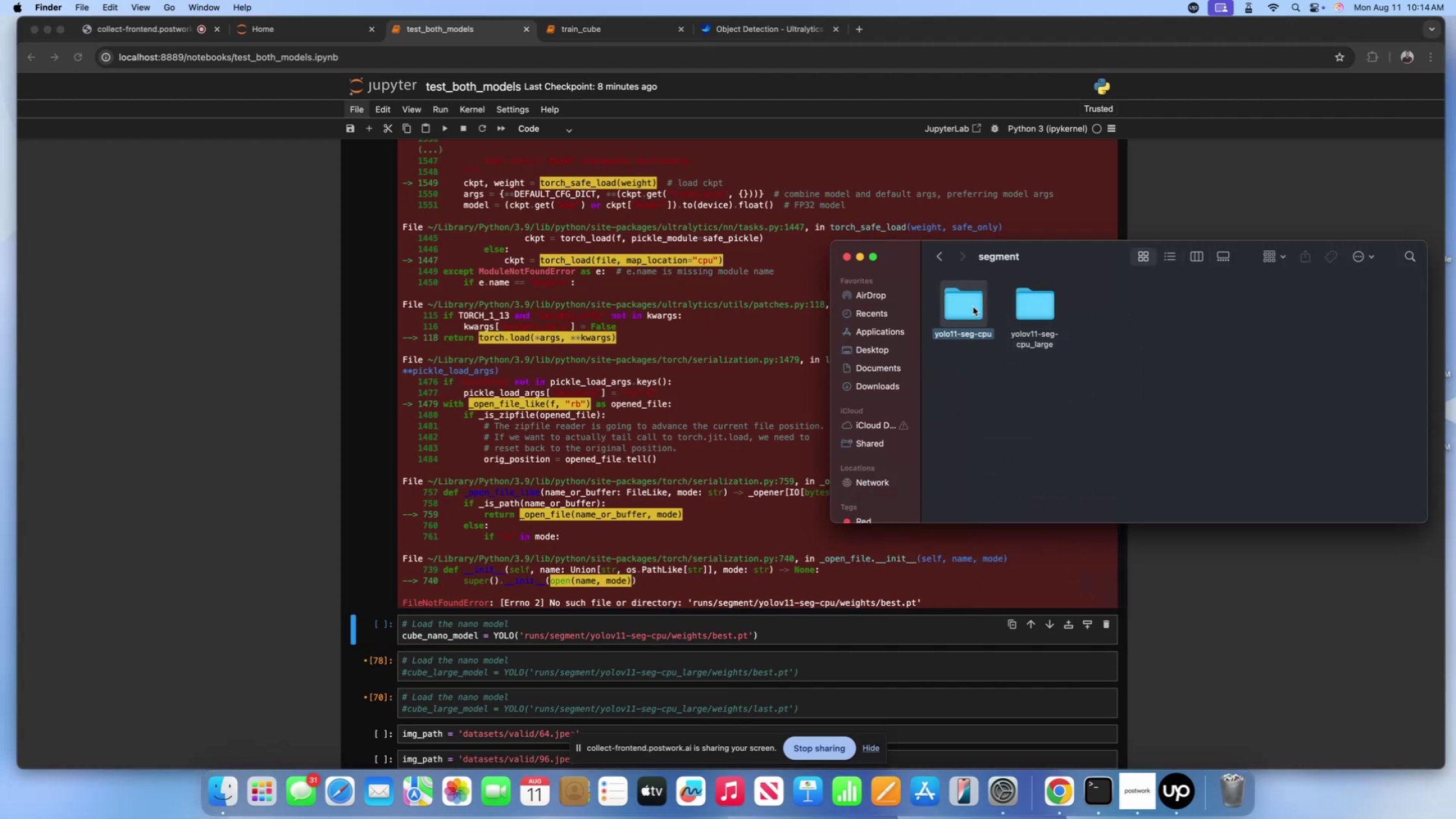 
key(Control+ControlLeft)
 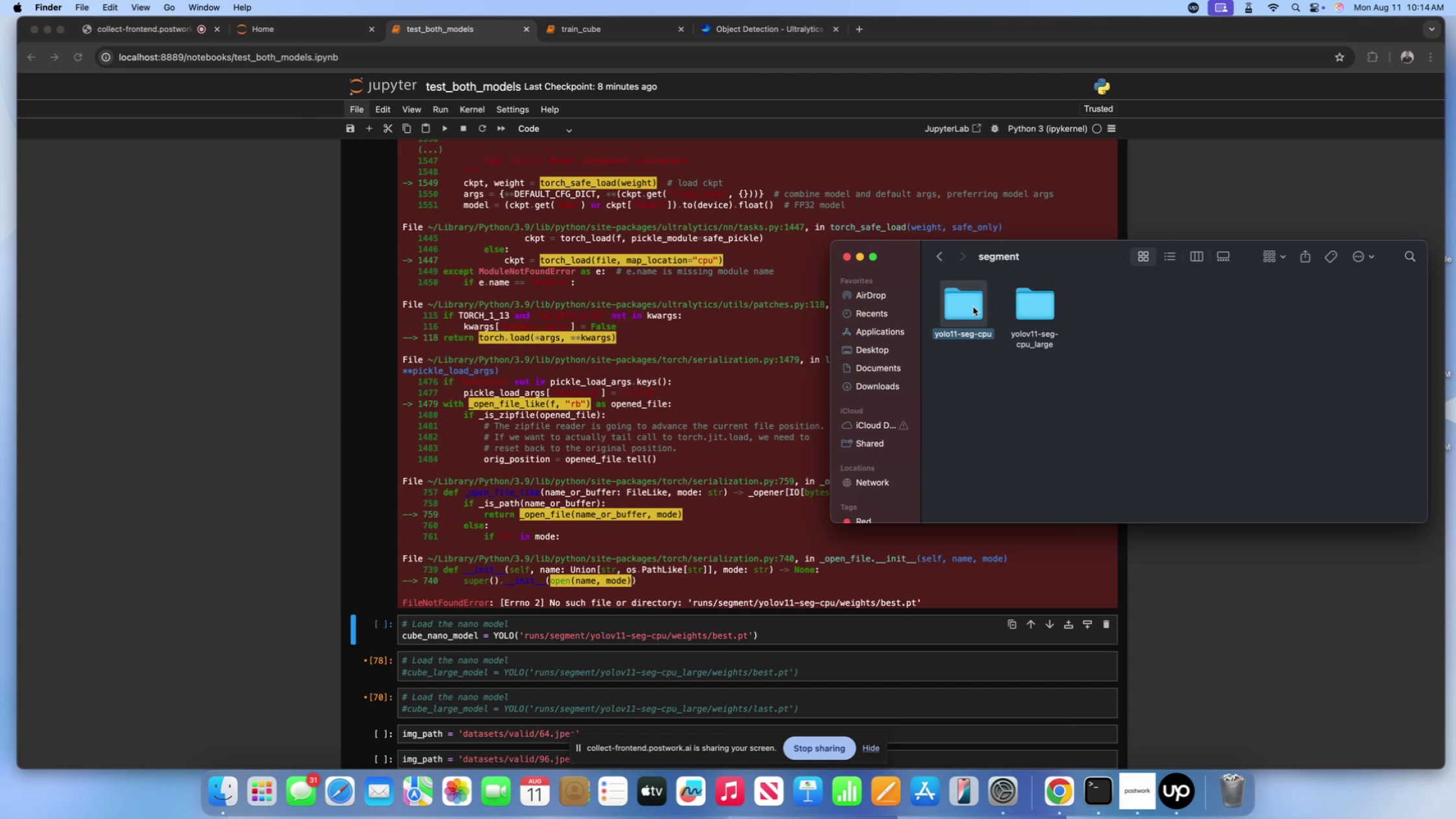 
double_click([973, 307])
 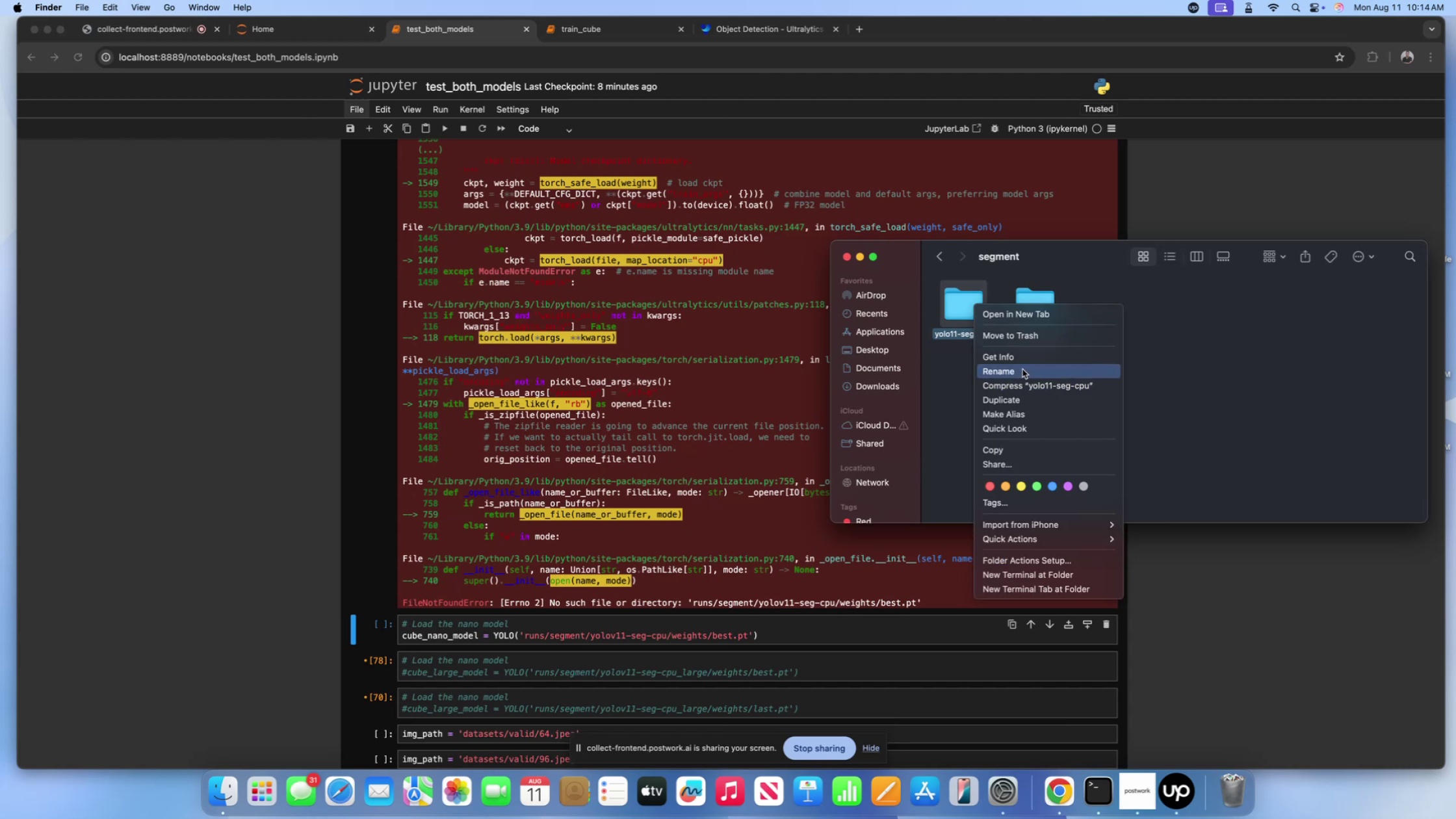 
left_click([1022, 369])
 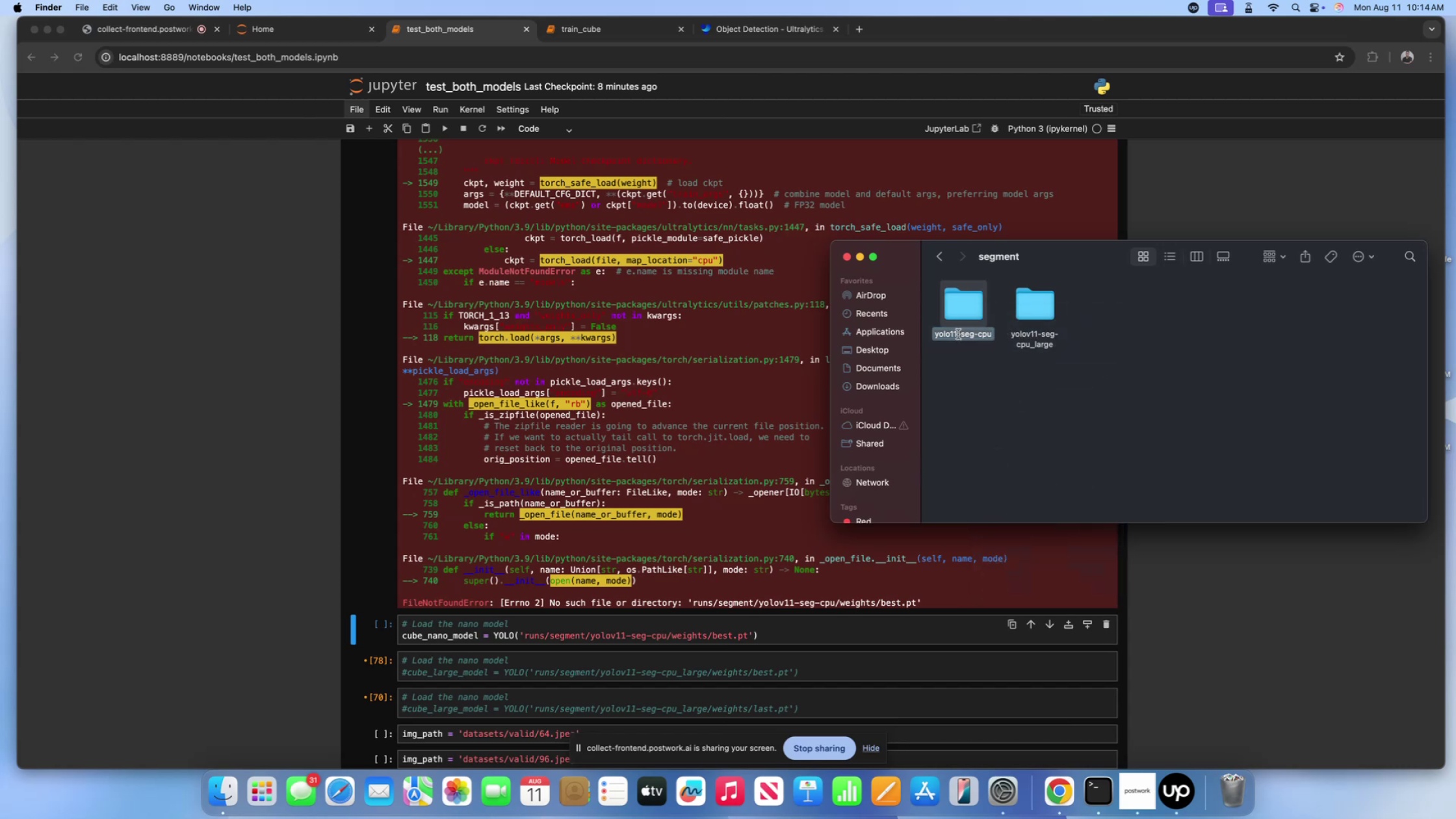 
left_click([958, 334])
 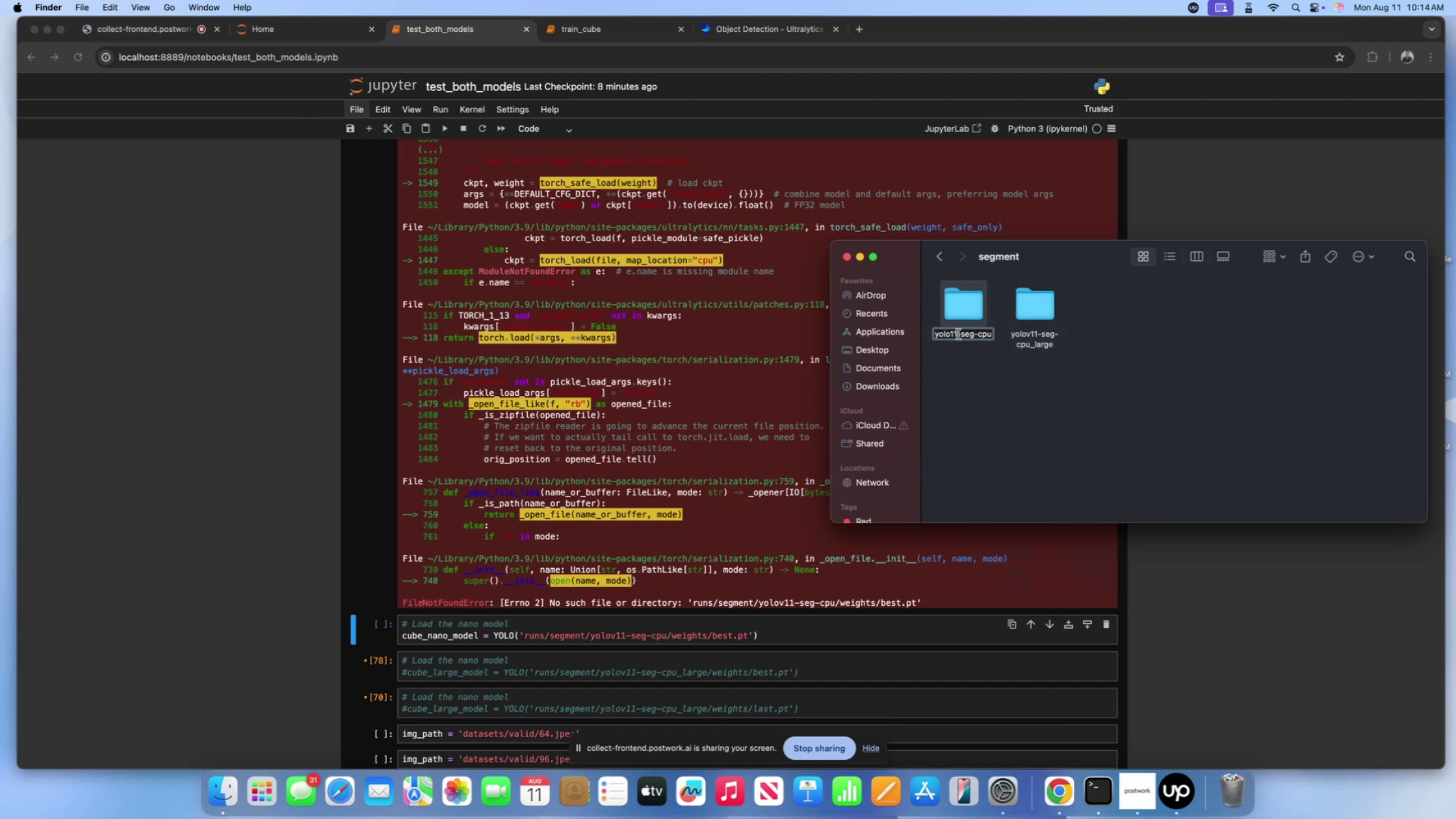 
key(ArrowLeft)
 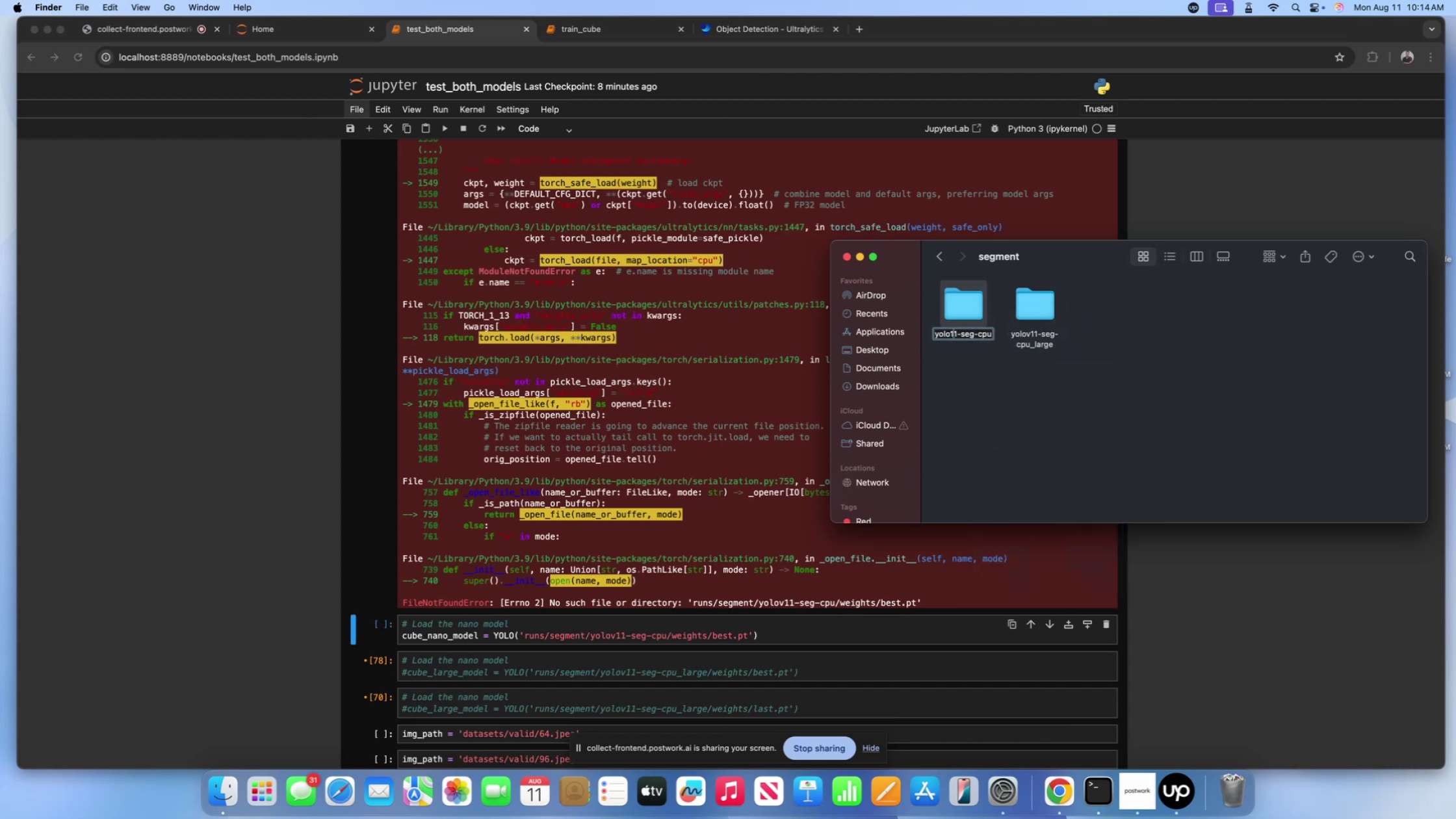 
key(ArrowLeft)
 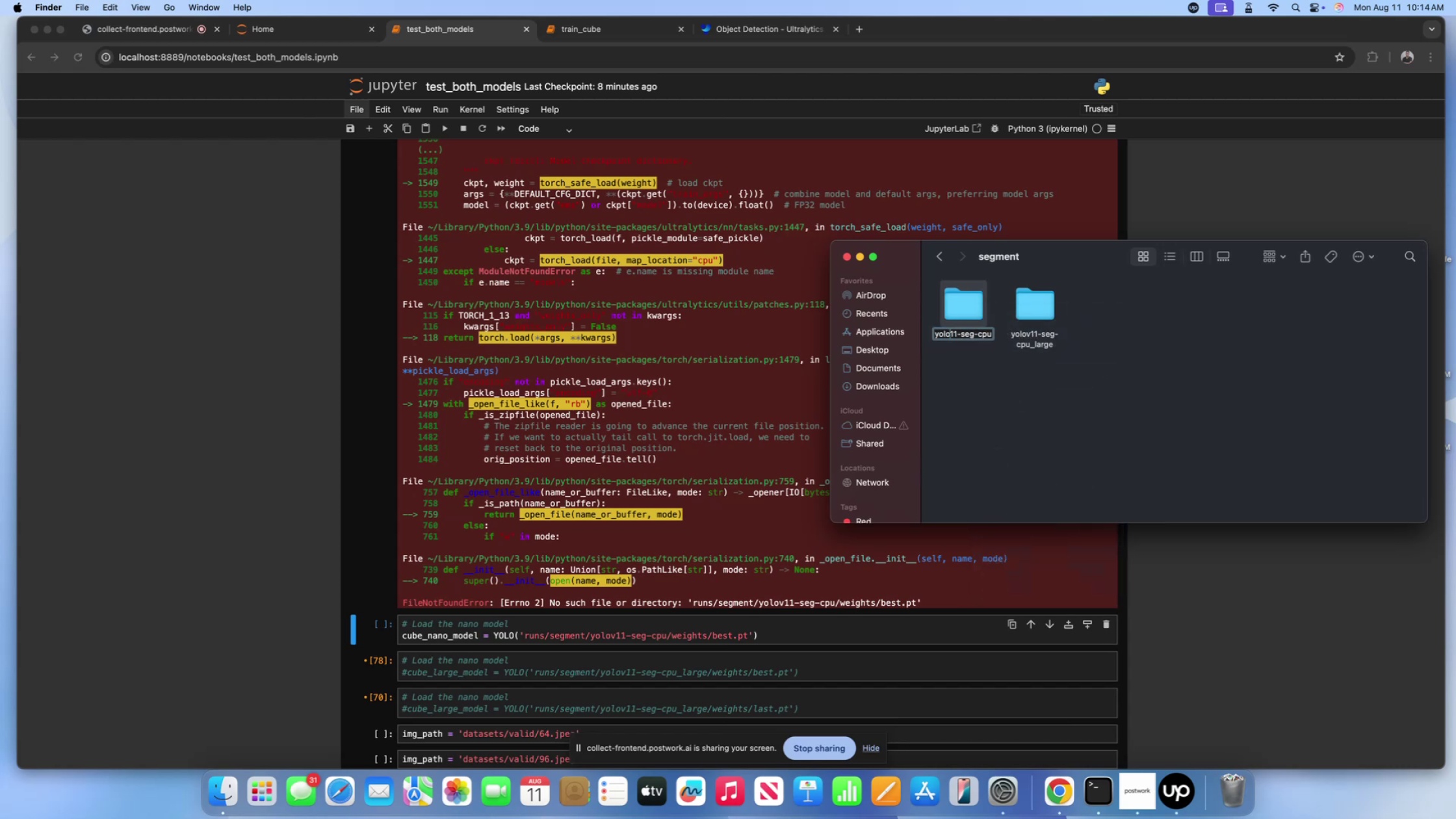 
key(V)
 